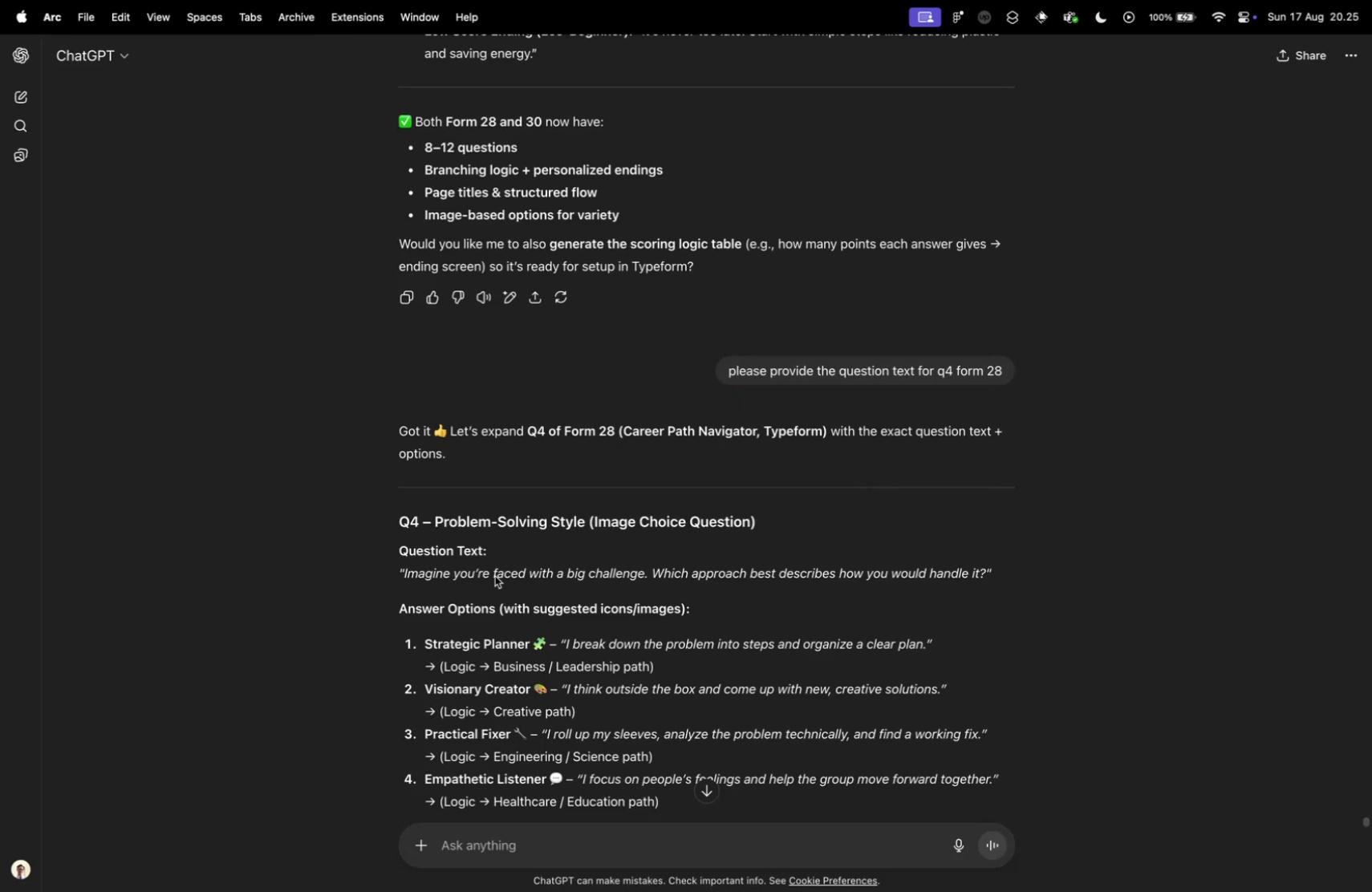 
scroll: coordinate [604, 806], scroll_direction: down, amount: 63.0
 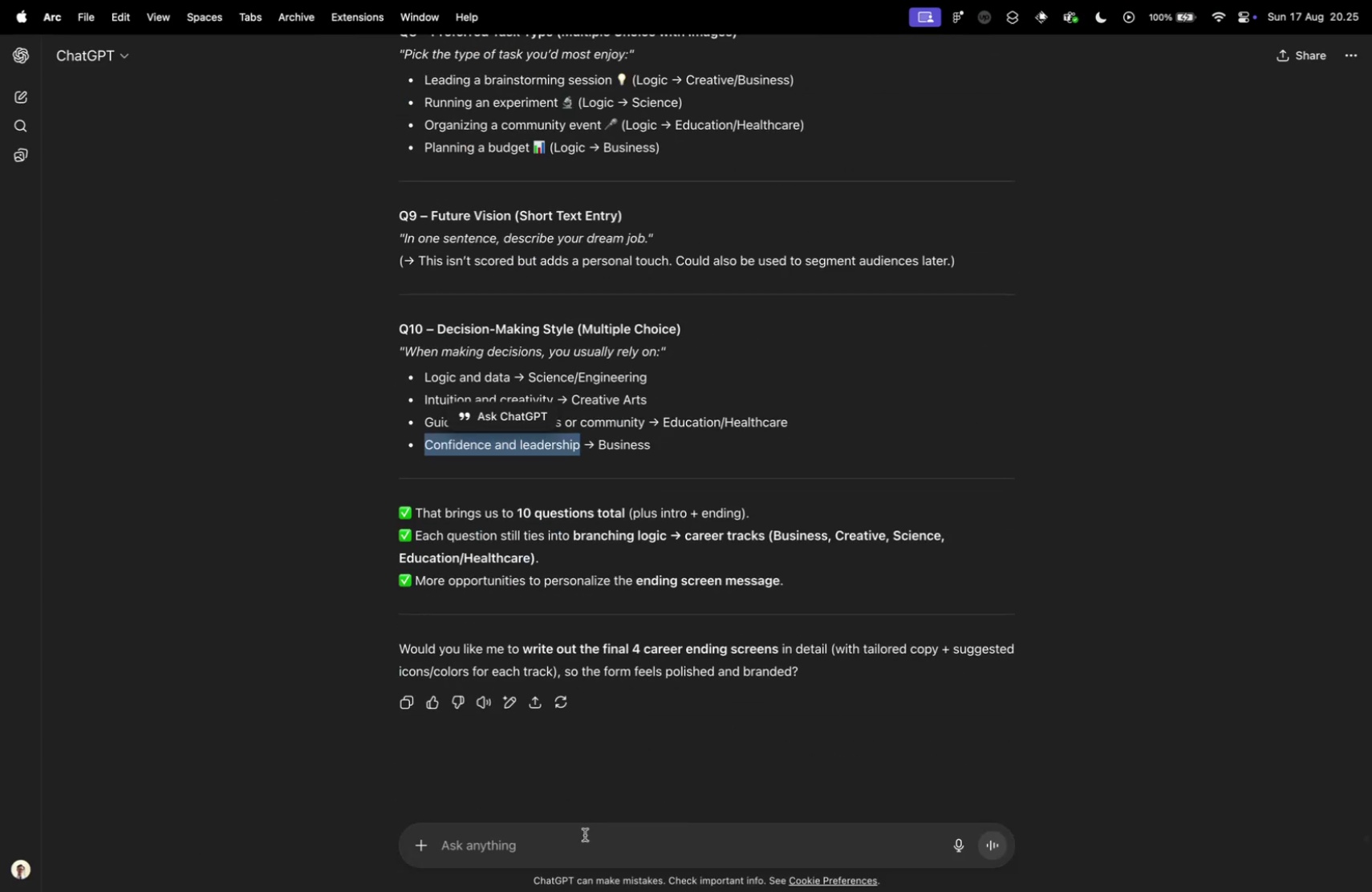 
left_click([585, 833])
 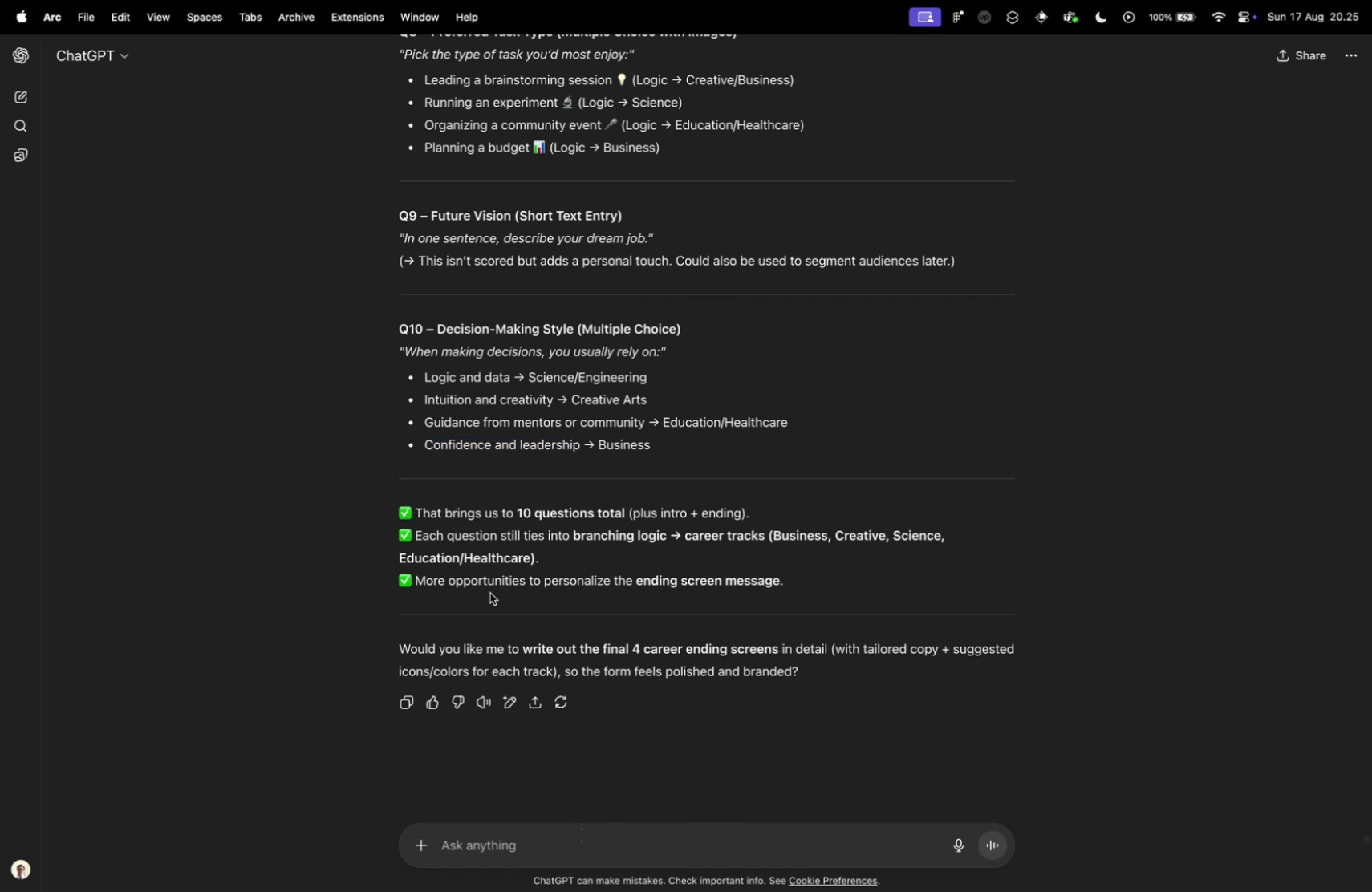 
scroll: coordinate [489, 549], scroll_direction: up, amount: 65.0
 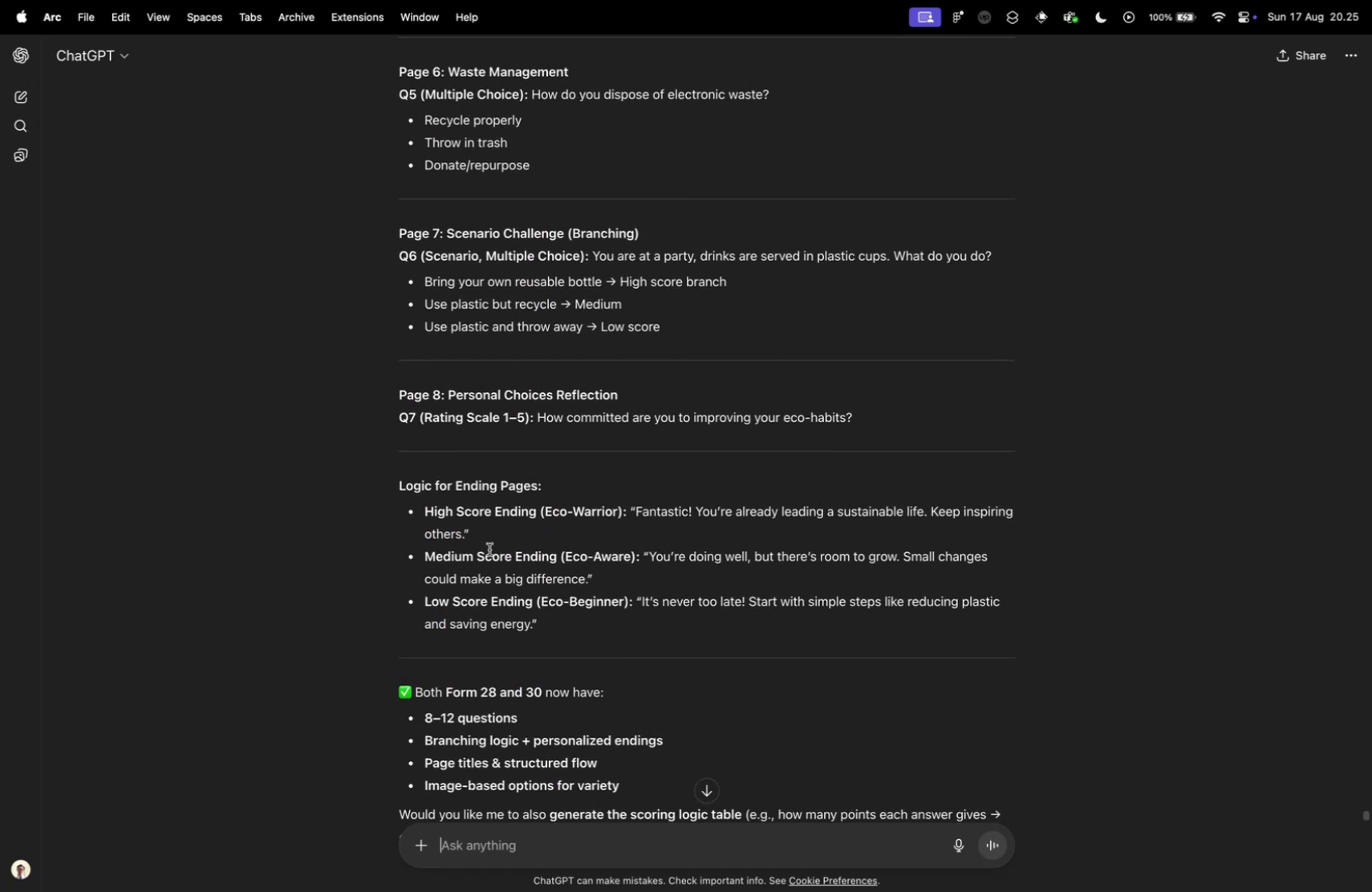 
scroll: coordinate [457, 424], scroll_direction: down, amount: 31.0
 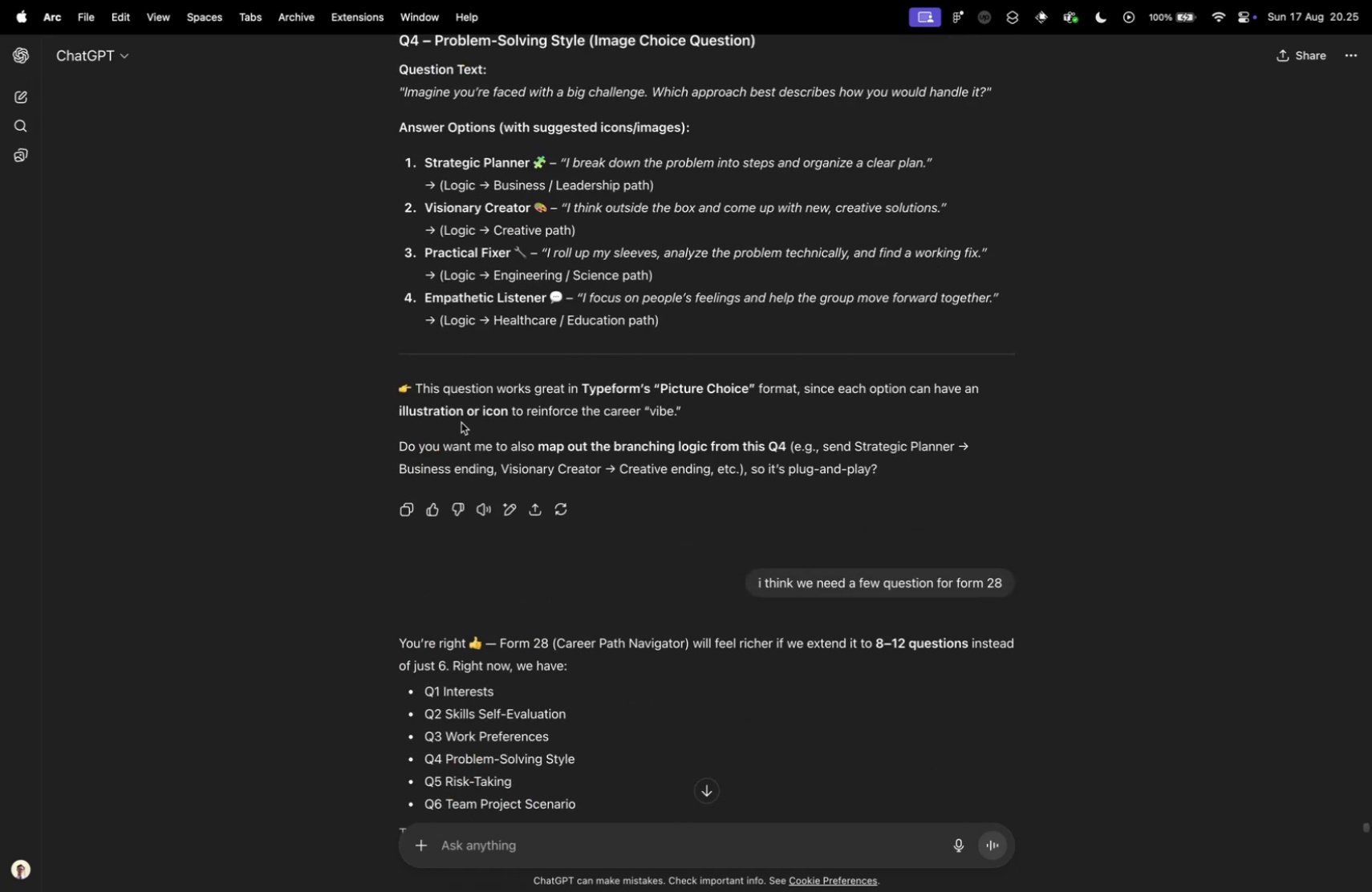 
scroll: coordinate [482, 416], scroll_direction: up, amount: 84.0
 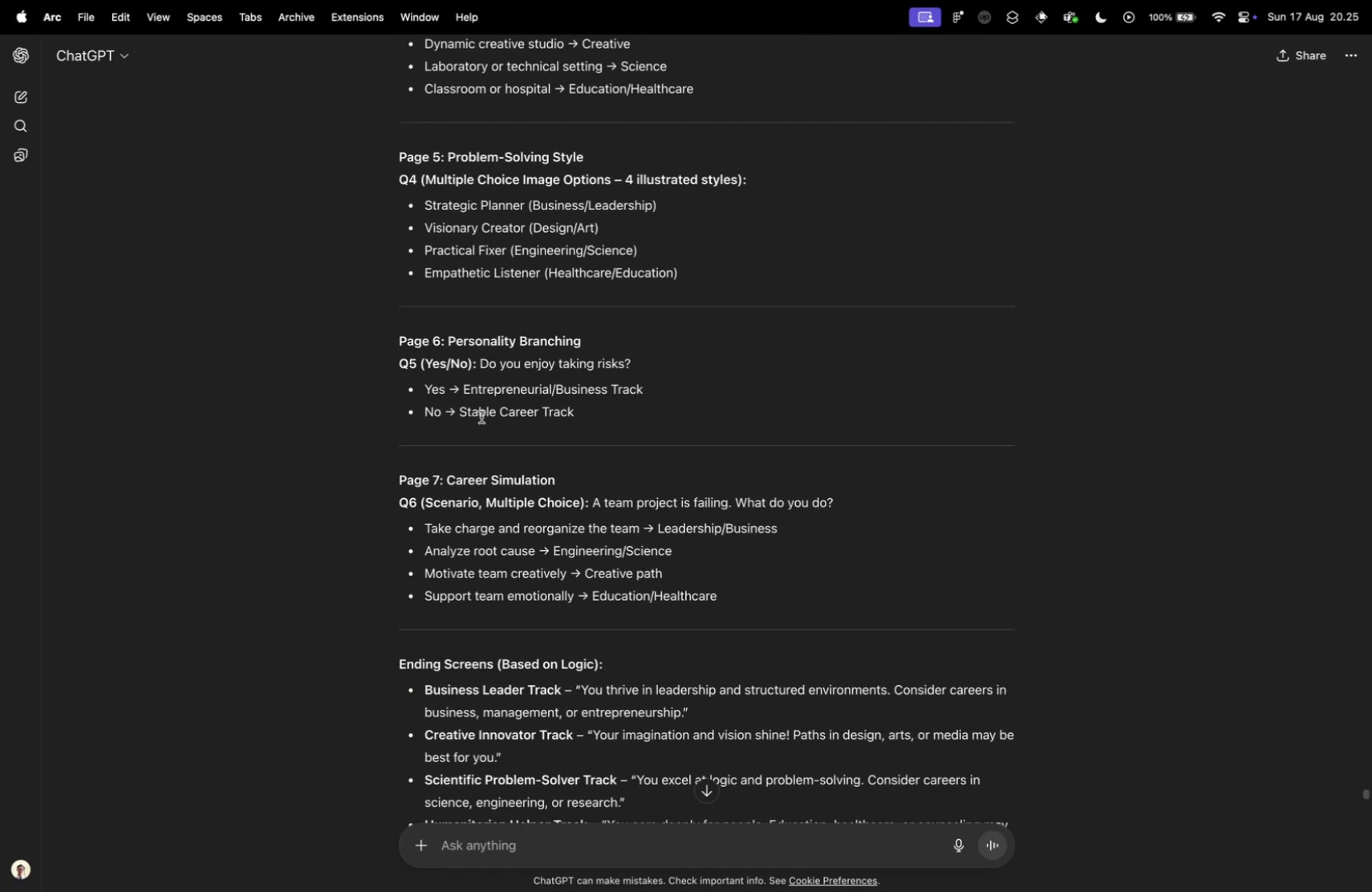 
scroll: coordinate [482, 417], scroll_direction: down, amount: 7.0
 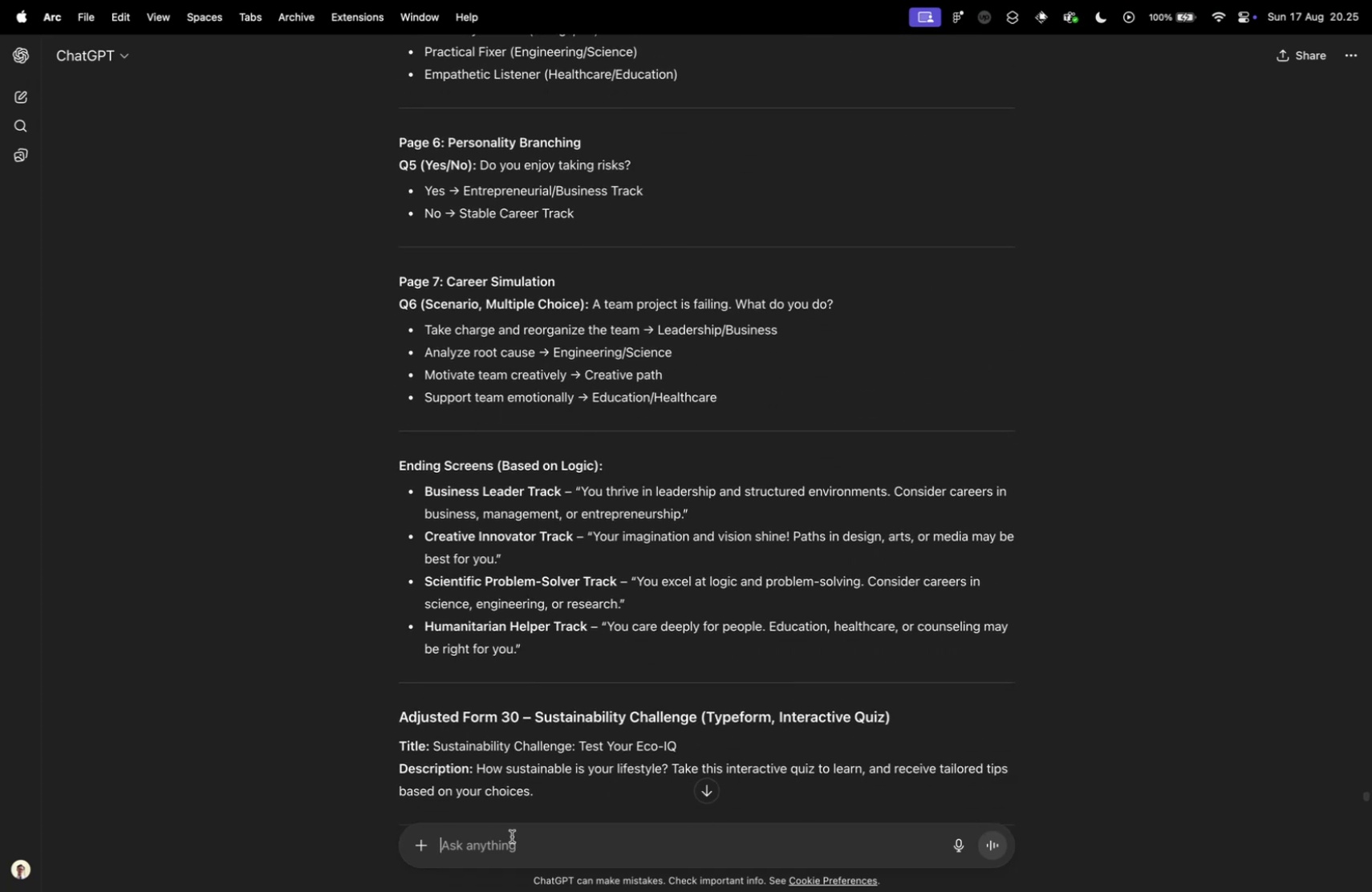 
left_click([507, 849])
 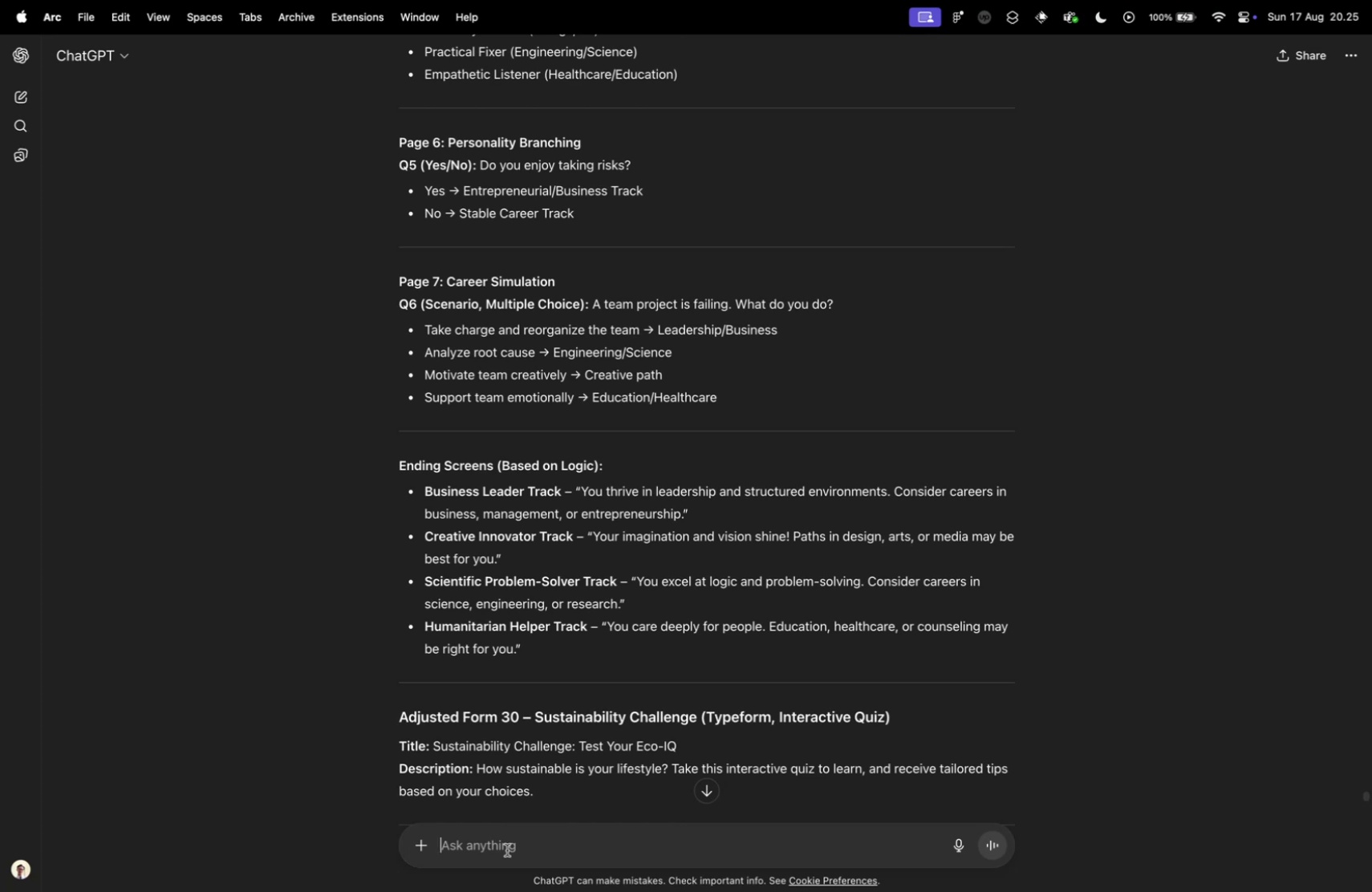 
type(could you explain the scoring and ending possi)
key(Backspace)
key(Backspace)
type(screen fio)
key(Backspace)
key(Backspace)
type(or form 28?)
 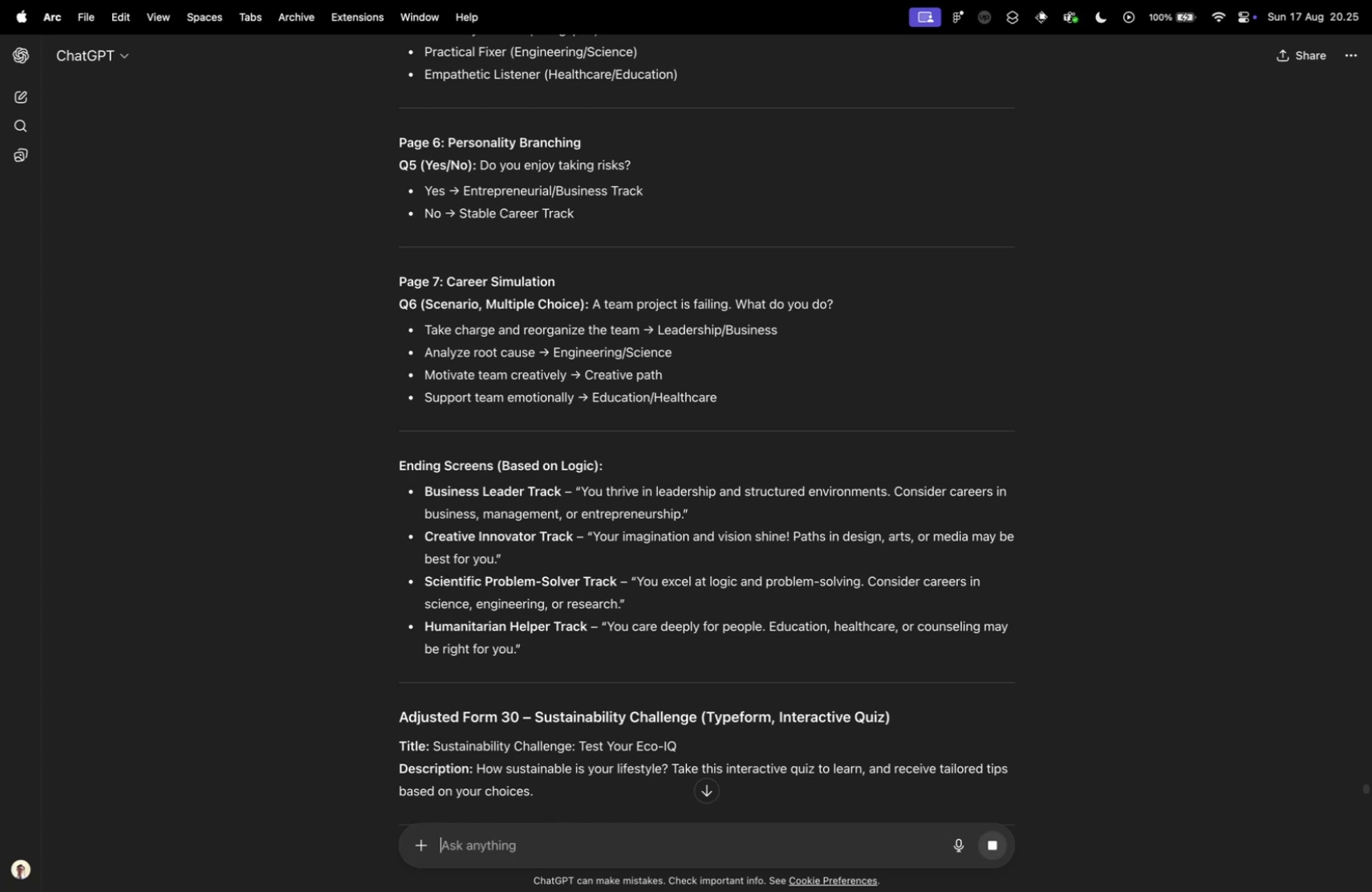 
hold_key(key=OptionLeft, duration=0.34)
 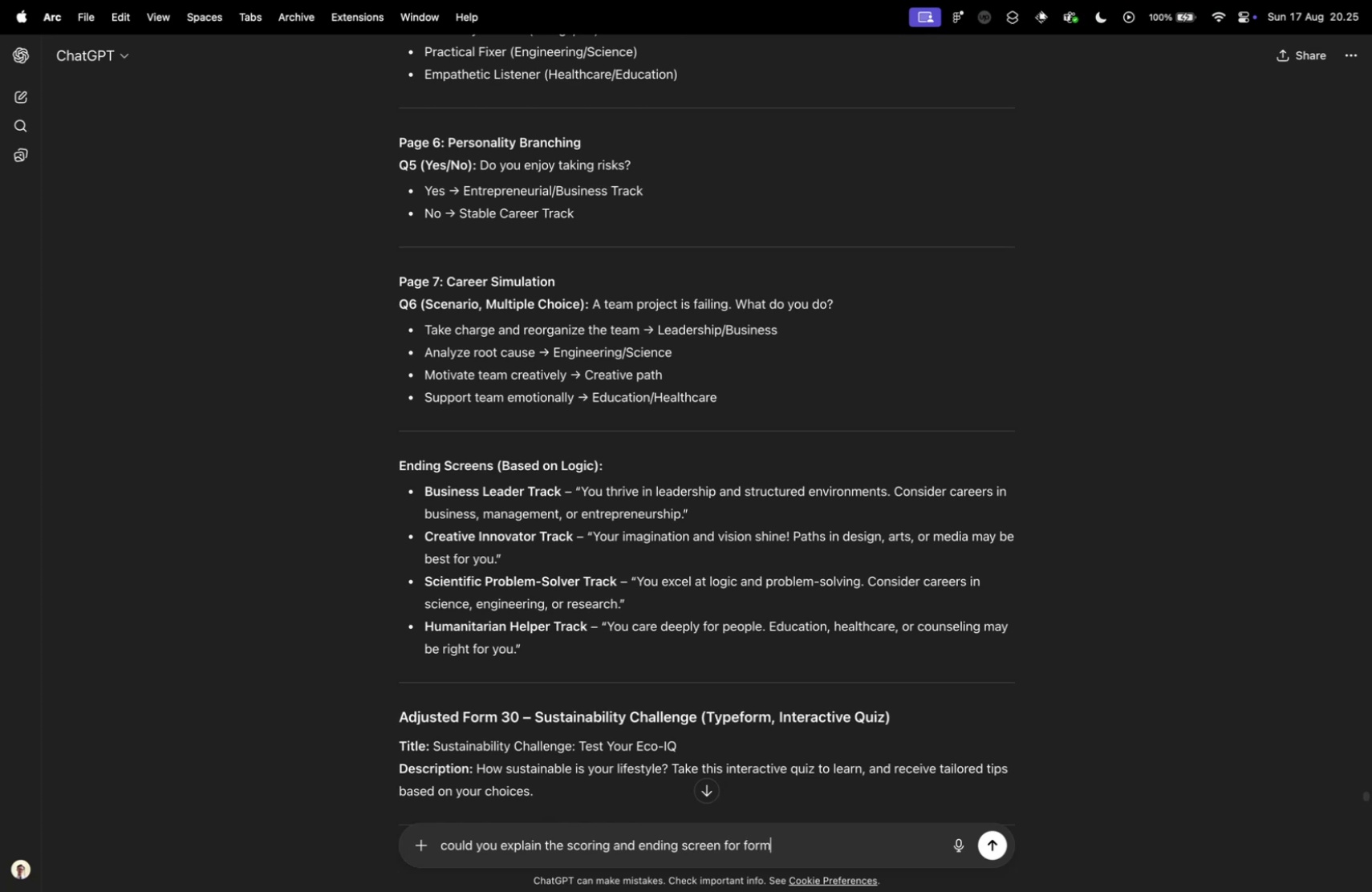 
key(Enter)
 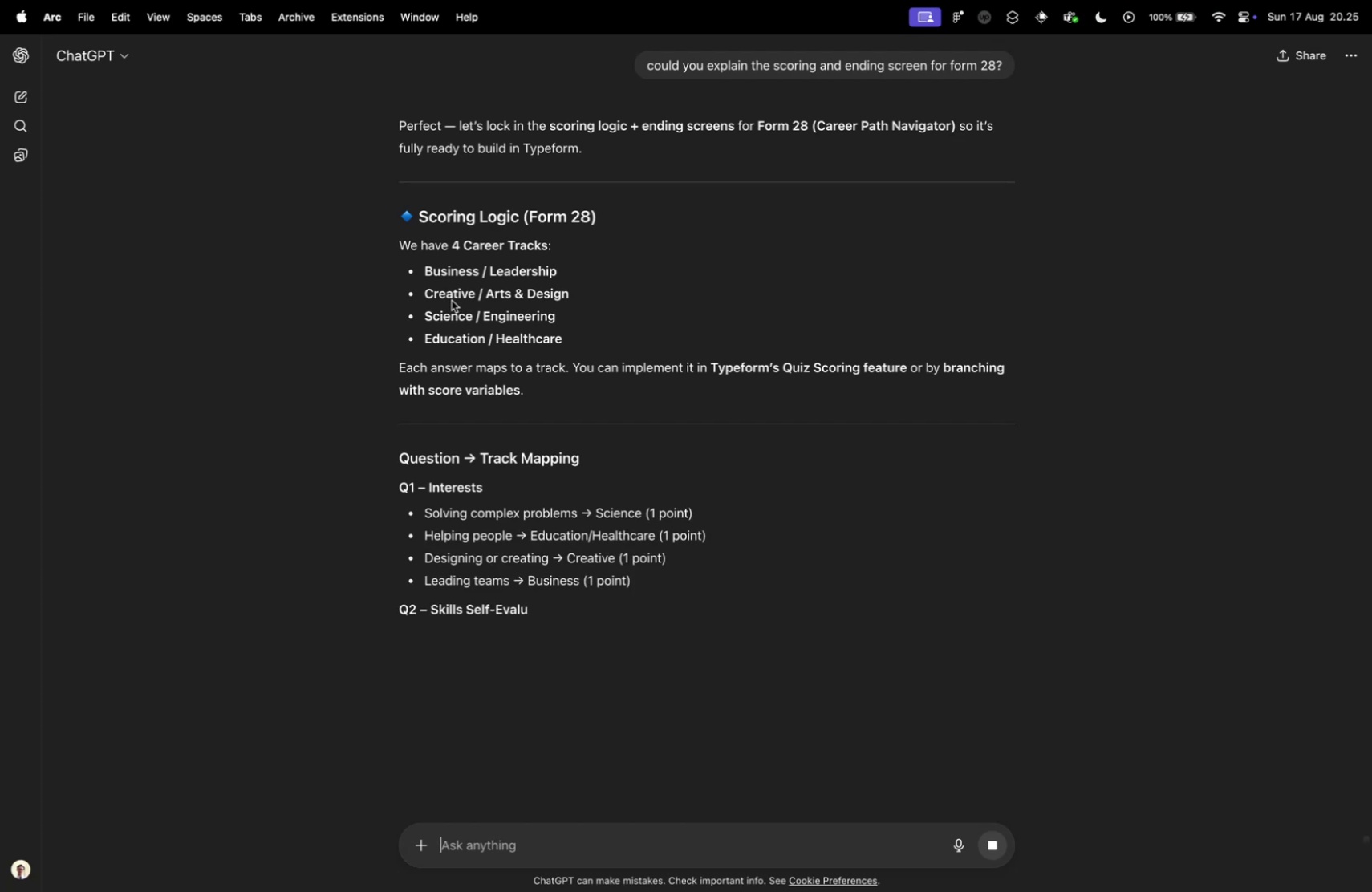 
wait(7.36)
 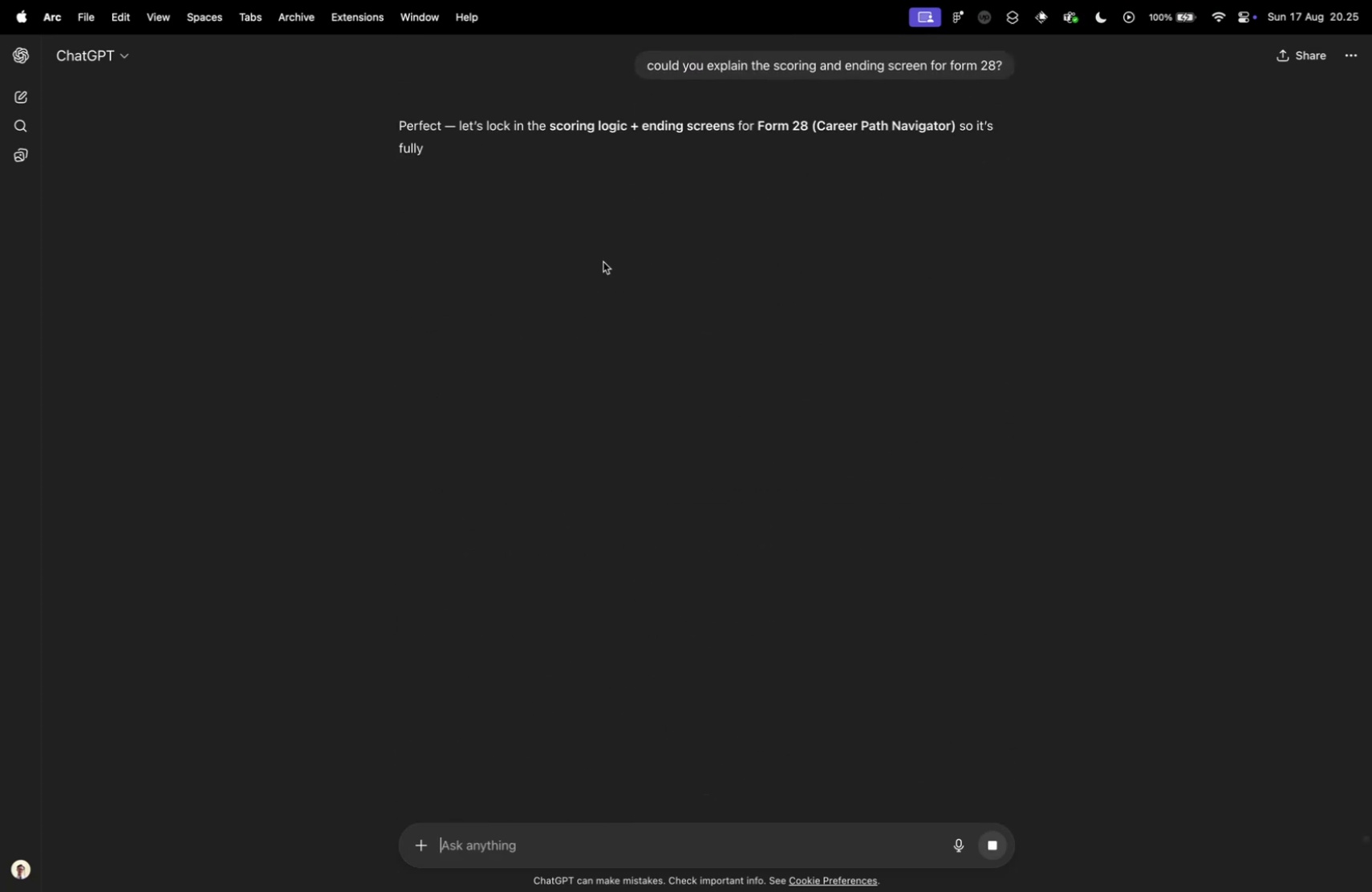 
scroll: coordinate [475, 447], scroll_direction: down, amount: 6.0
 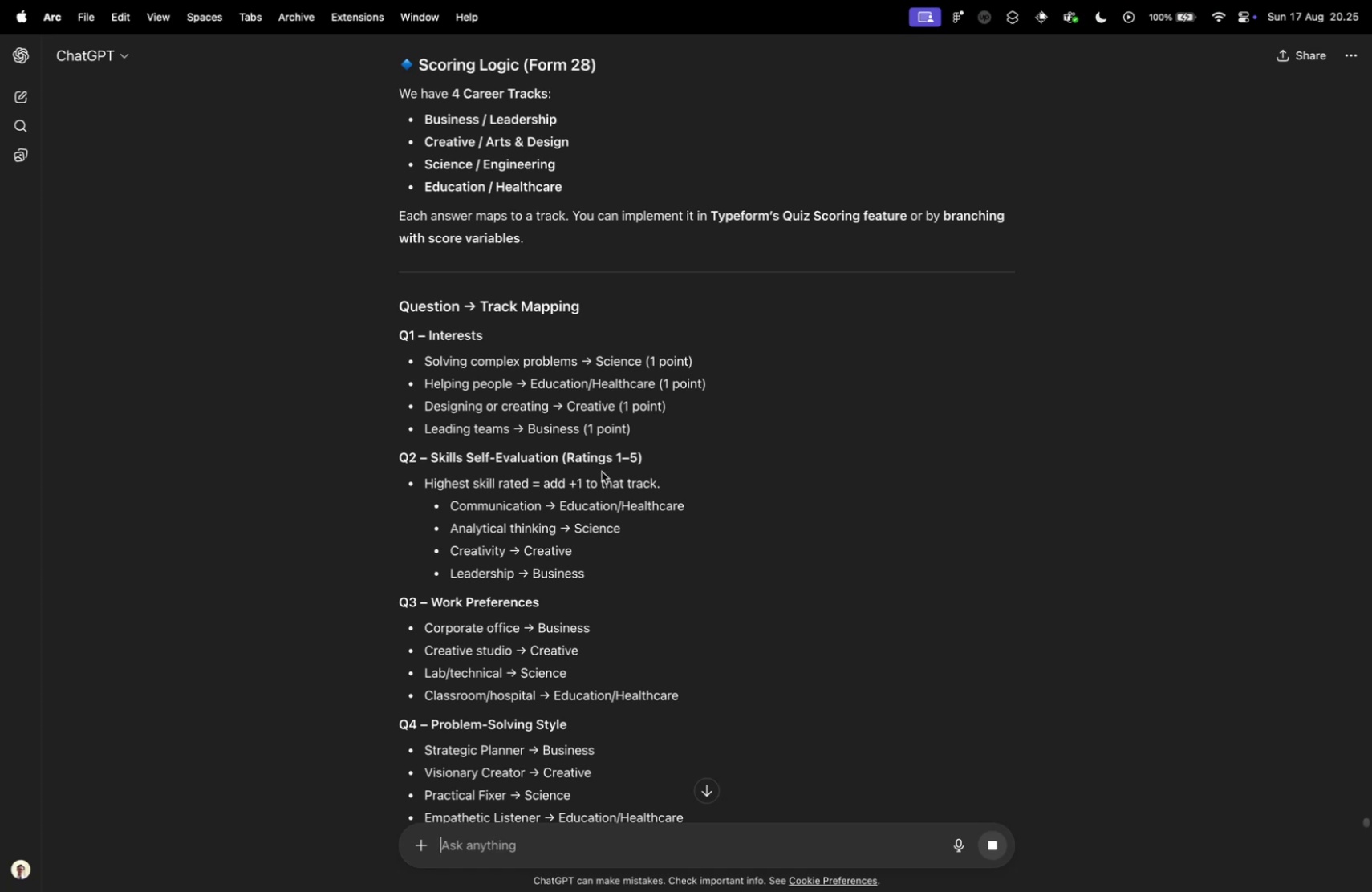 
wait(15.35)
 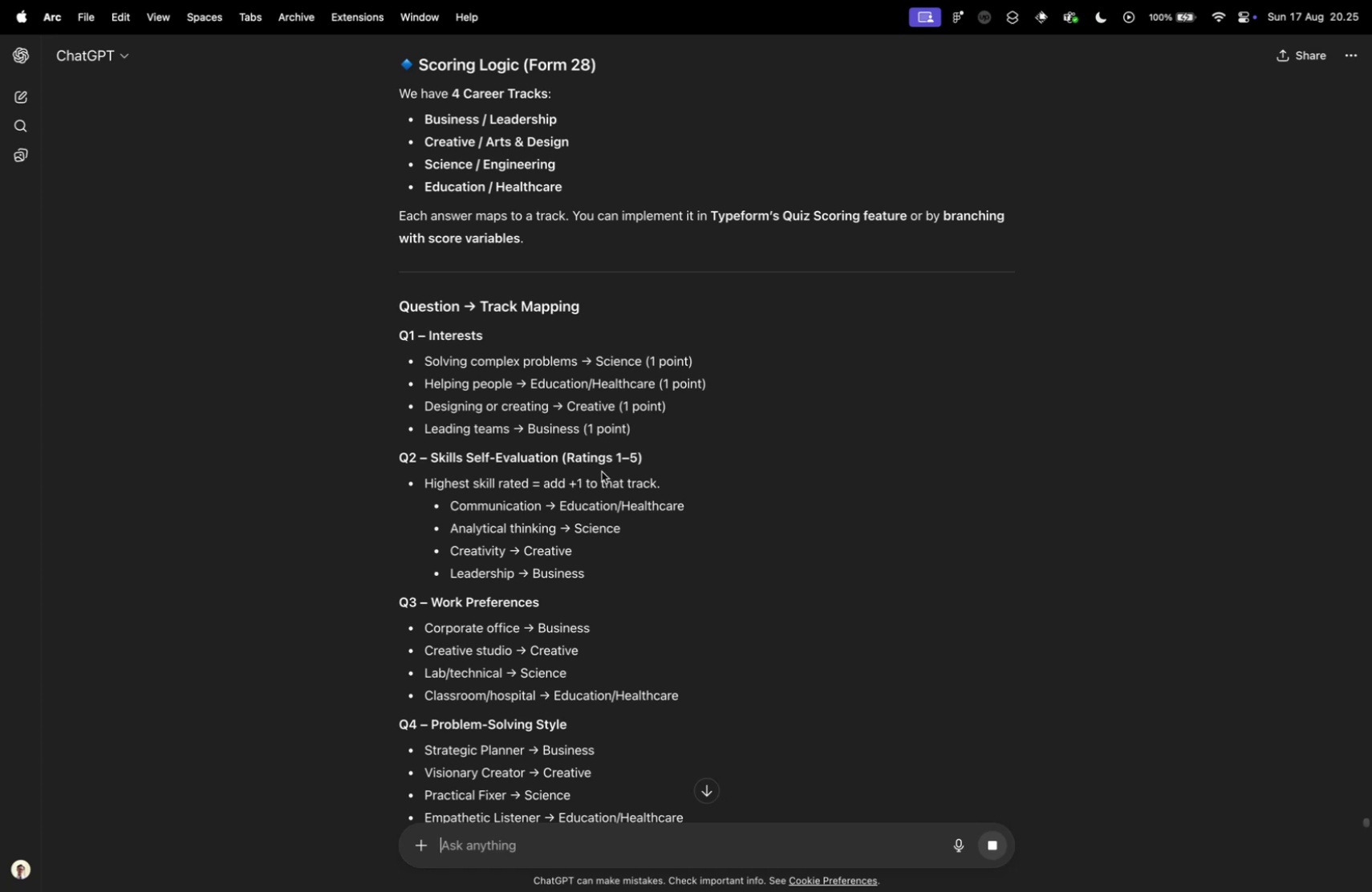 
scroll: coordinate [660, 262], scroll_direction: down, amount: 9.0
 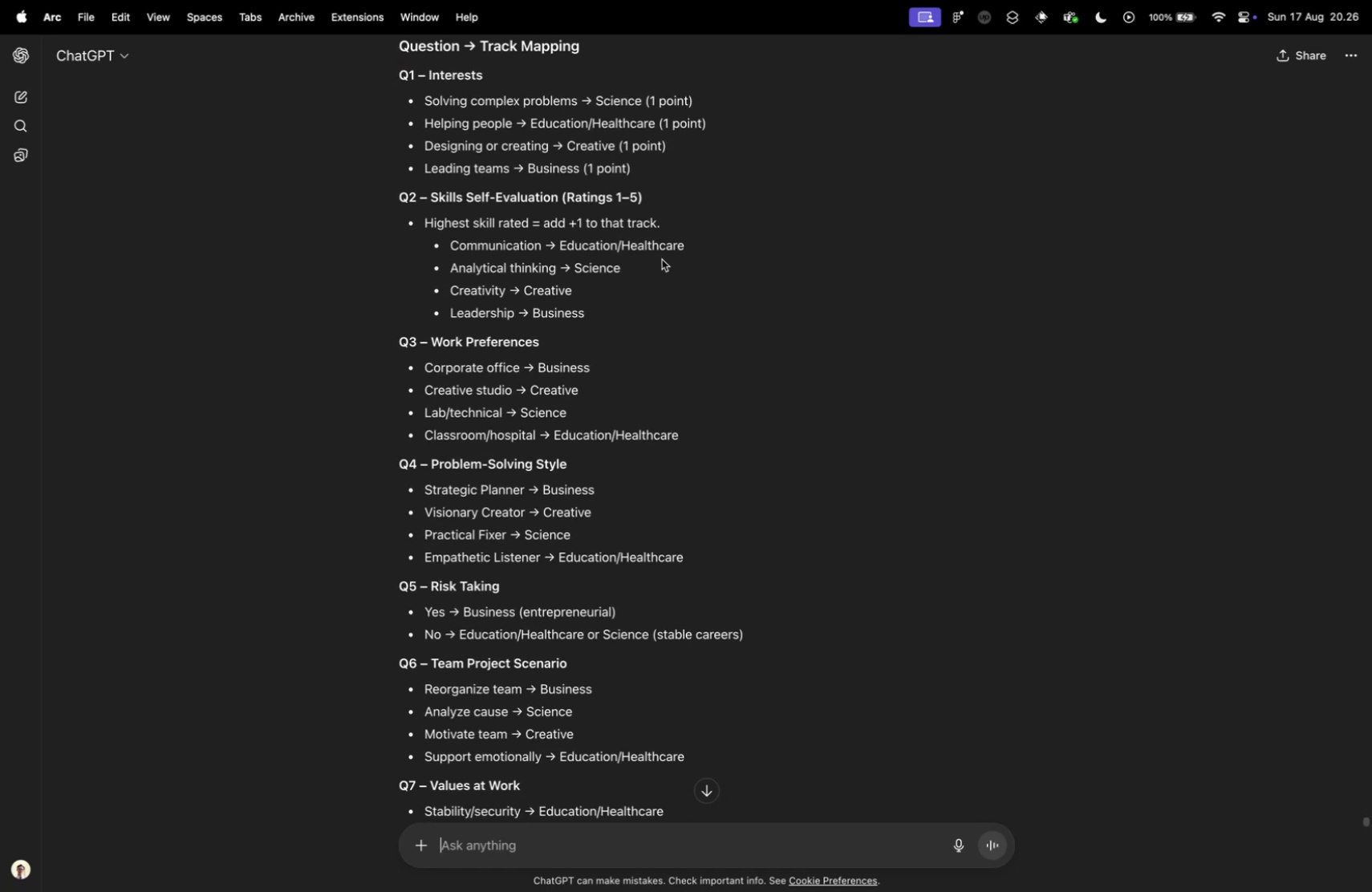 
scroll: coordinate [666, 261], scroll_direction: up, amount: 10.0
 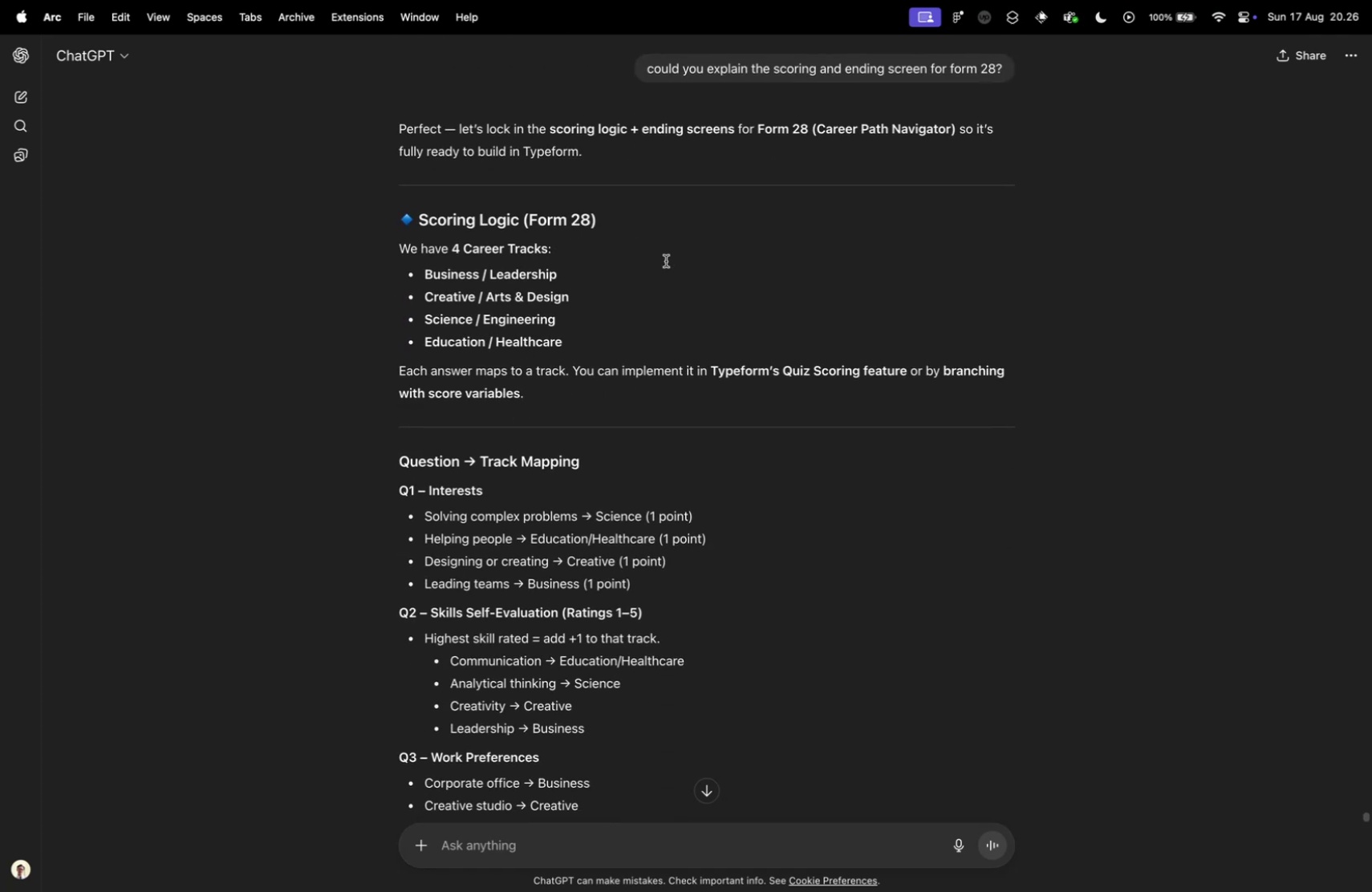 
scroll: coordinate [660, 268], scroll_direction: down, amount: 17.0
 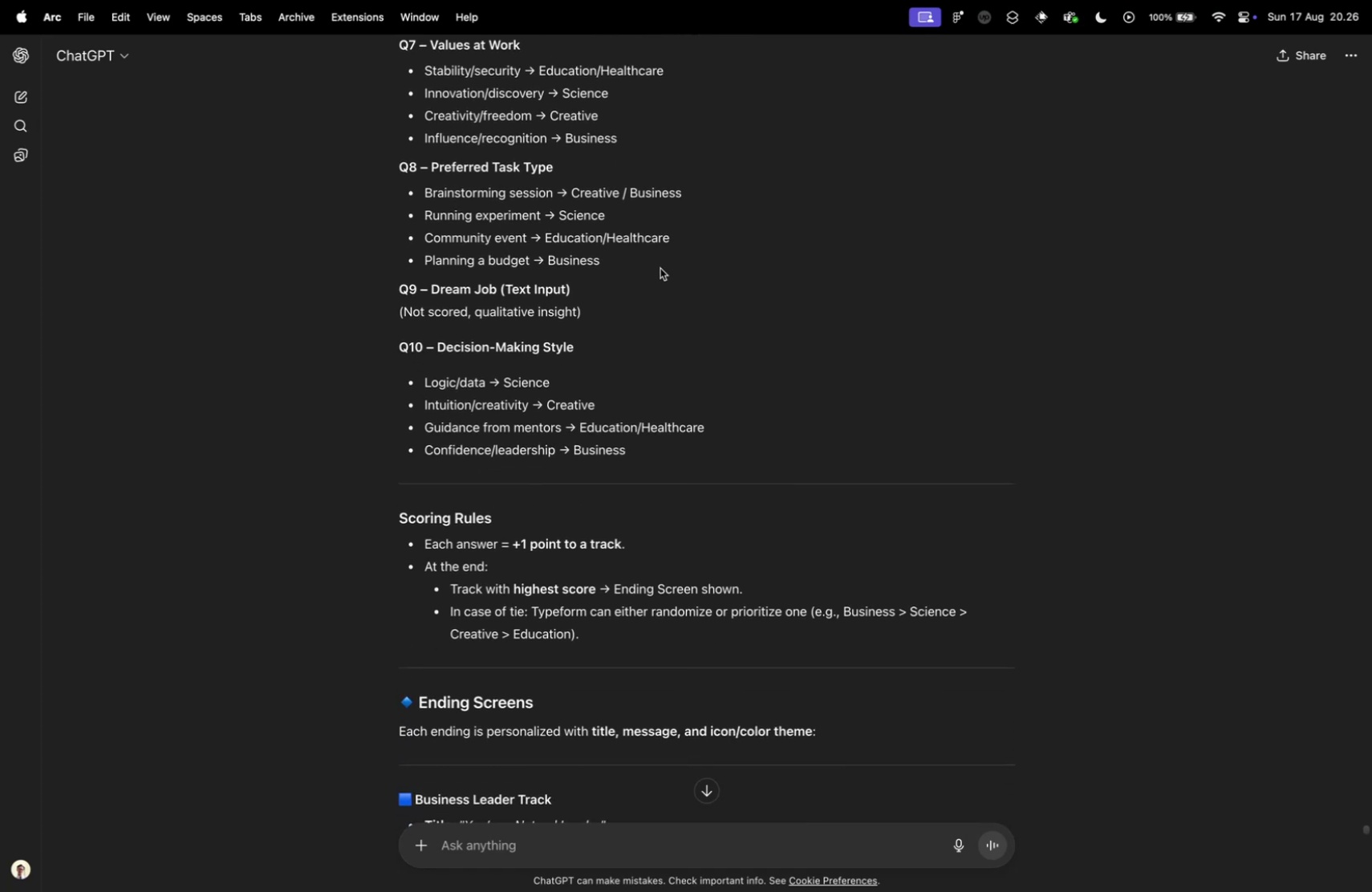 
scroll: coordinate [663, 259], scroll_direction: down, amount: 11.0
 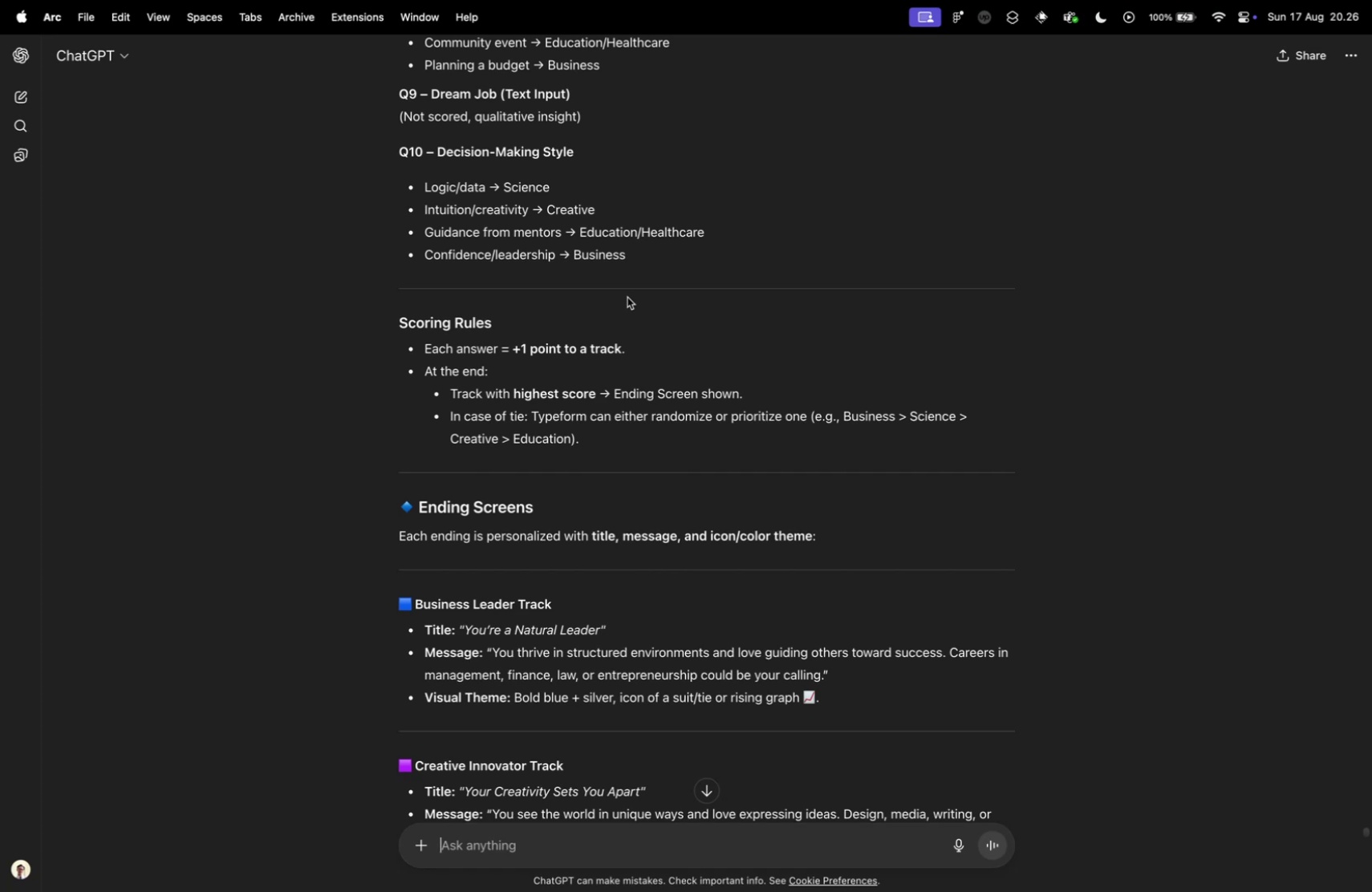 
wait(14.12)
 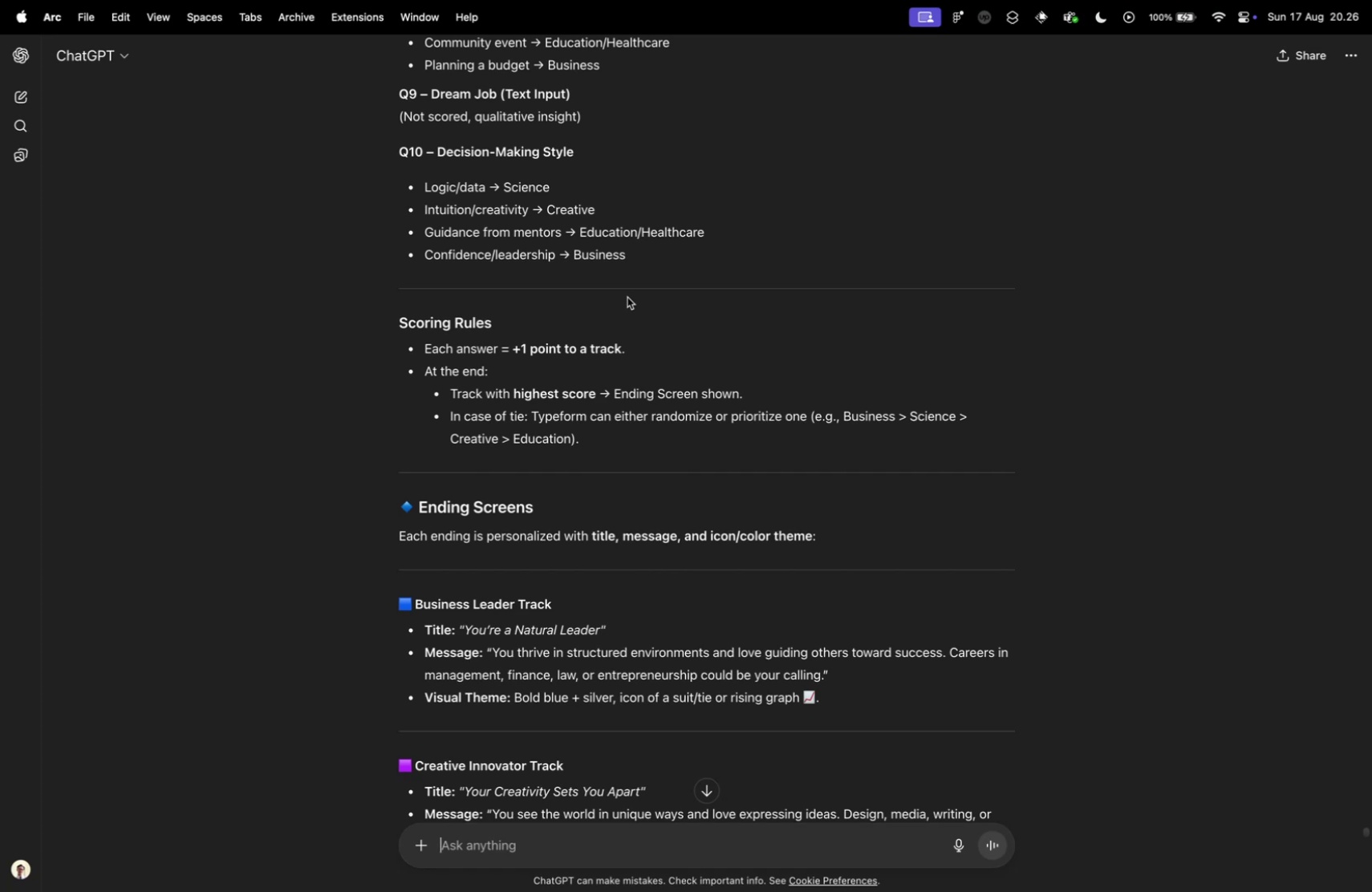 
scroll: coordinate [749, 387], scroll_direction: down, amount: 9.0
 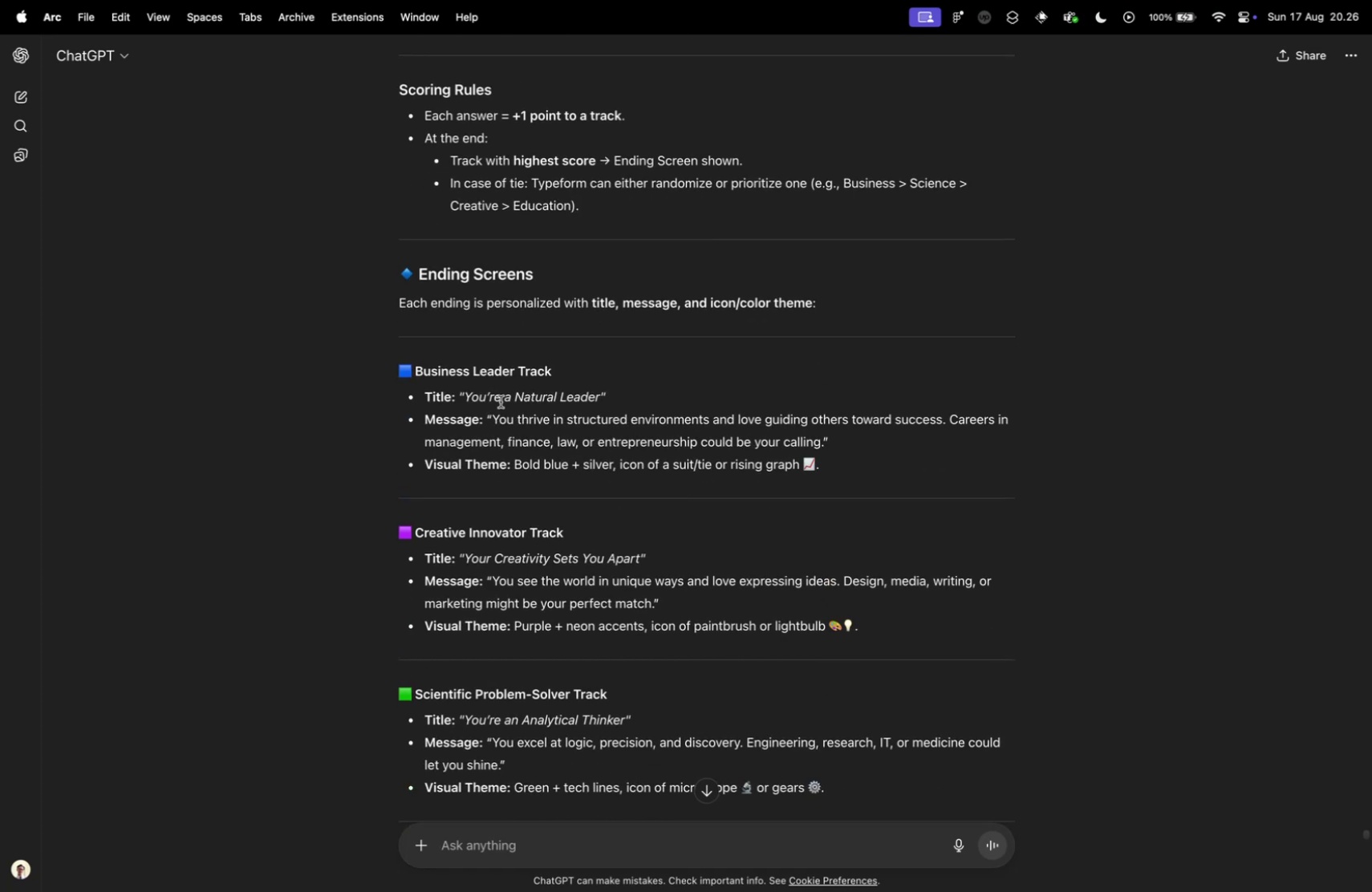 
key(Control+ControlLeft)
 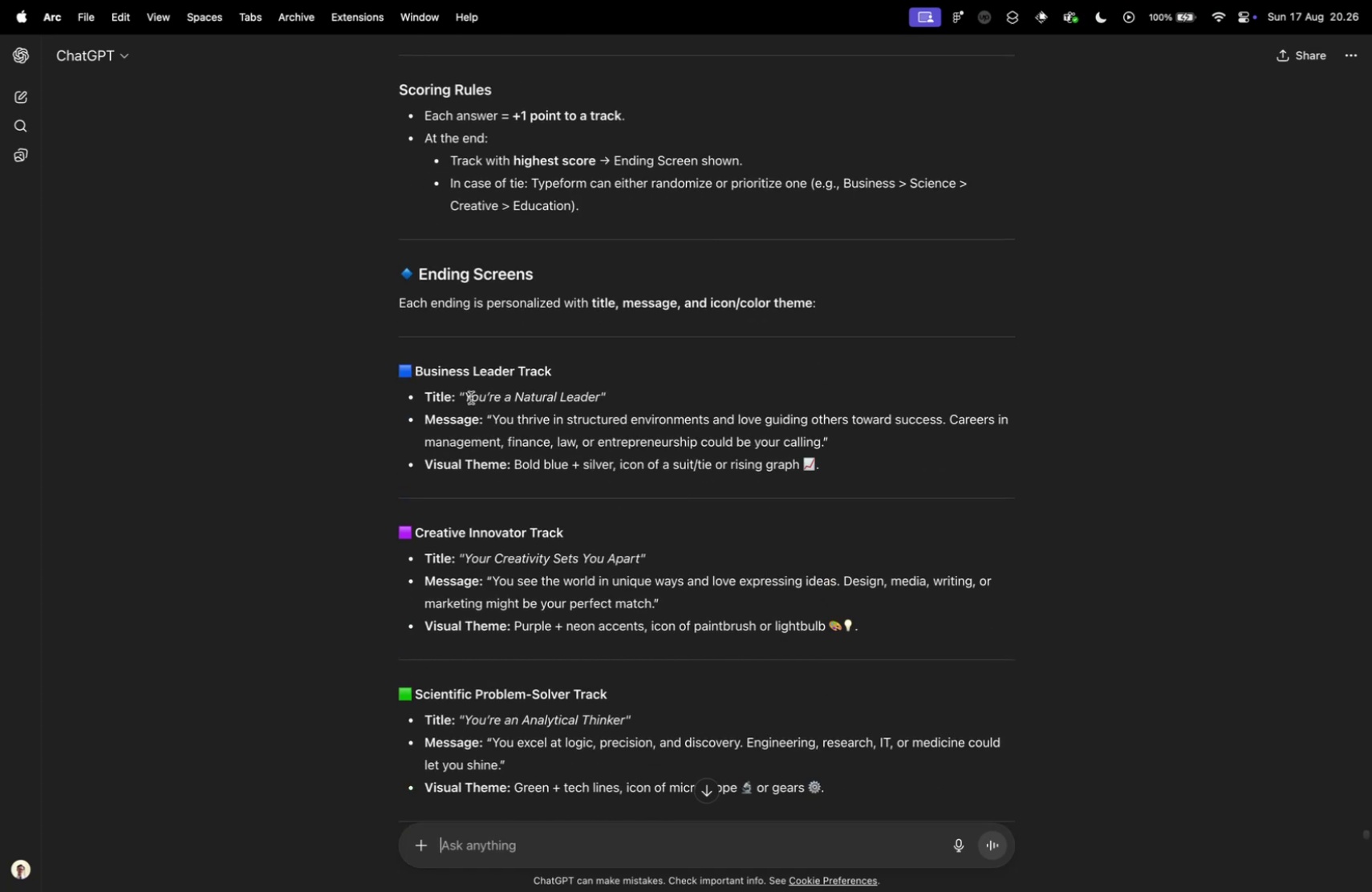 
key(Control+Tab)
 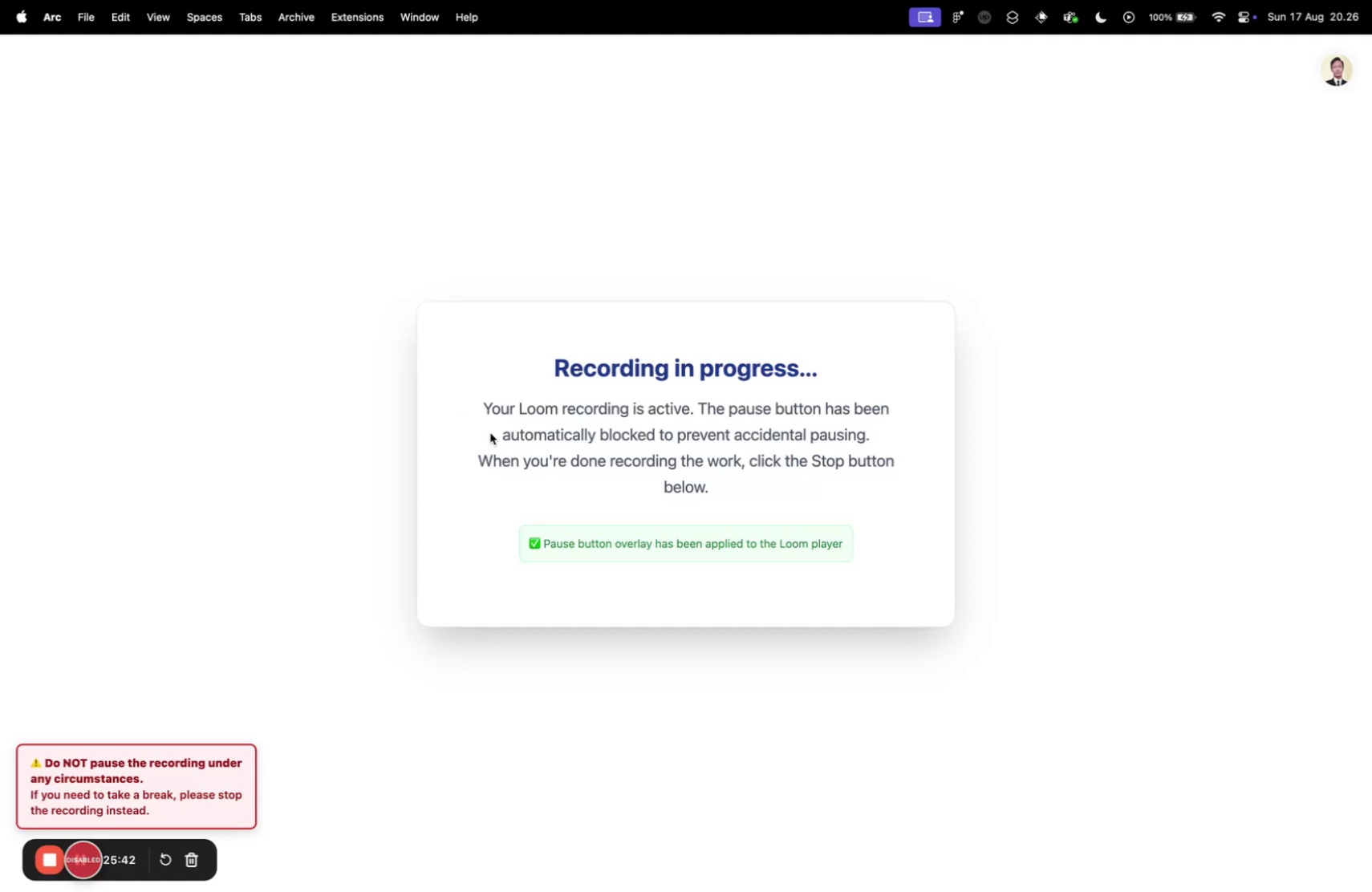 
key(Control+Tab)
 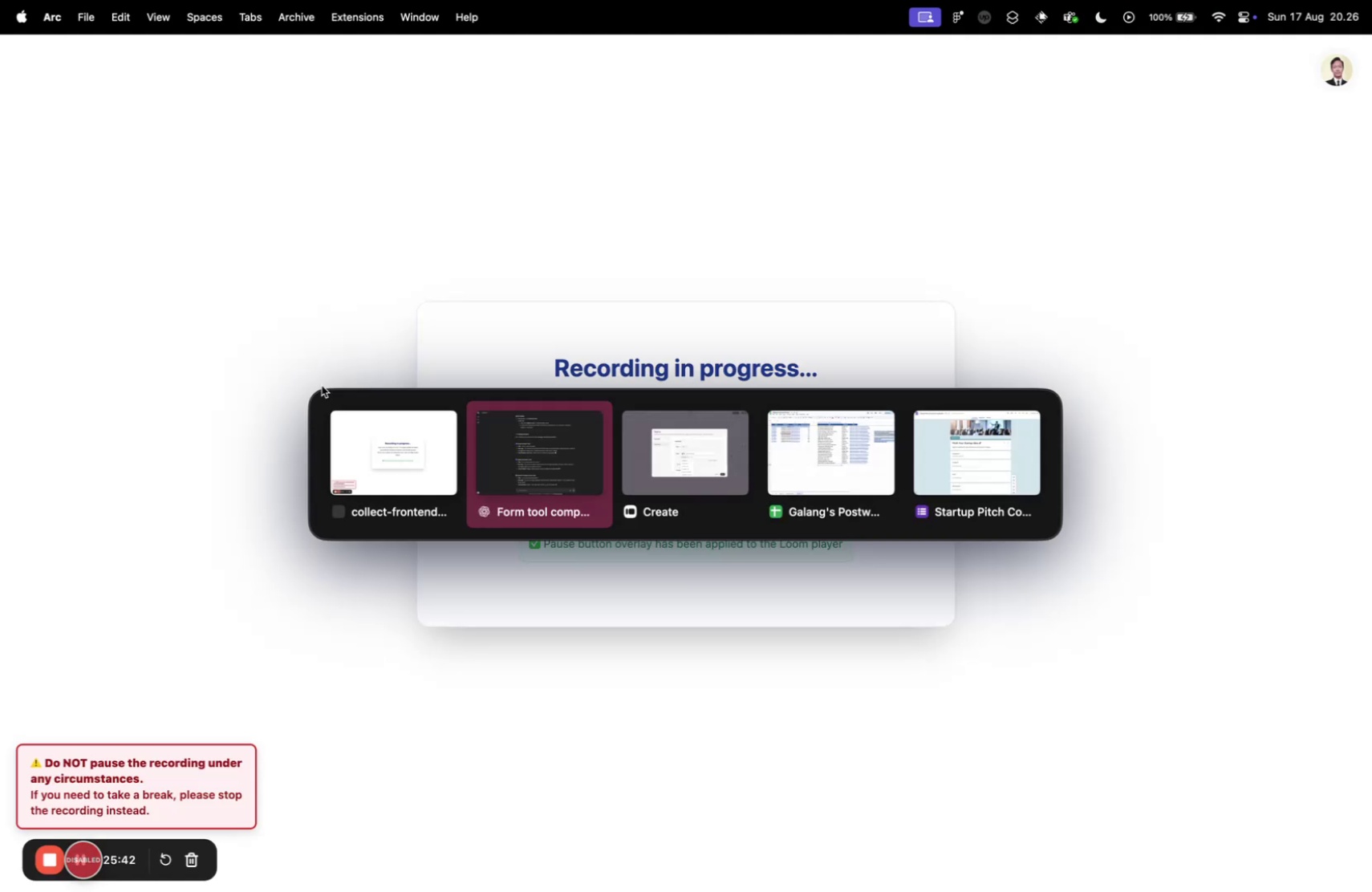 
key(Control+Tab)
 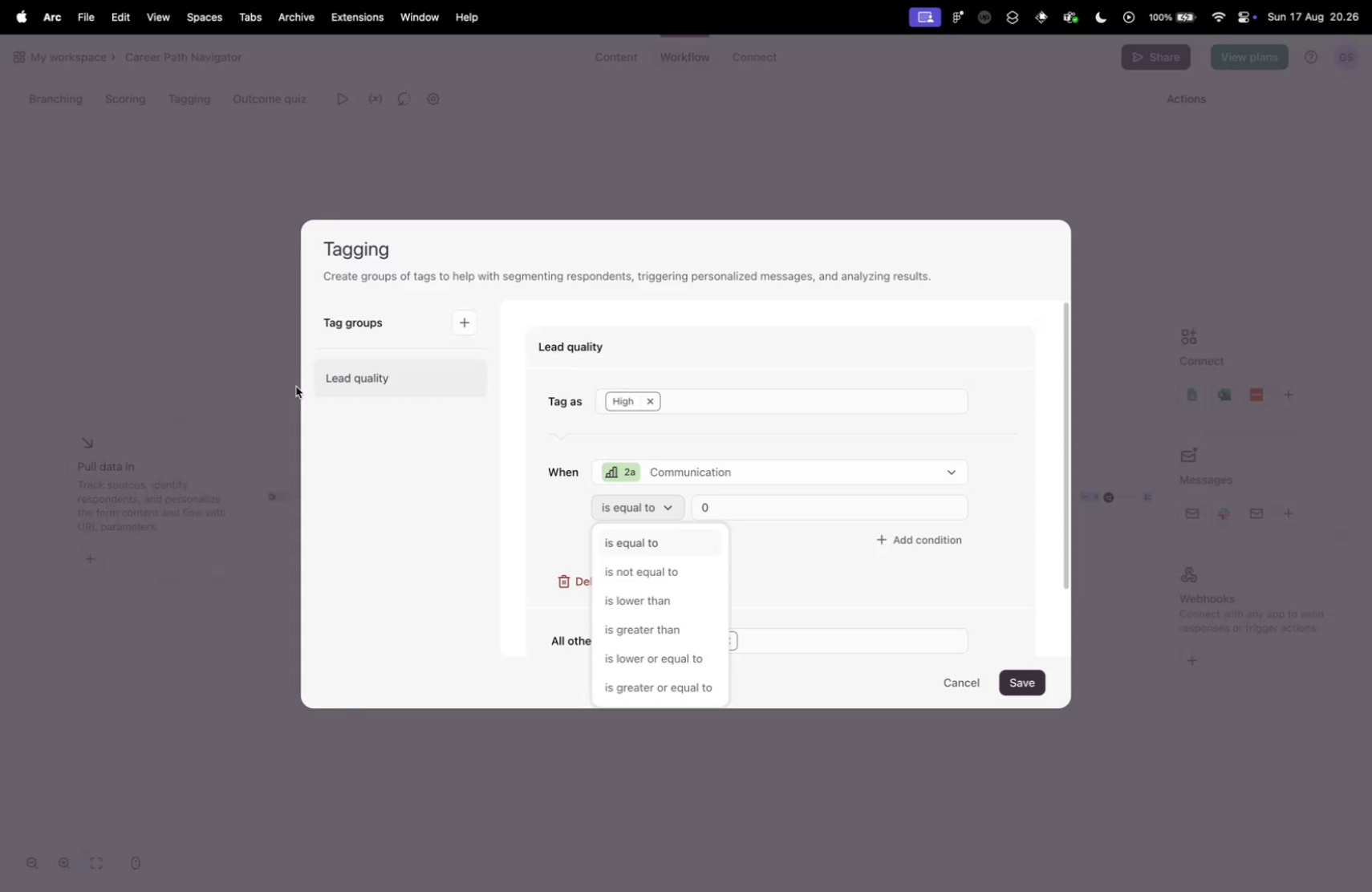 
left_click([172, 378])
 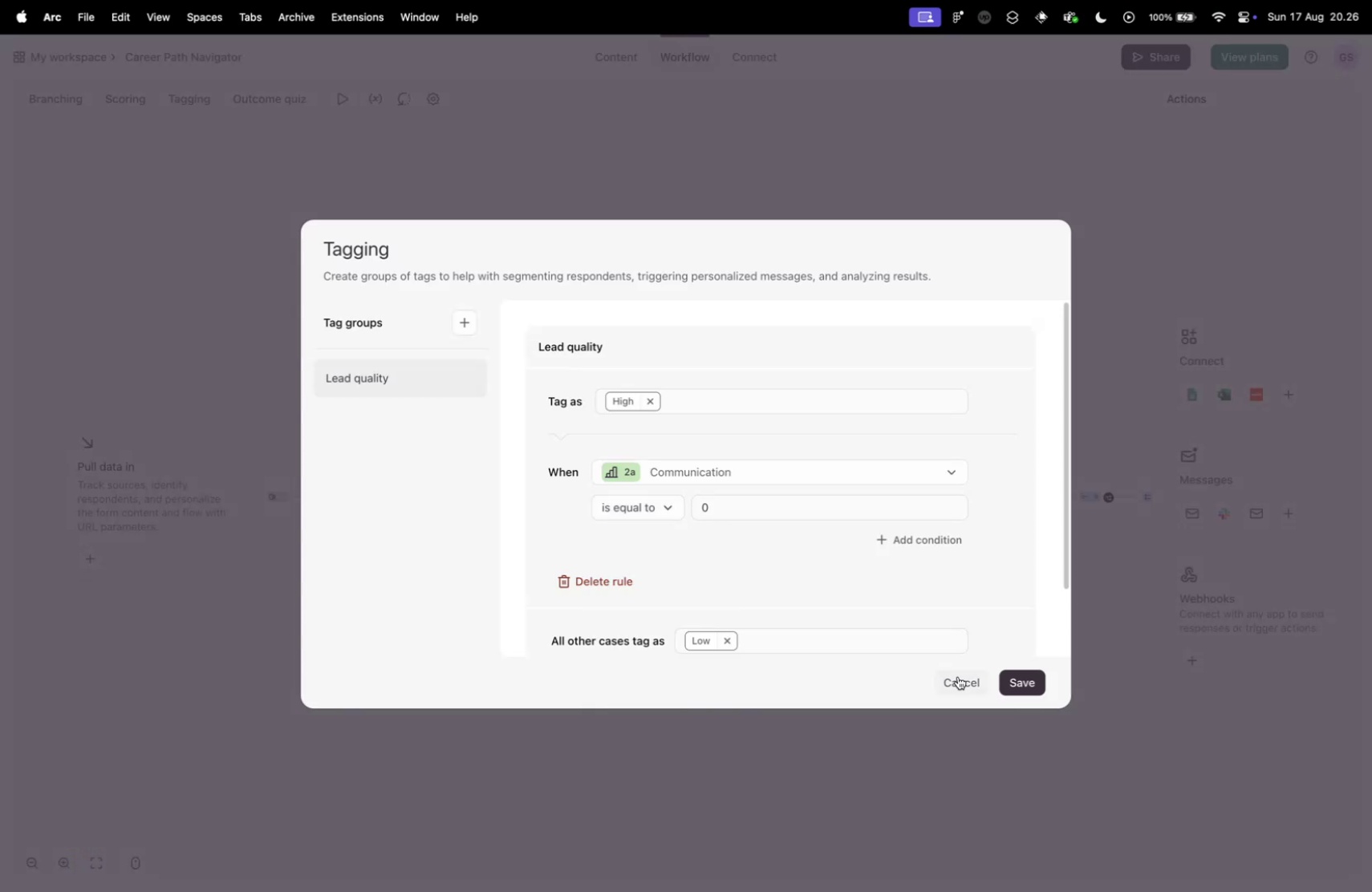 
scroll: coordinate [770, 615], scroll_direction: down, amount: 9.0
 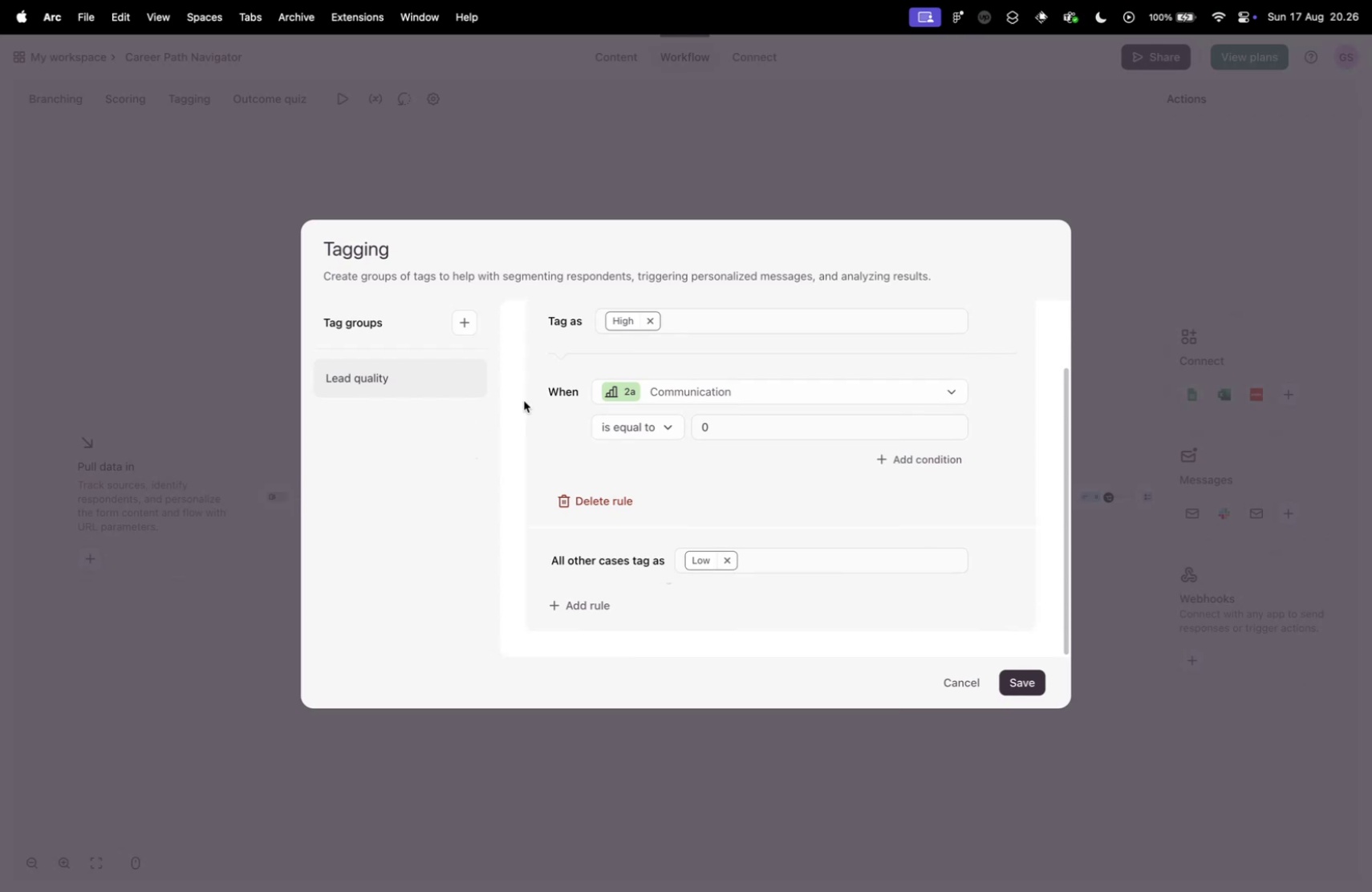 
left_click([465, 371])
 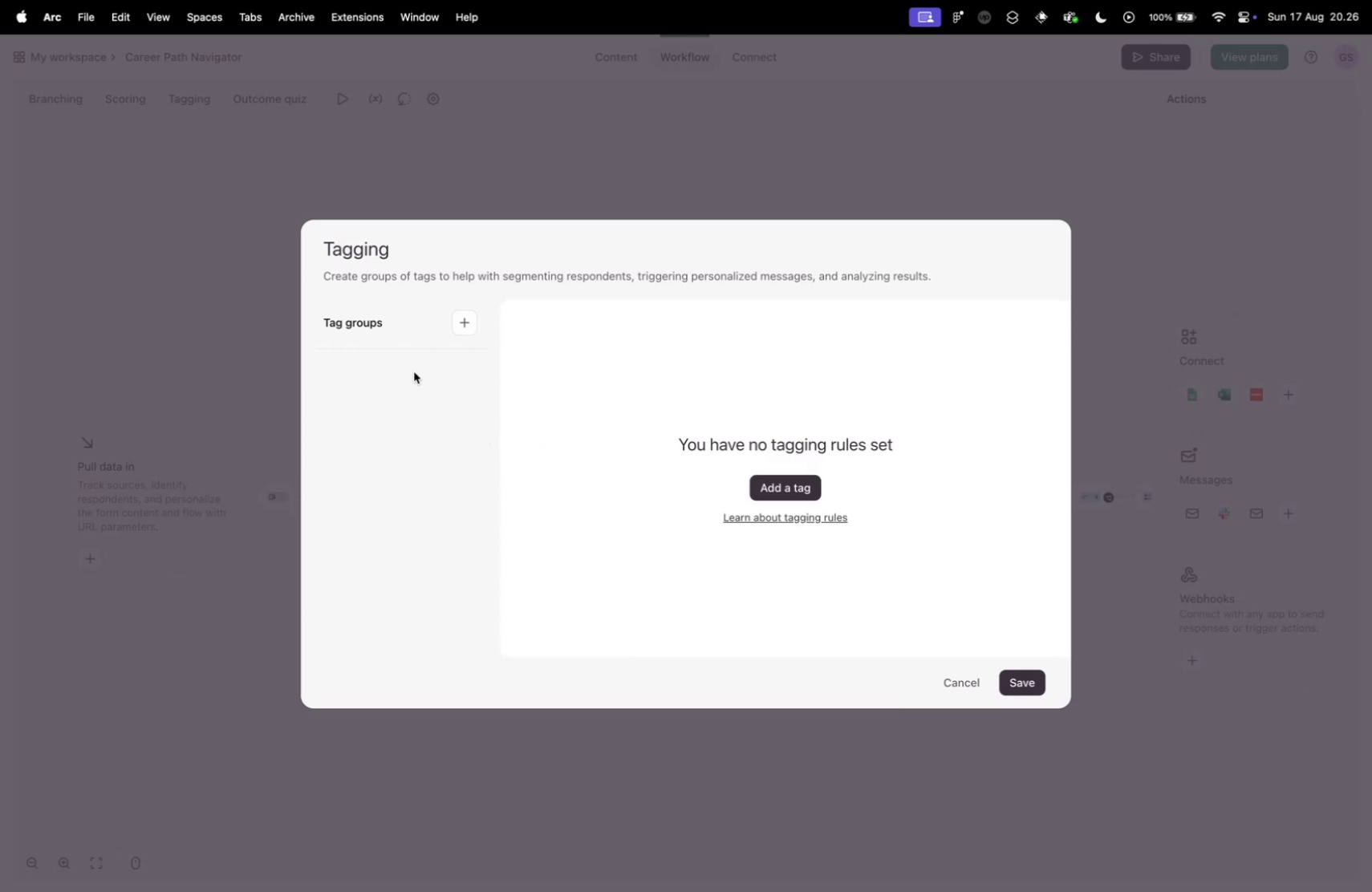 
left_click([469, 319])
 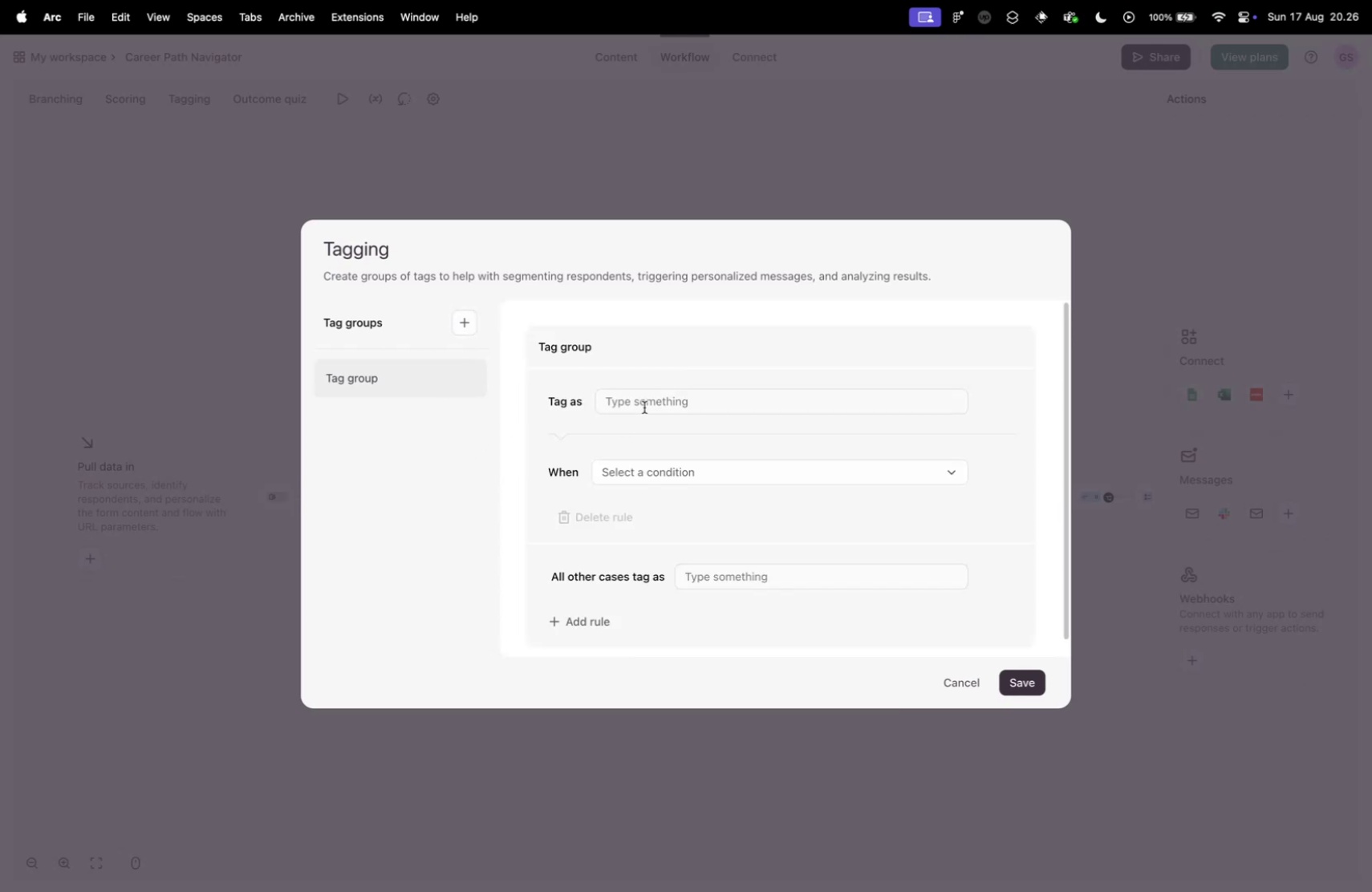 
left_click([646, 406])
 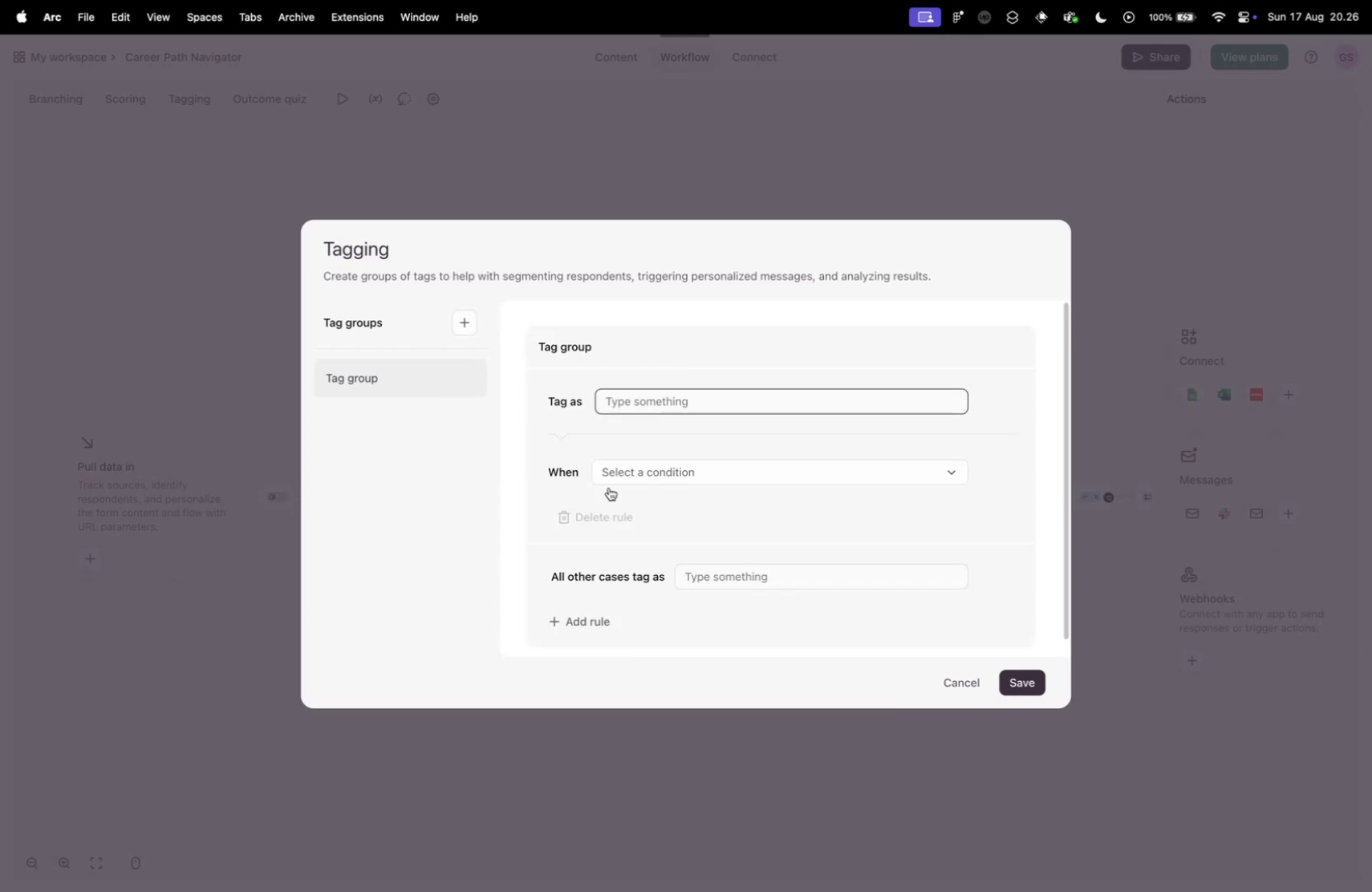 
scroll: coordinate [607, 492], scroll_direction: down, amount: 10.0
 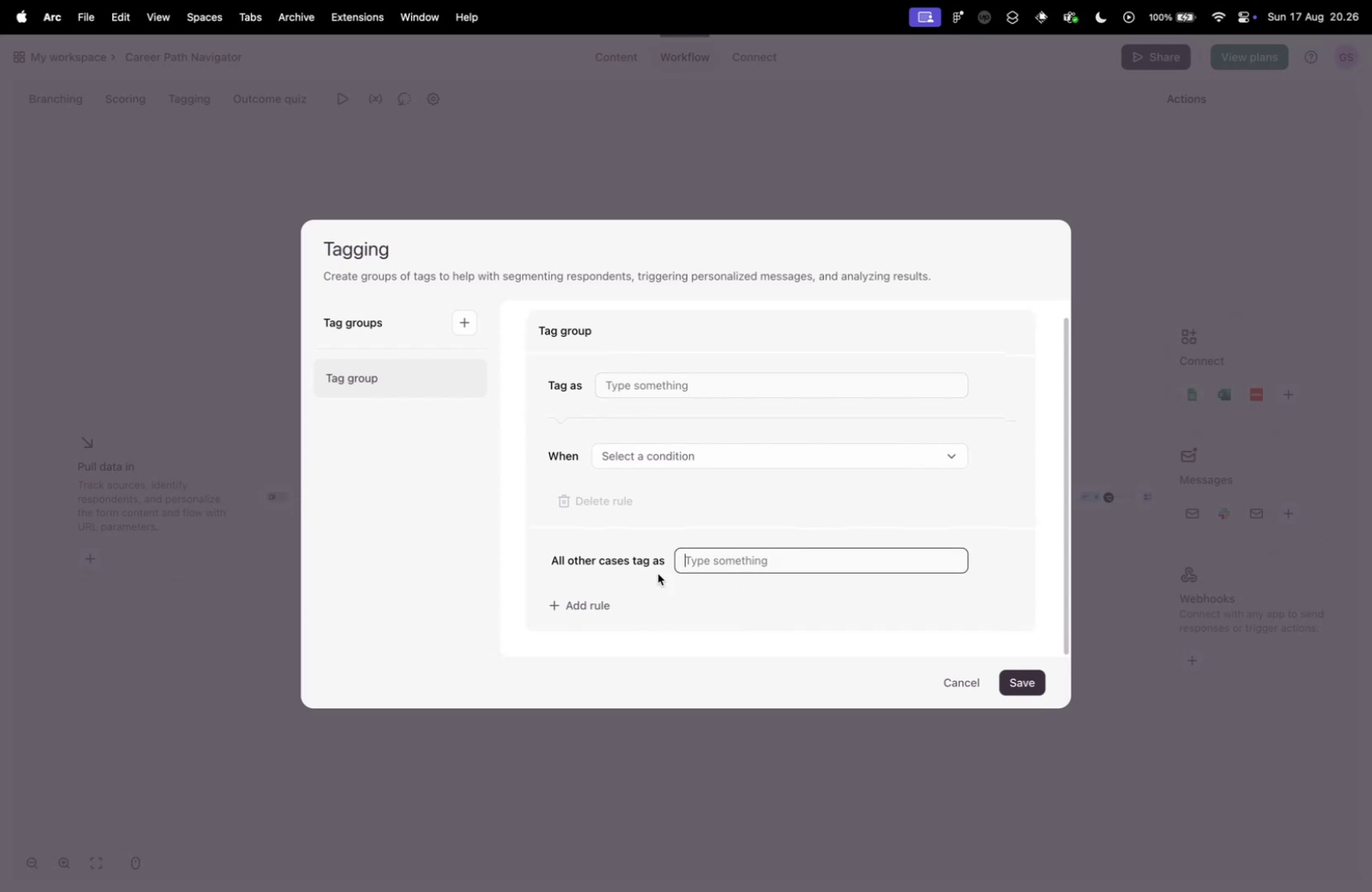 
double_click([587, 600])
 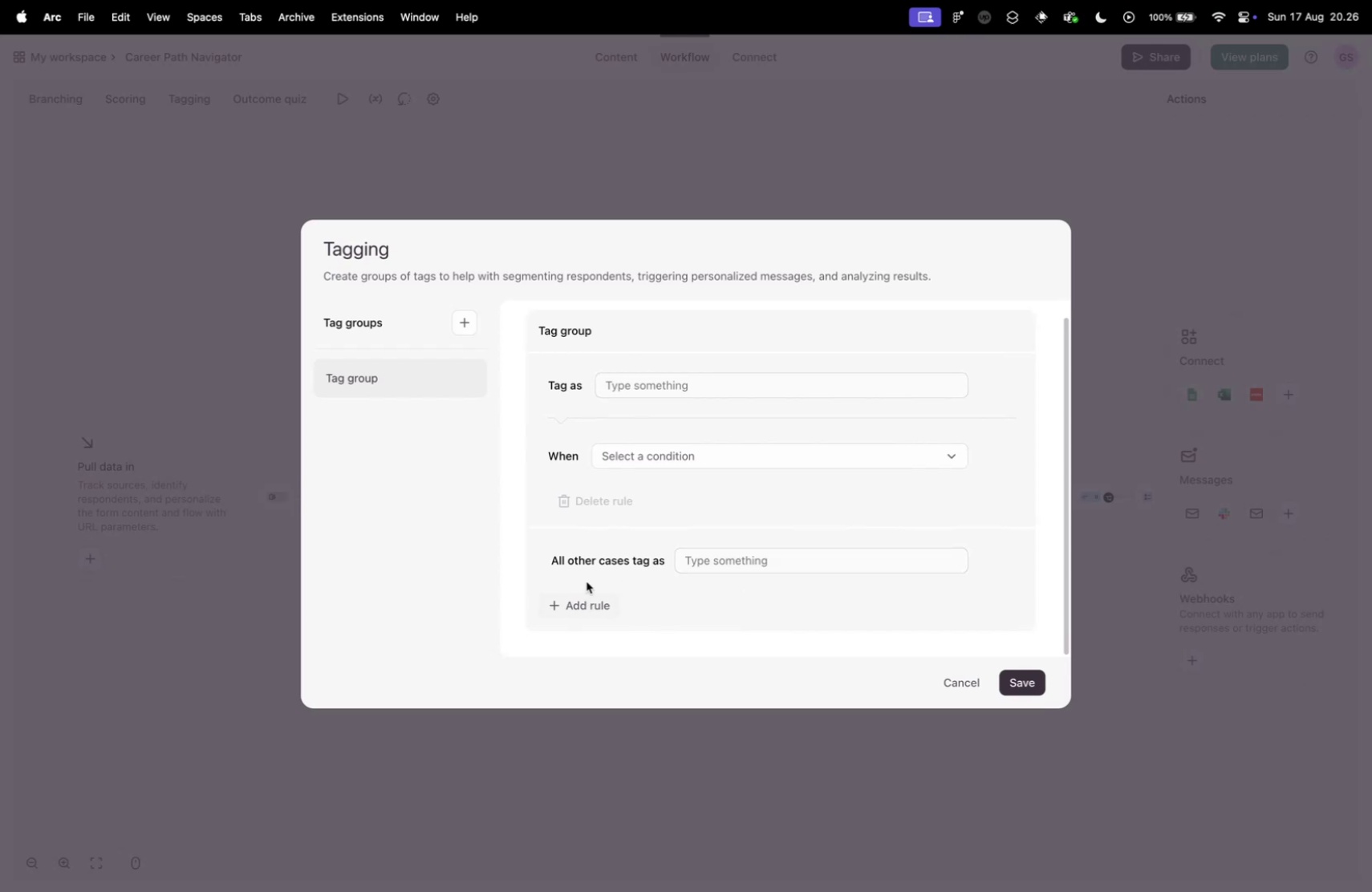 
scroll: coordinate [587, 574], scroll_direction: down, amount: 3.0
 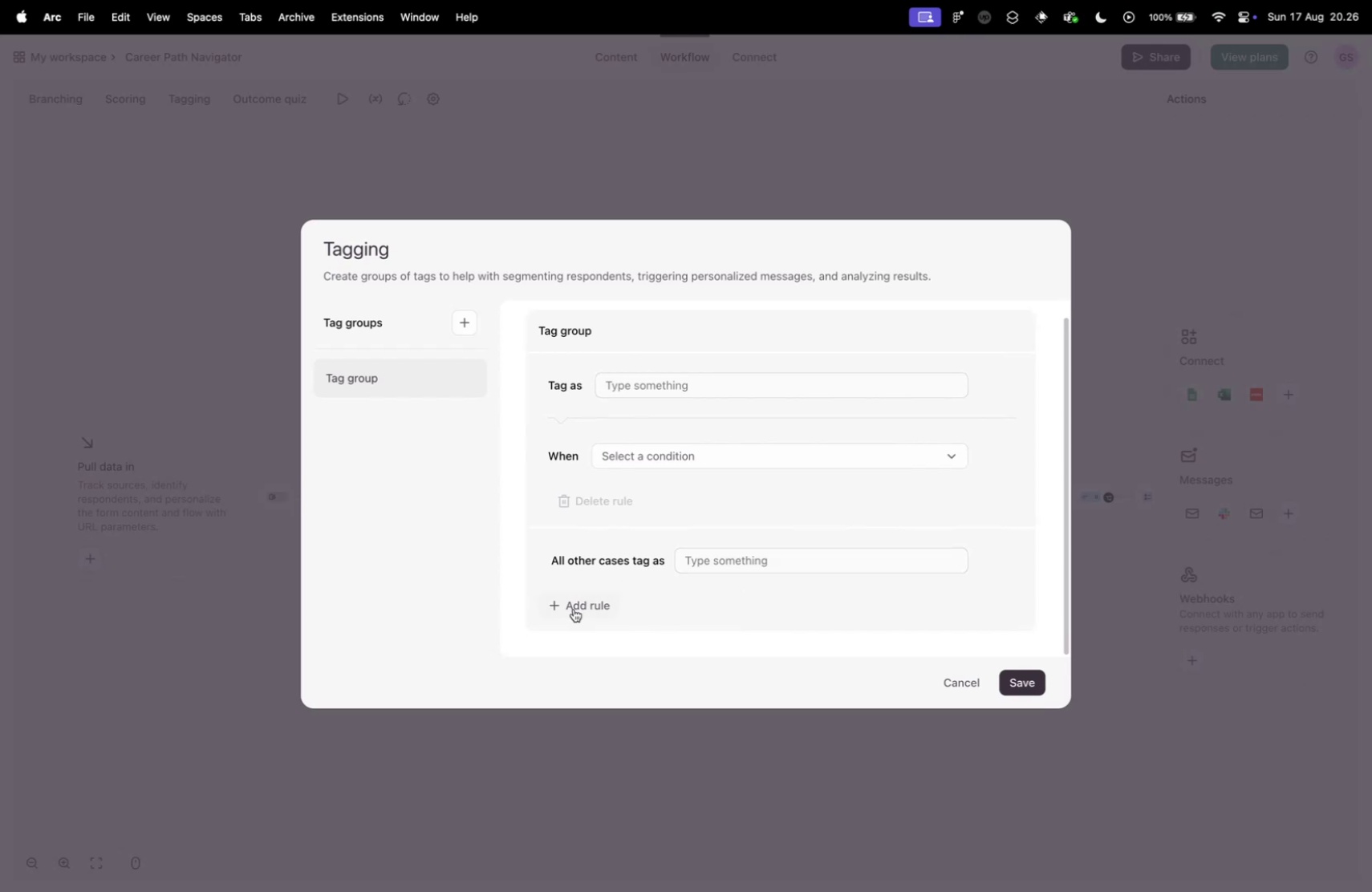 
left_click([574, 608])
 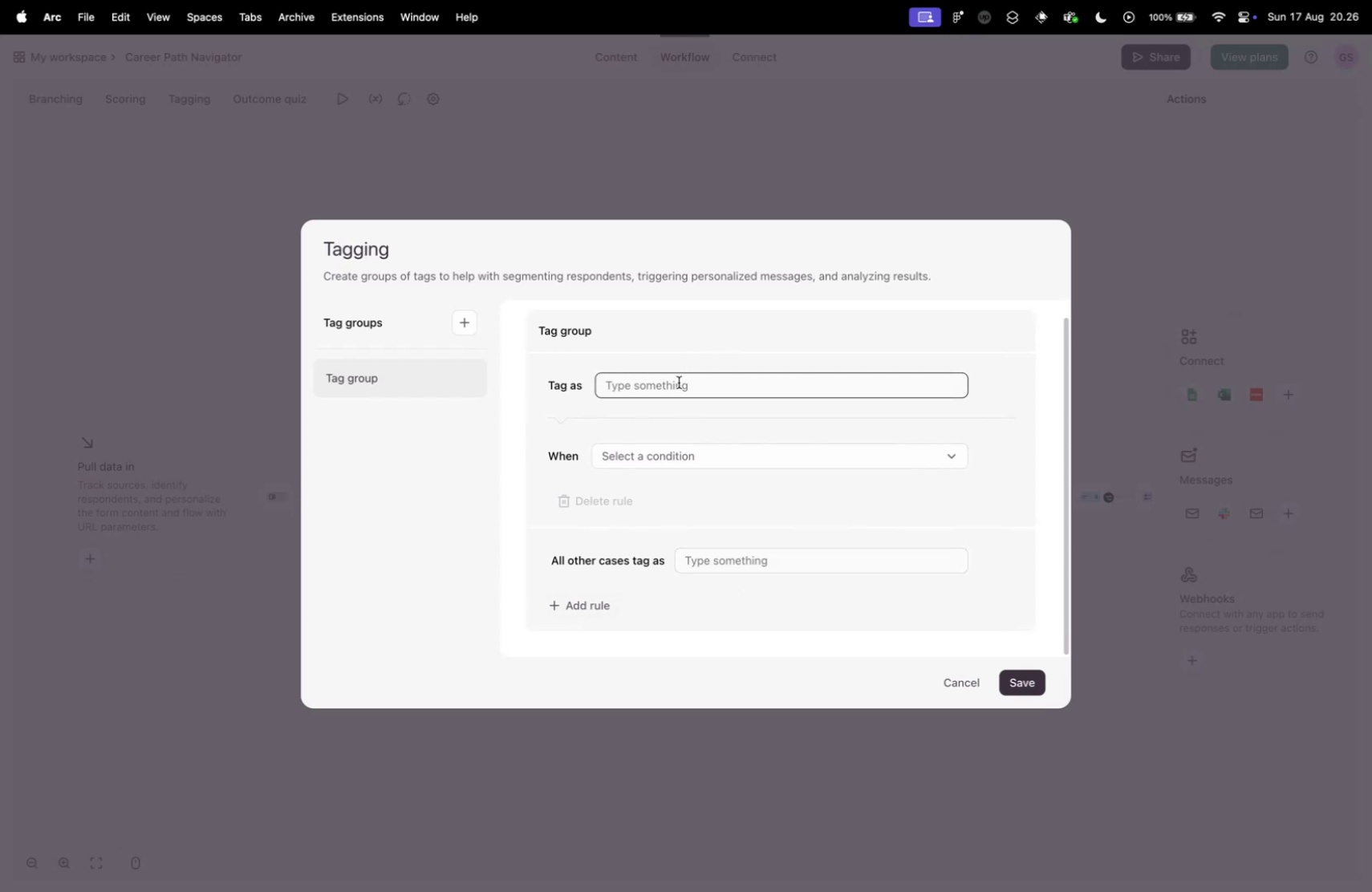 
type(lead)
 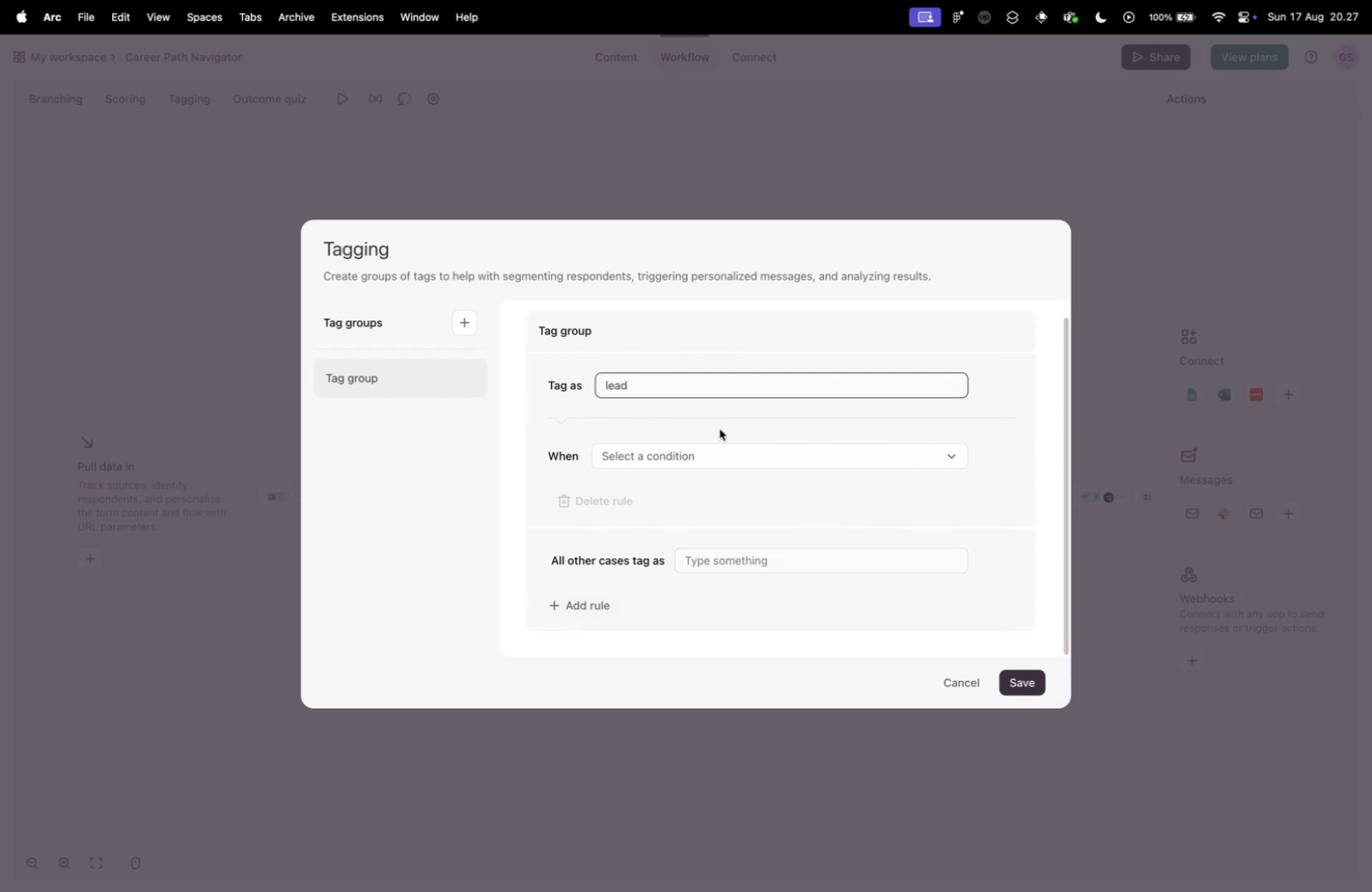 
left_click([720, 456])
 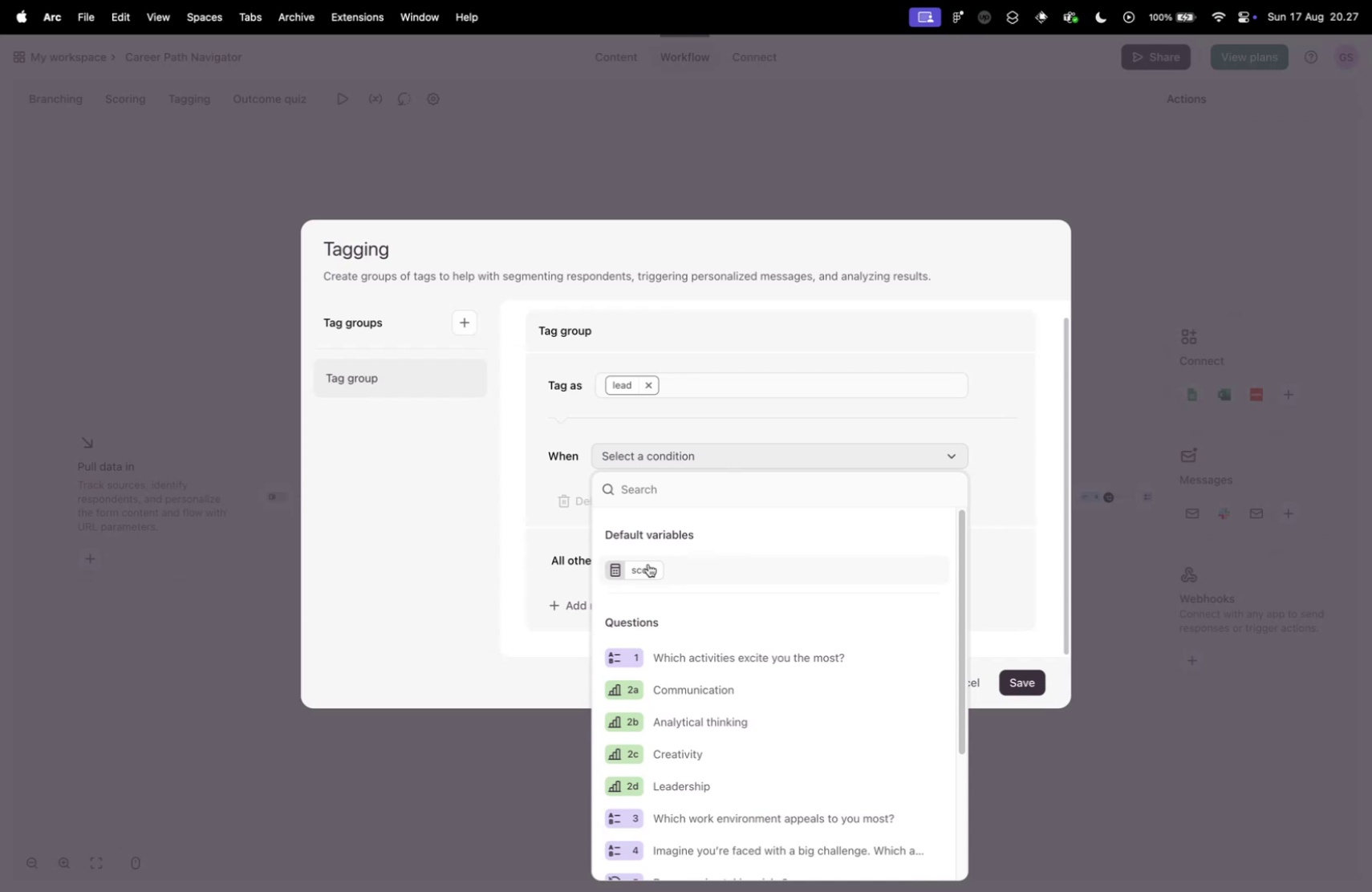 
scroll: coordinate [789, 586], scroll_direction: down, amount: 31.0
 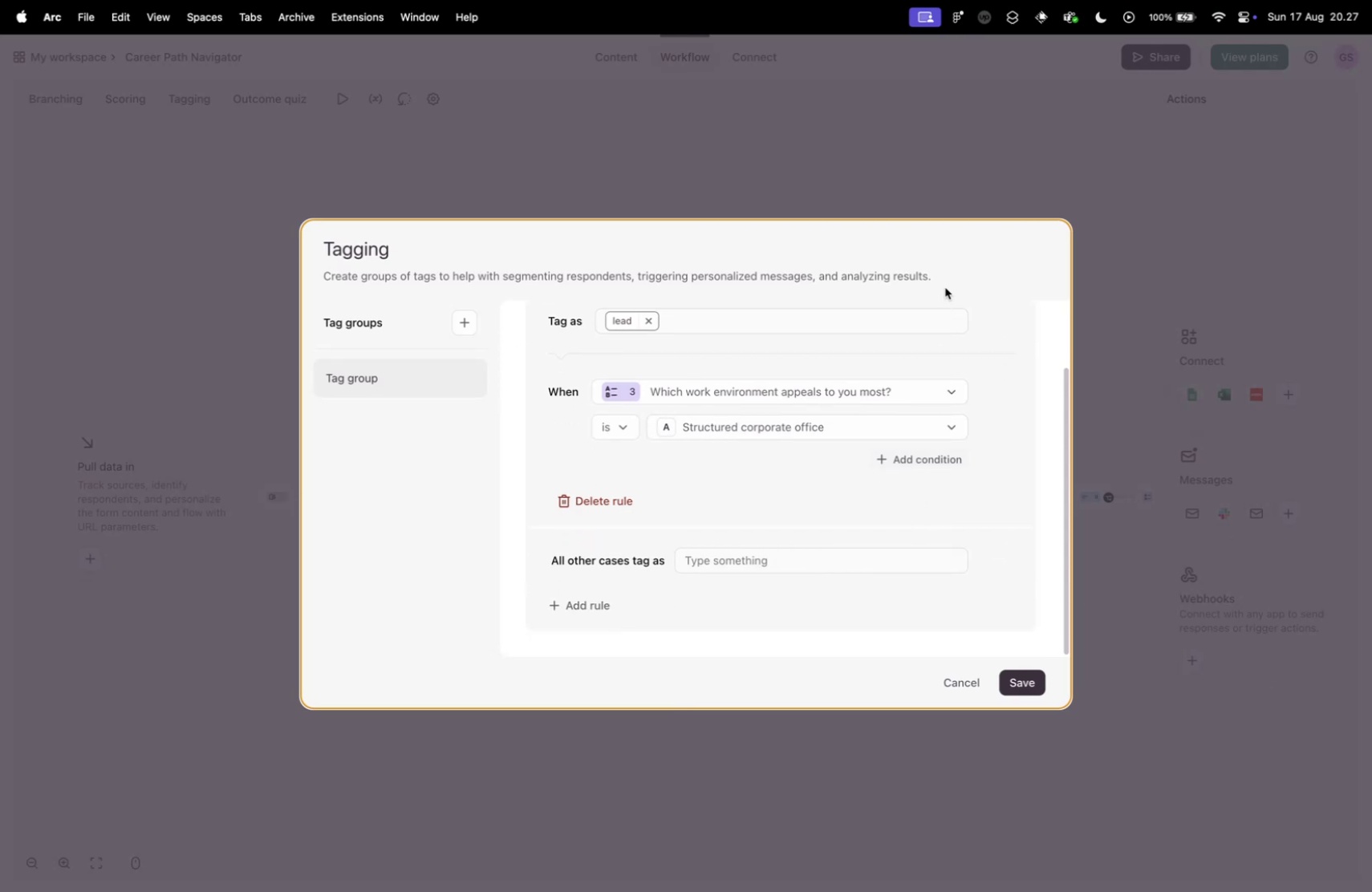 
key(ArrowRight)
 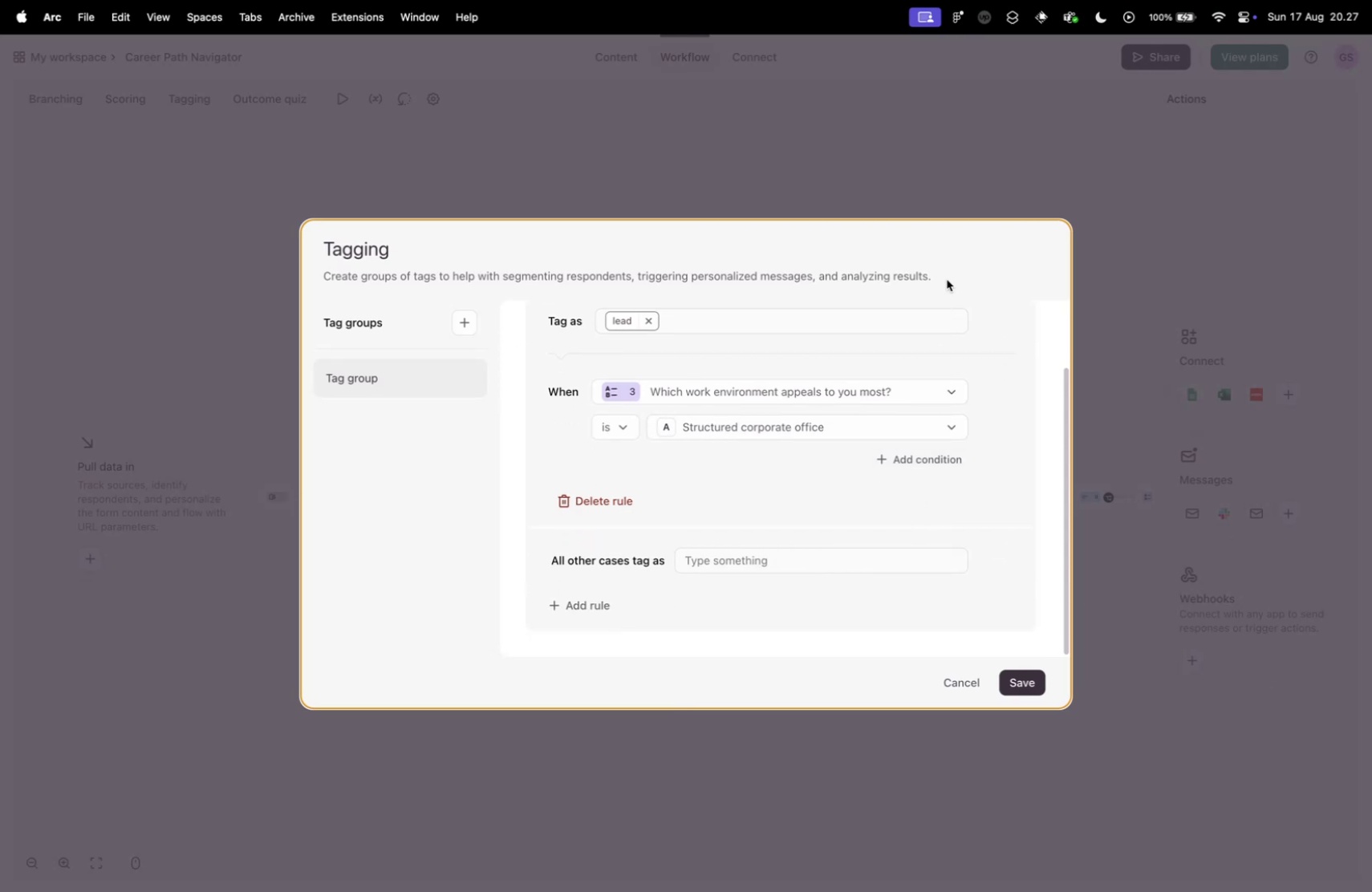 
scroll: coordinate [904, 458], scroll_direction: down, amount: 10.0
 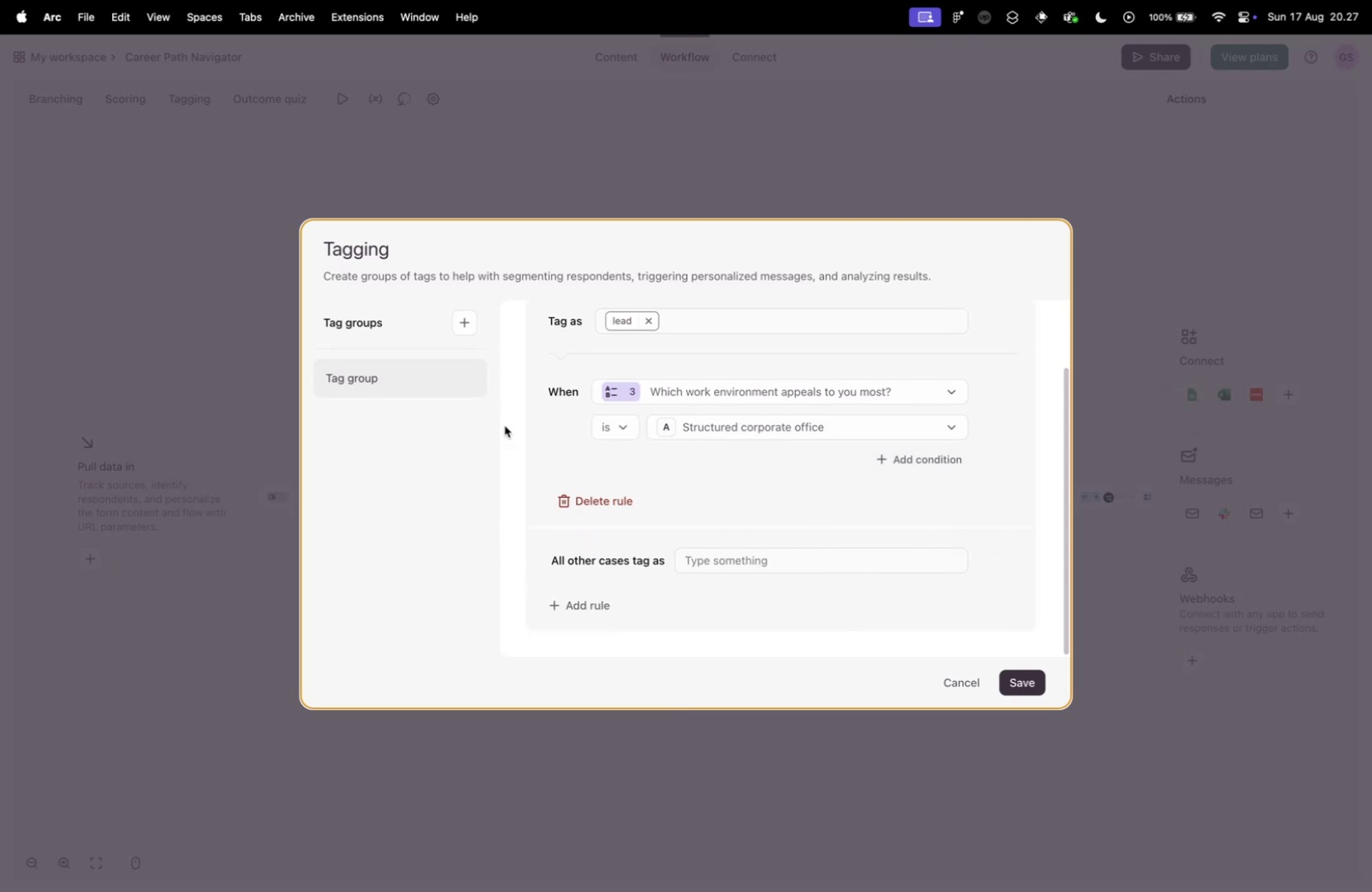 
left_click([597, 501])
 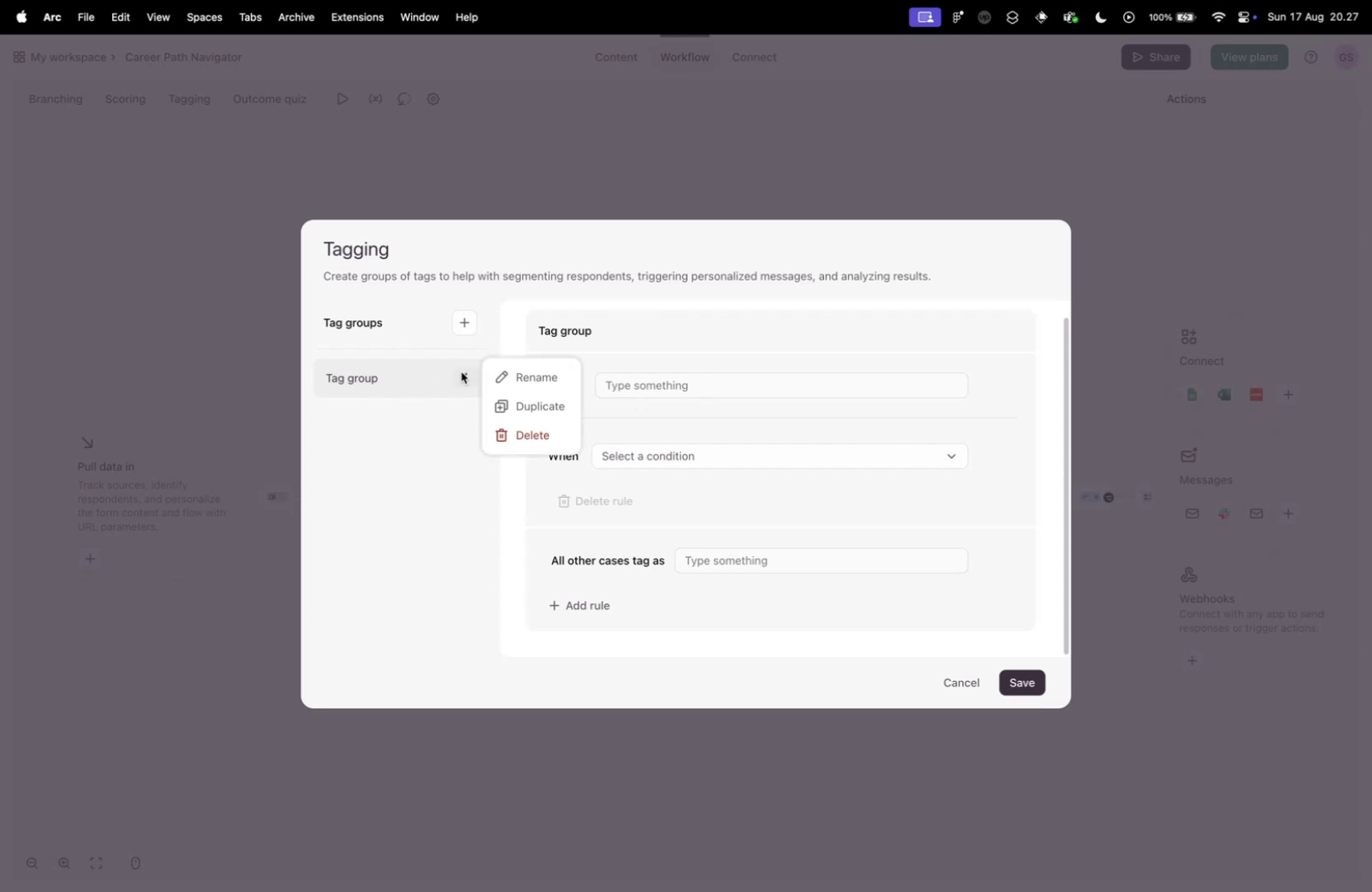 
left_click([515, 432])
 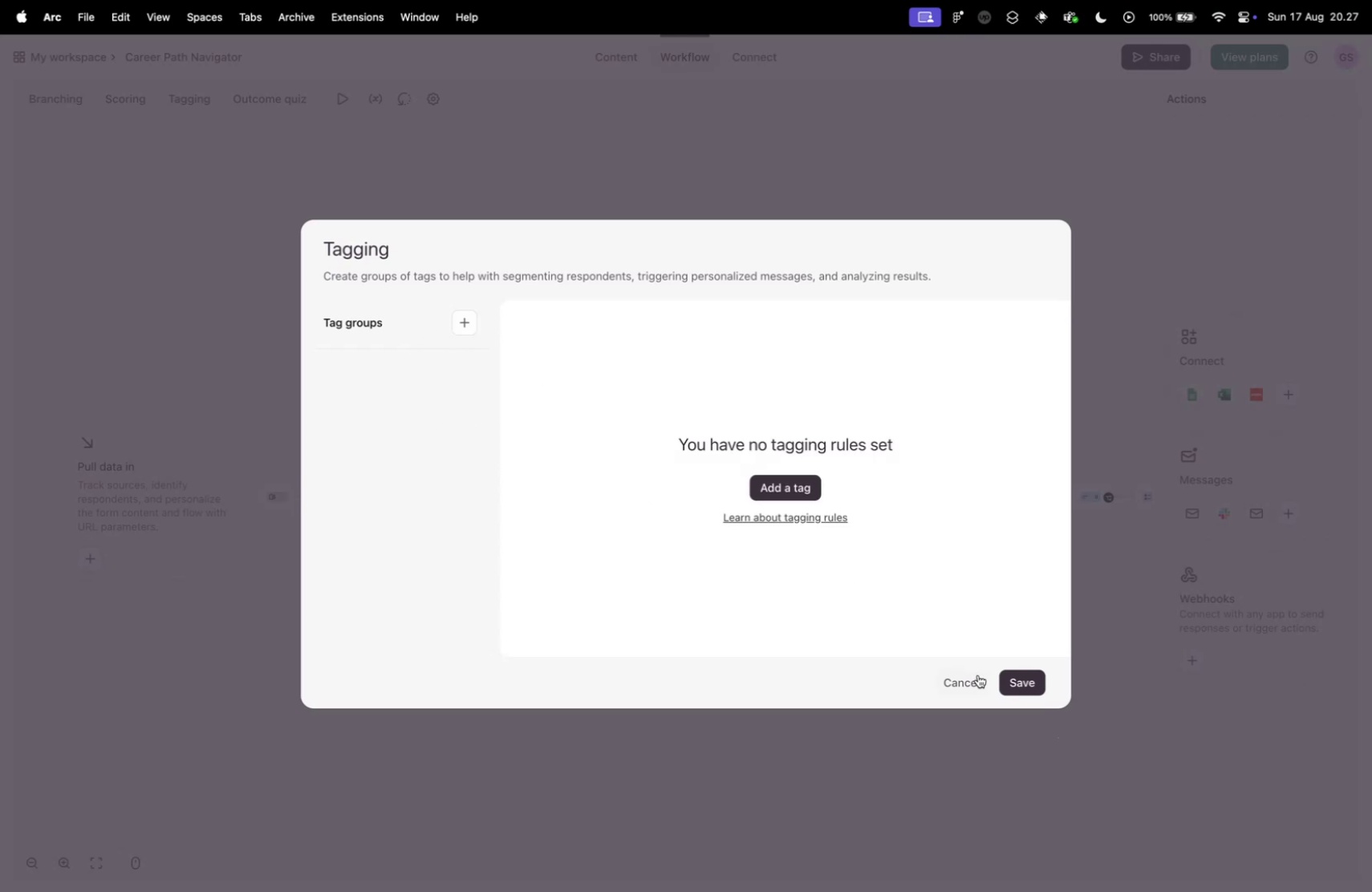 
left_click([968, 677])
 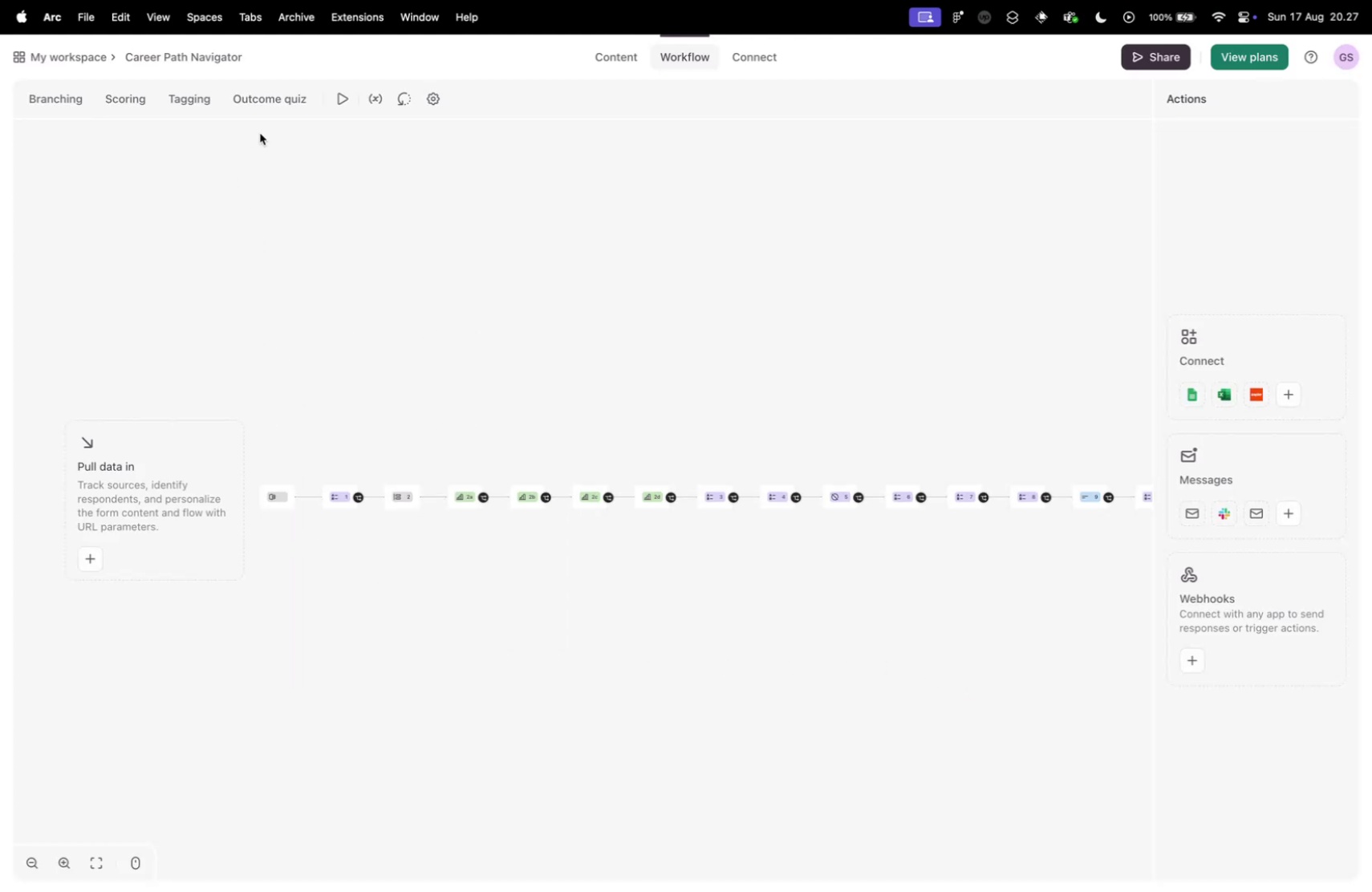 
left_click([272, 104])
 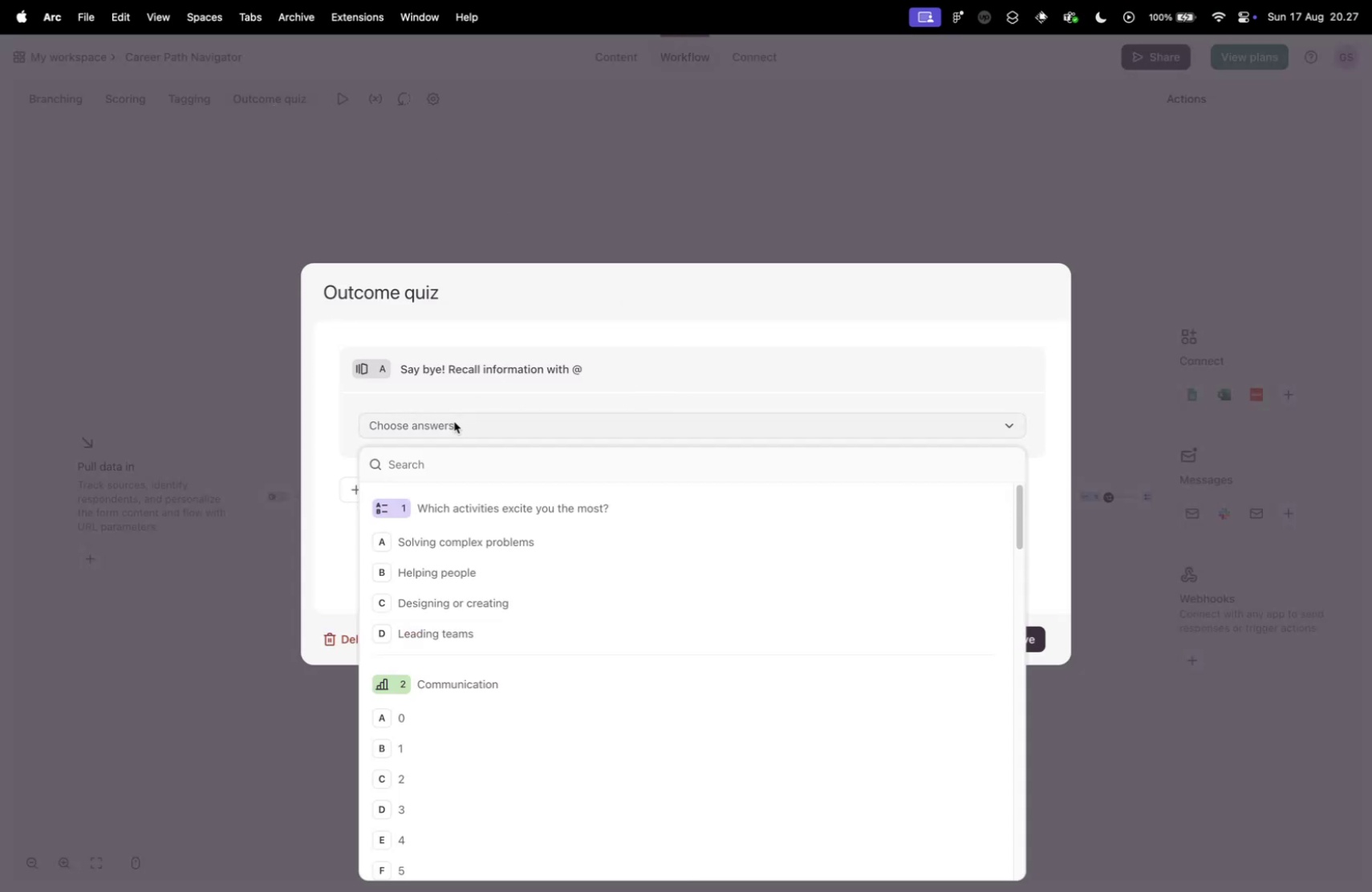 
wait(5.06)
 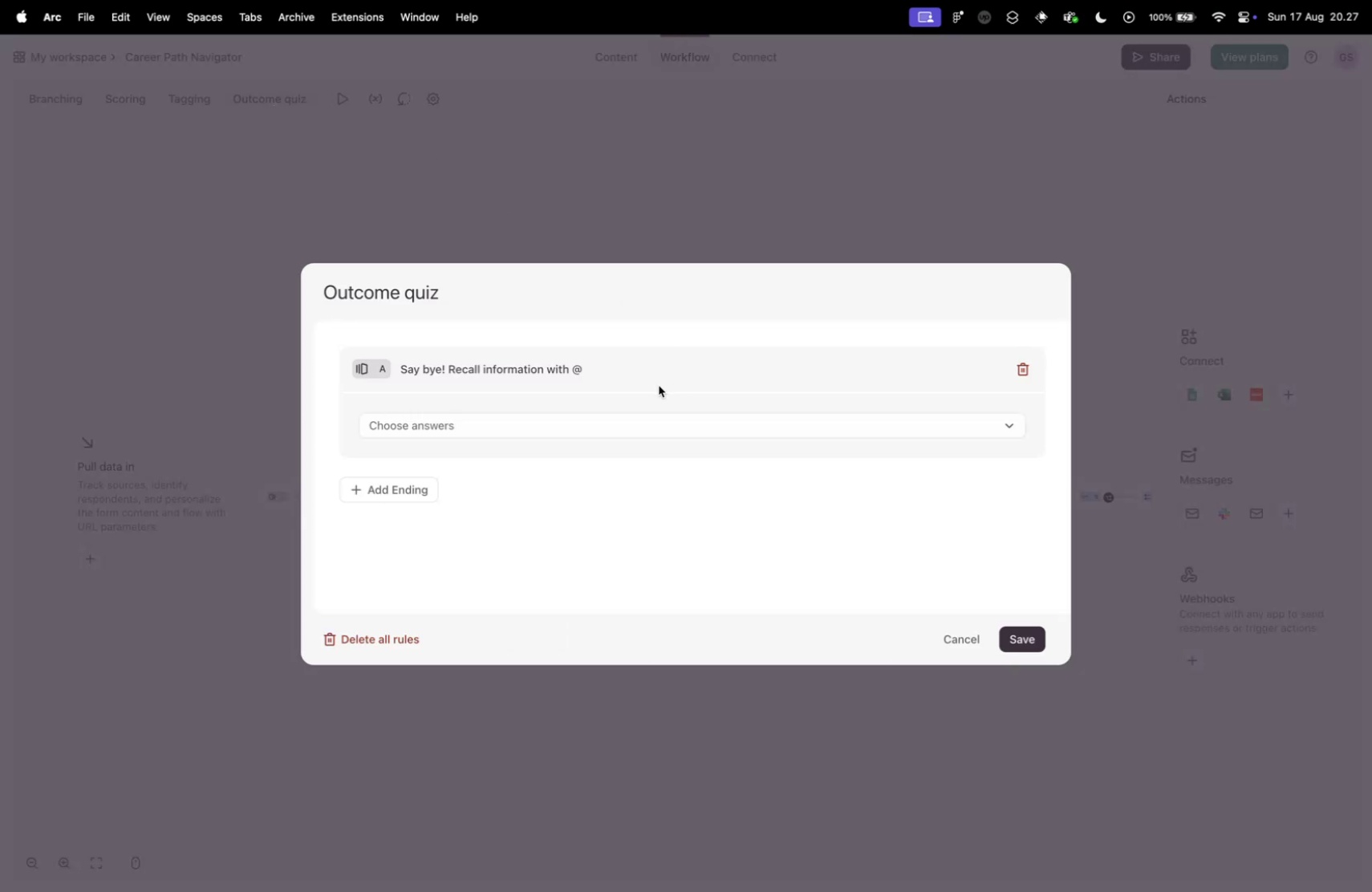 
scroll: coordinate [540, 555], scroll_direction: down, amount: 94.0
 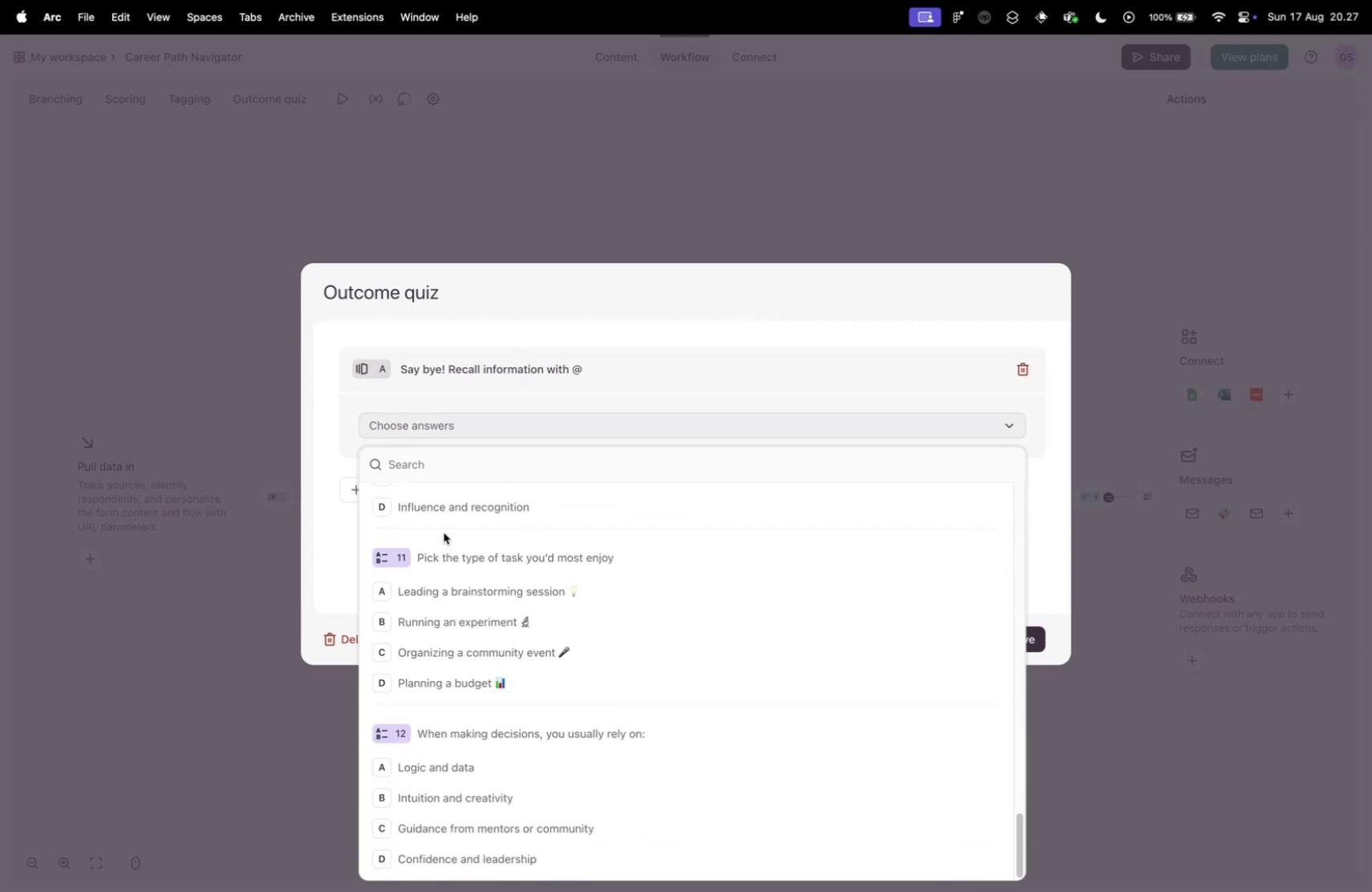 
scroll: coordinate [474, 666], scroll_direction: up, amount: 79.0
 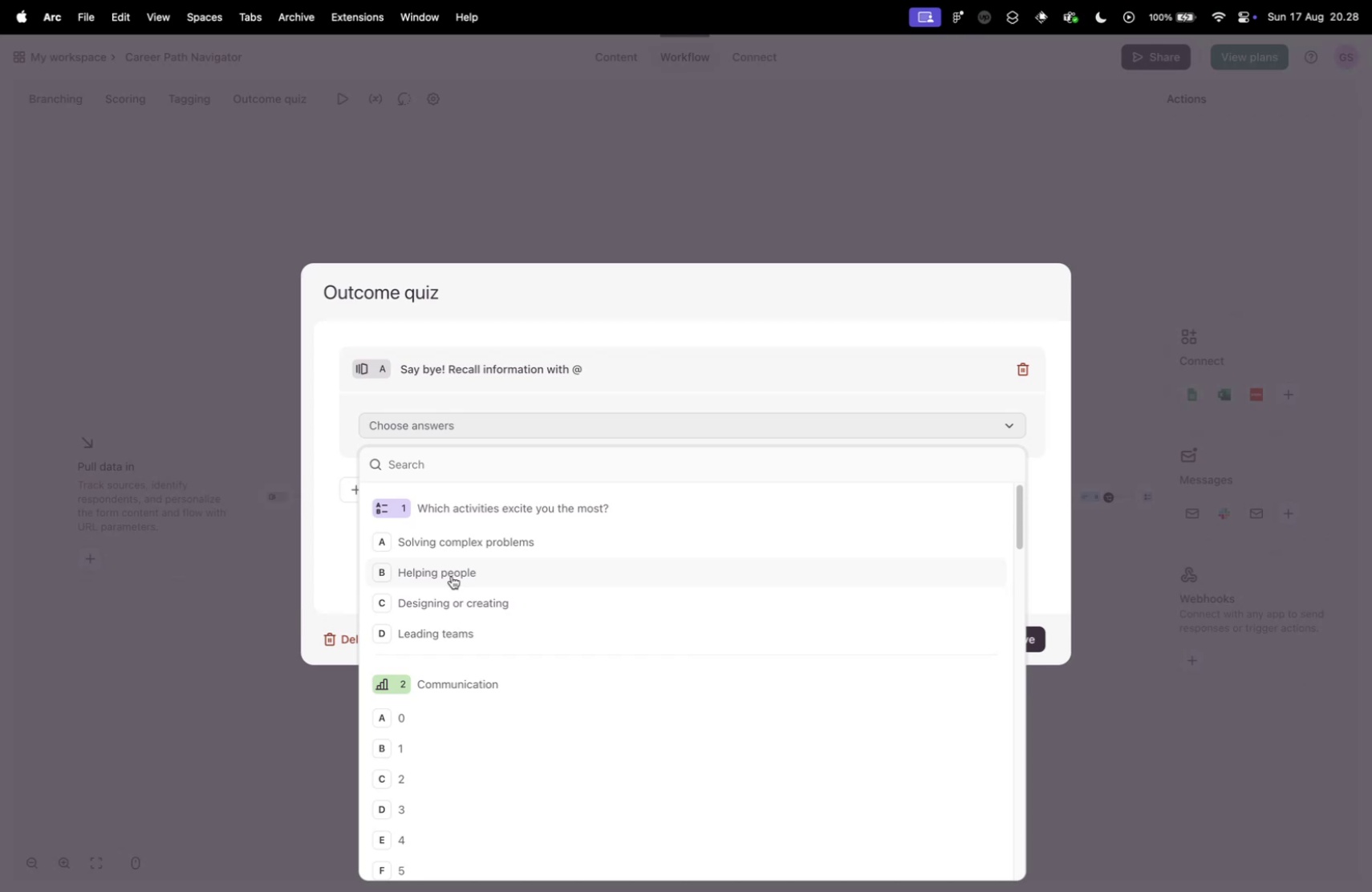 
wait(26.07)
 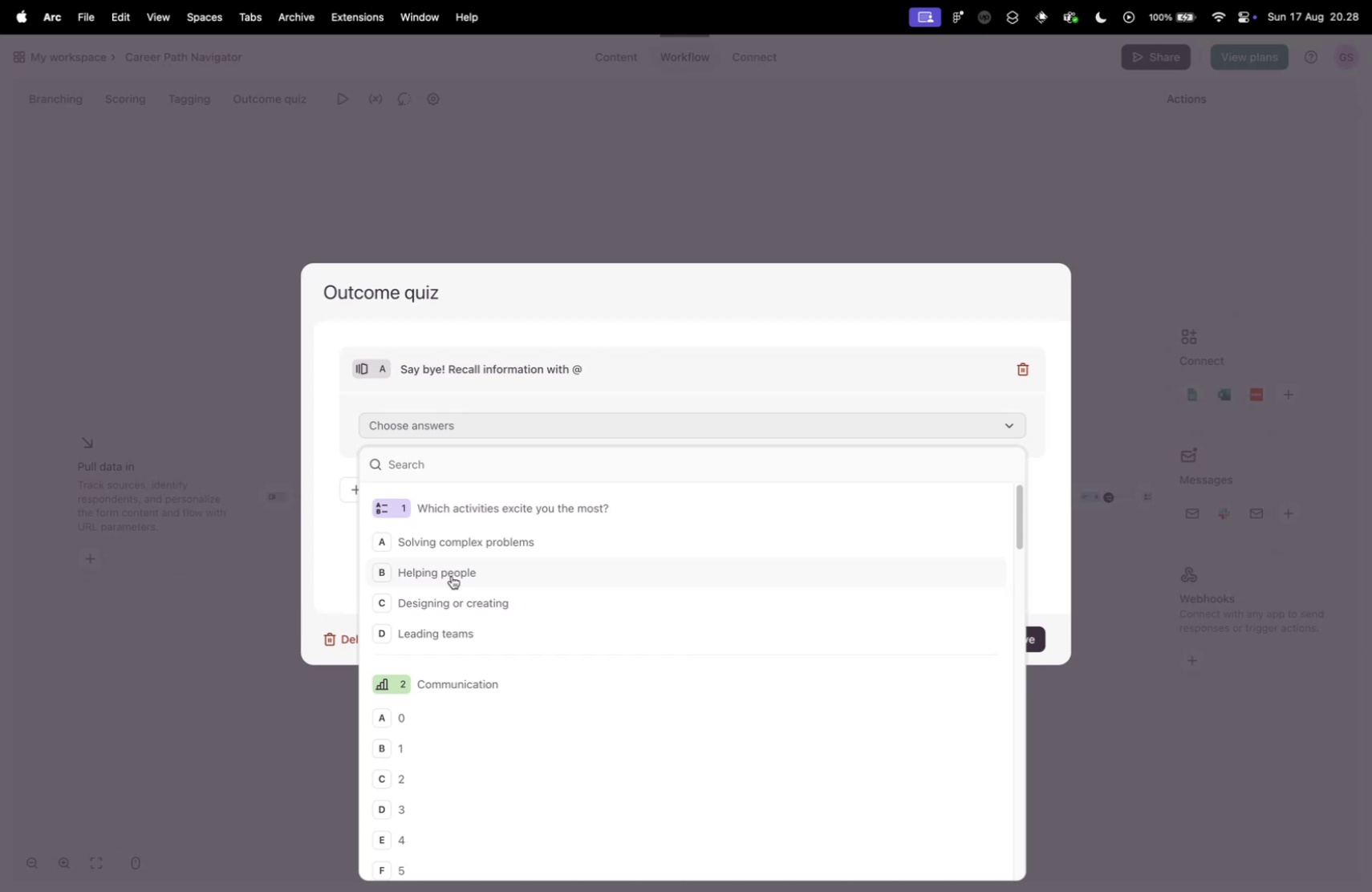 
scroll: coordinate [535, 614], scroll_direction: down, amount: 43.0
 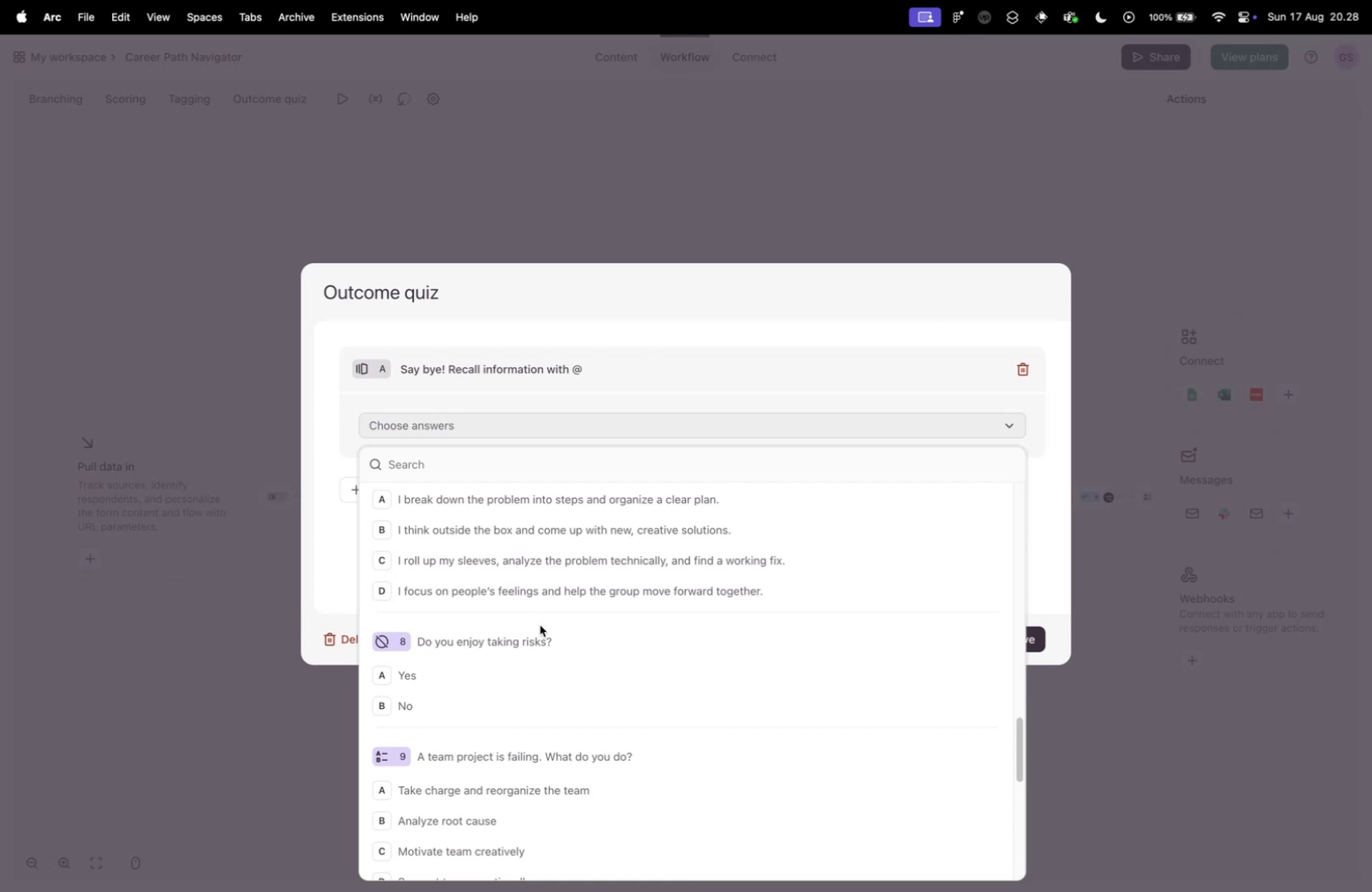 
key(Control+ControlLeft)
 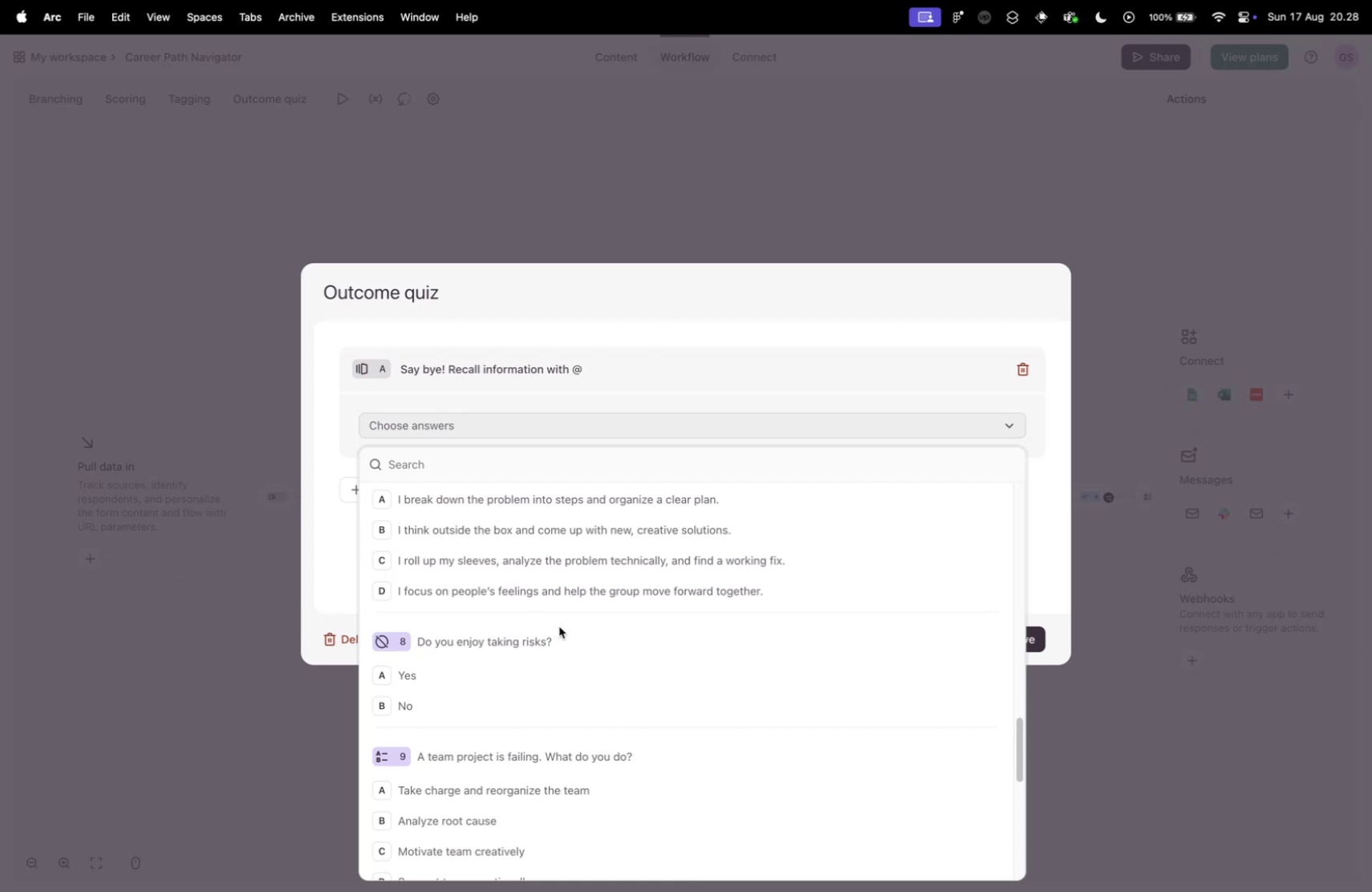 
scroll: coordinate [544, 626], scroll_direction: up, amount: 16.0
 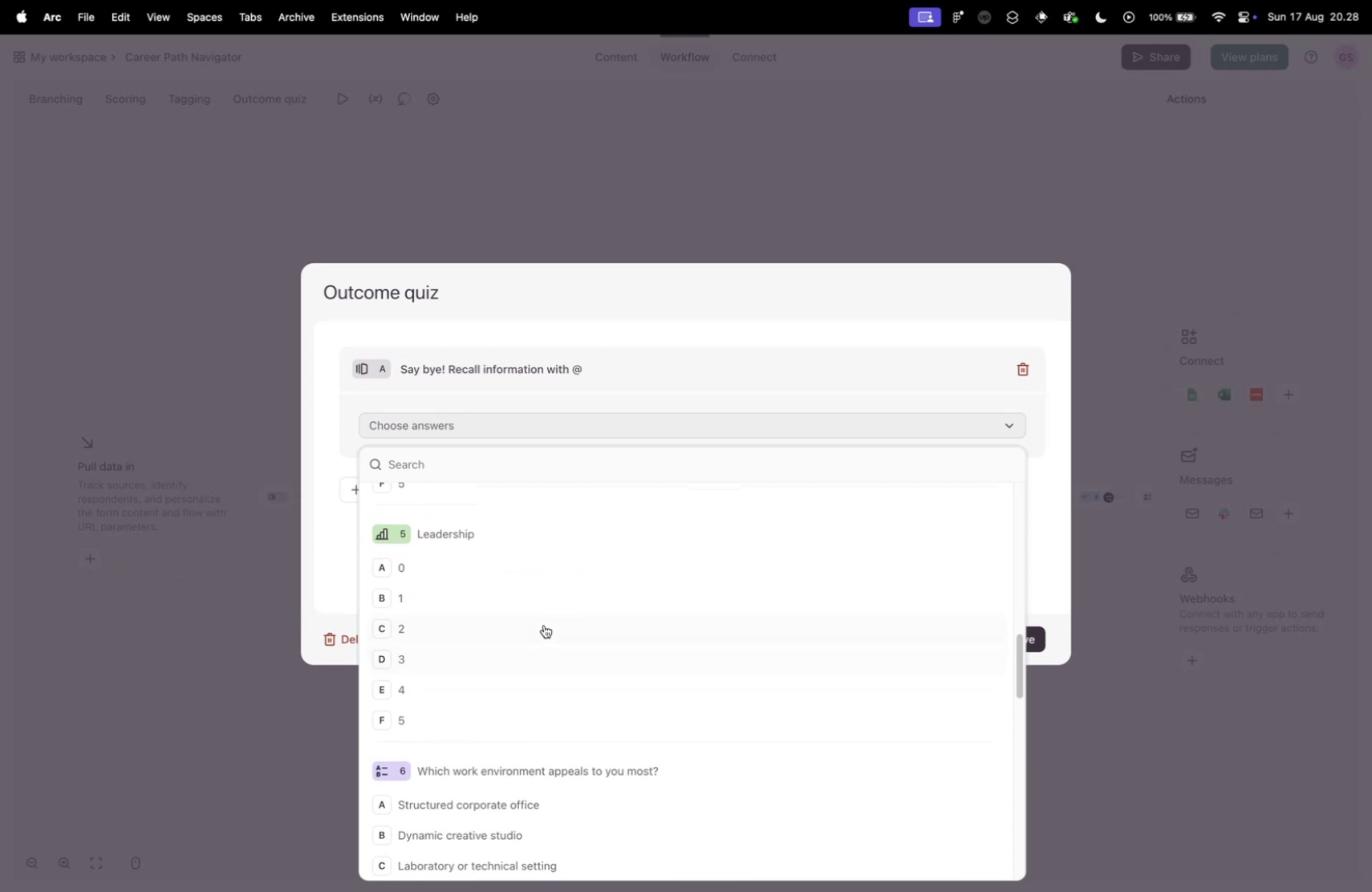 
key(Control+ControlLeft)
 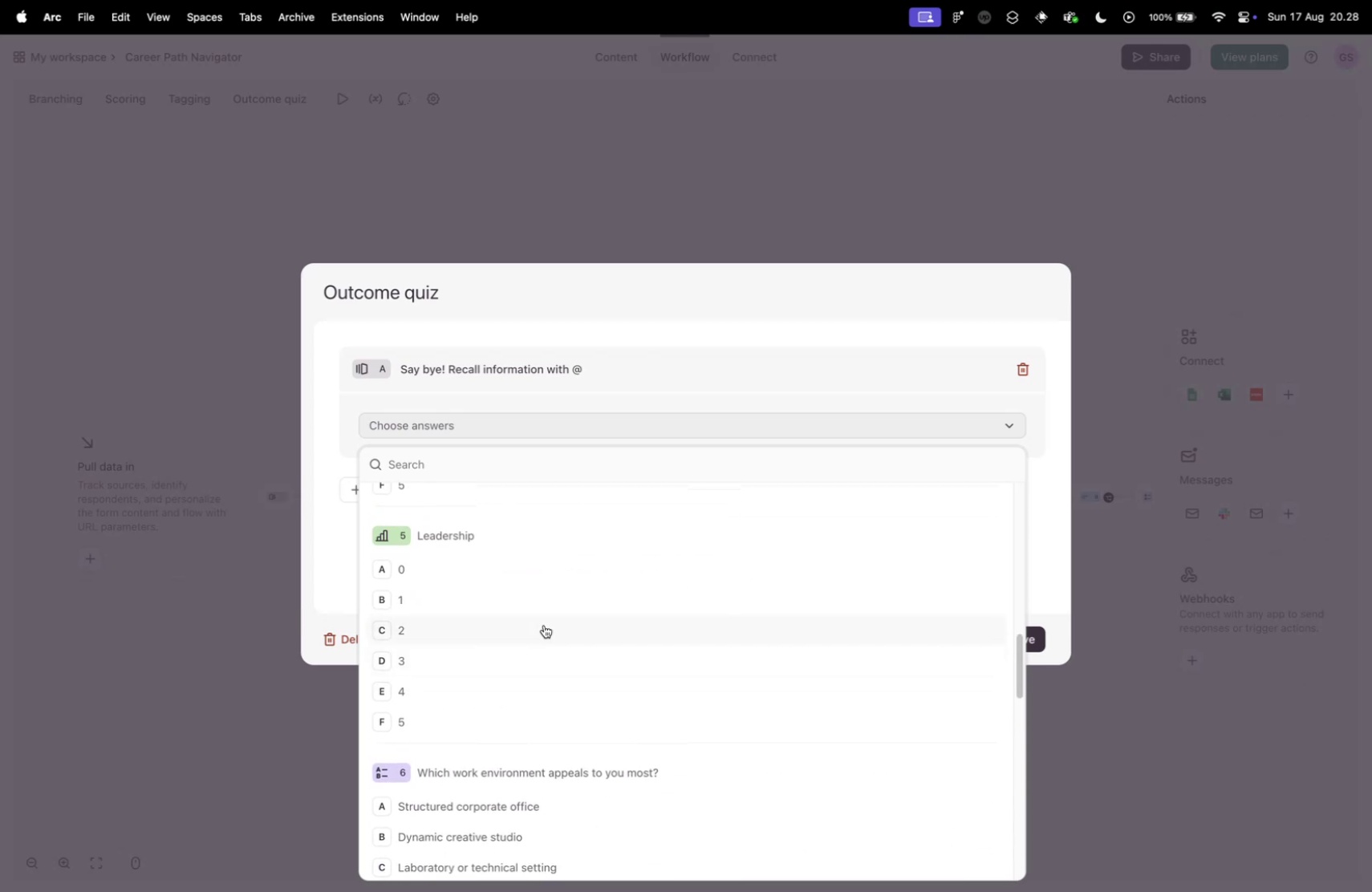 
key(Control+Tab)
 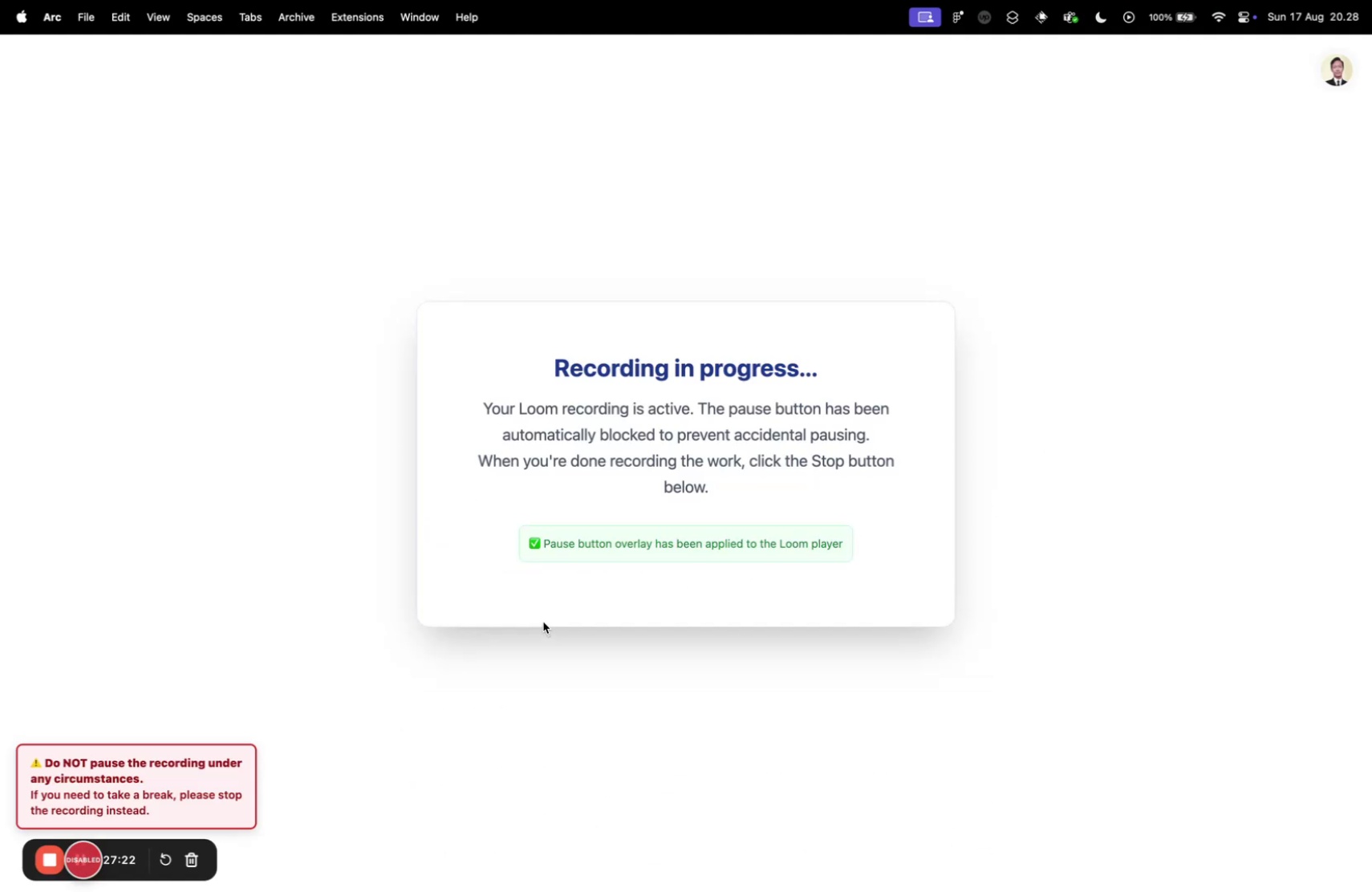 
key(Control+ControlLeft)
 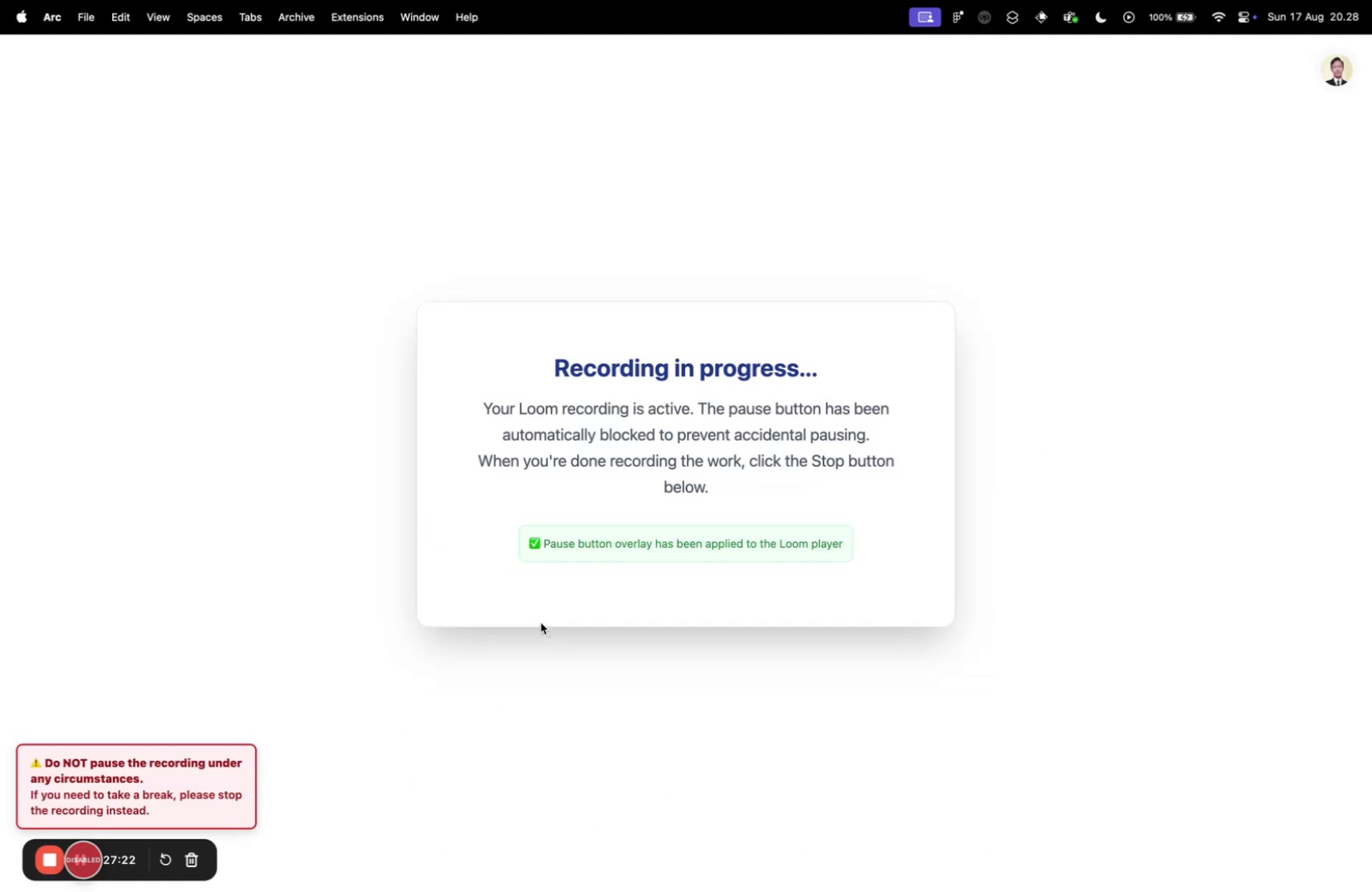 
key(Control+Tab)
 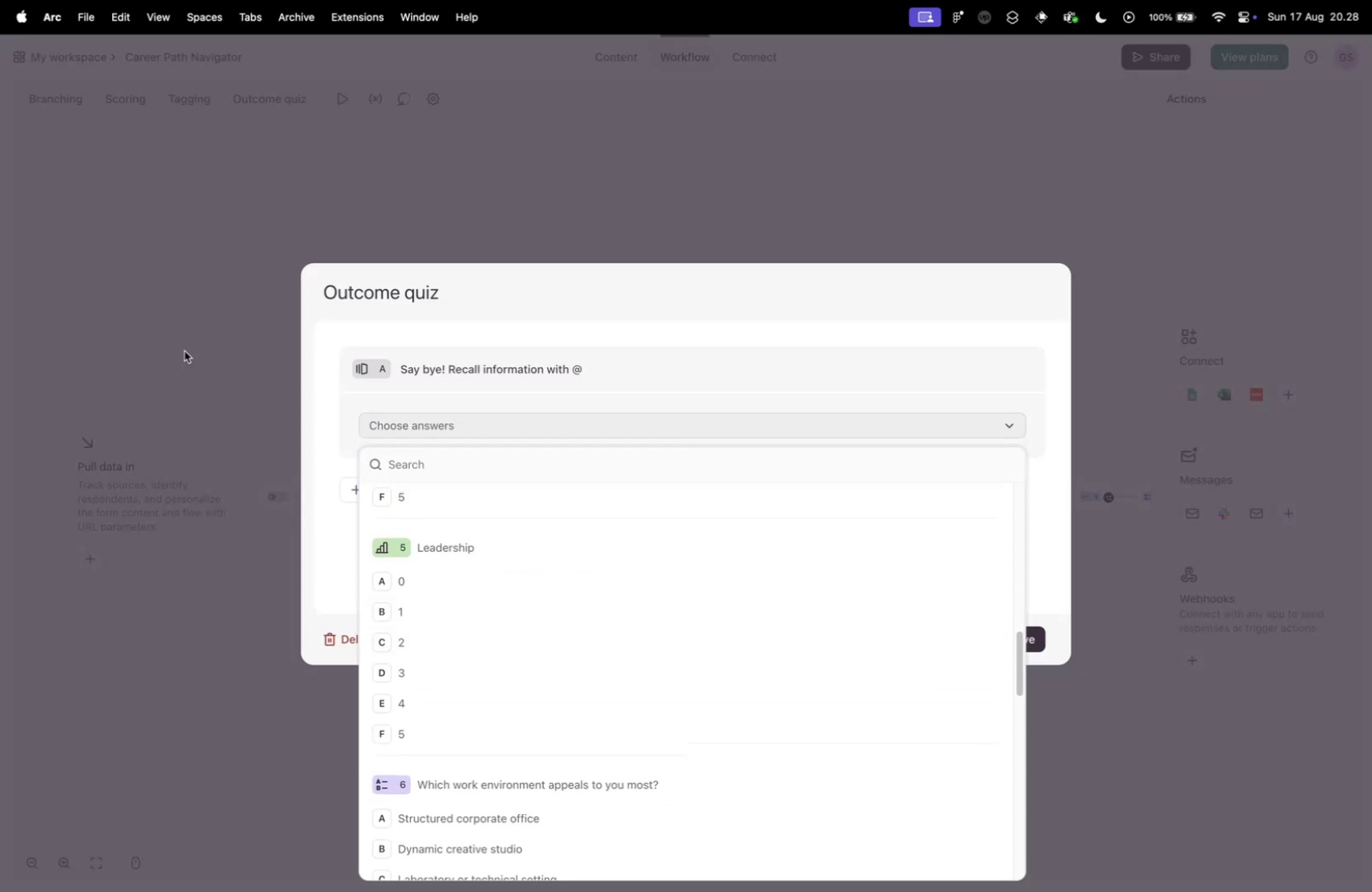 
left_click([126, 335])
 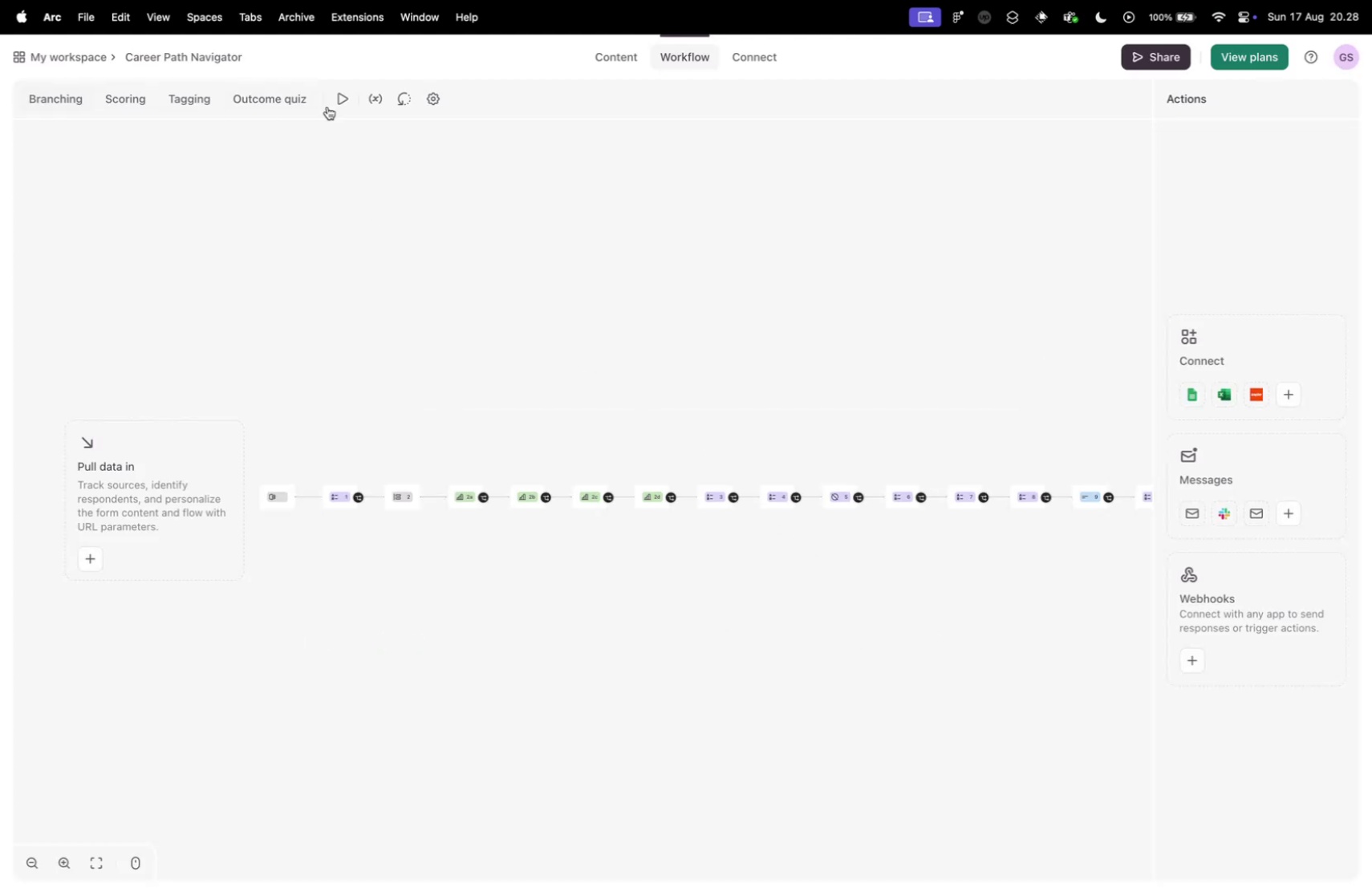 
left_click([611, 55])
 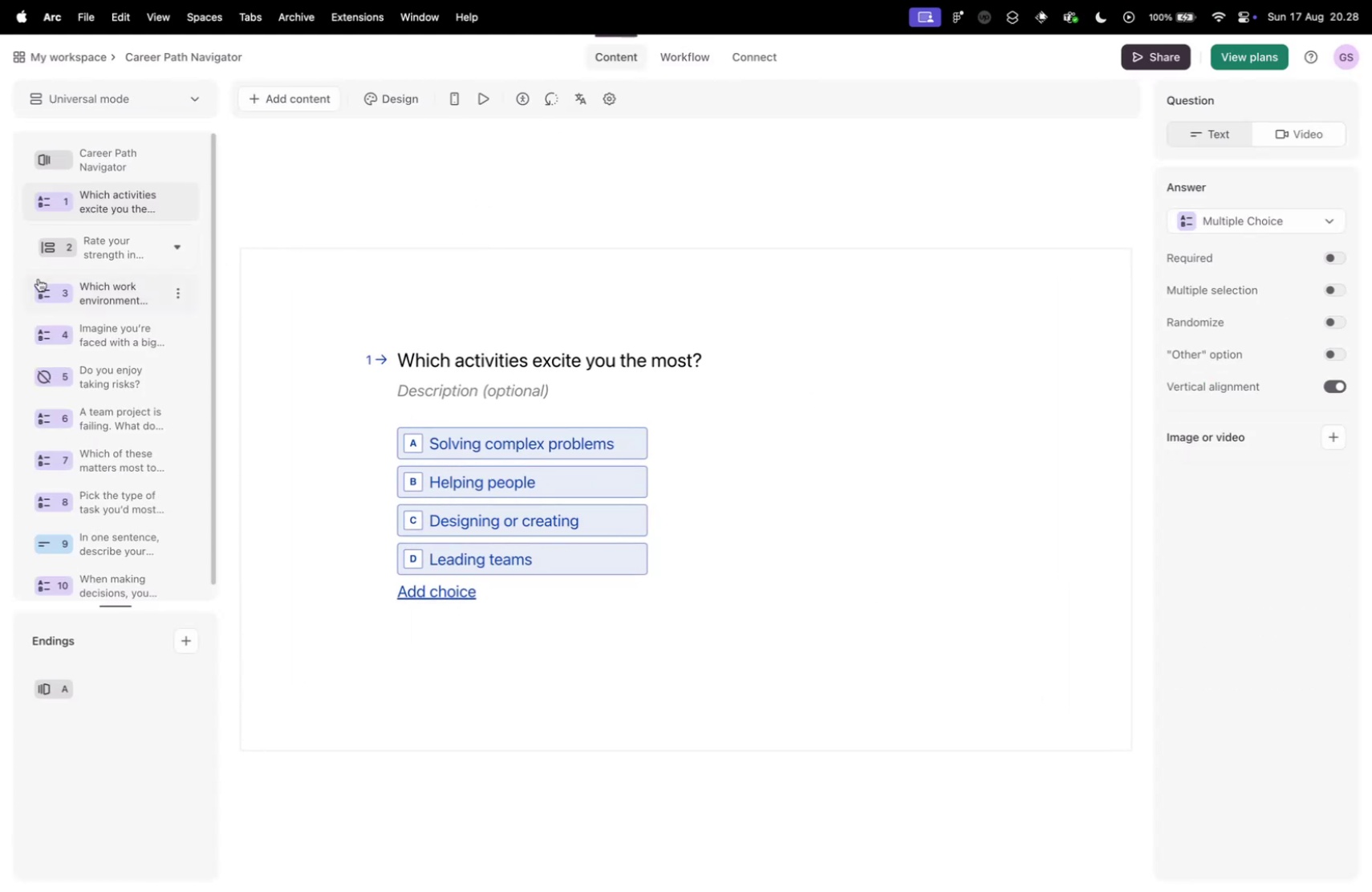 
scroll: coordinate [93, 338], scroll_direction: up, amount: 24.0
 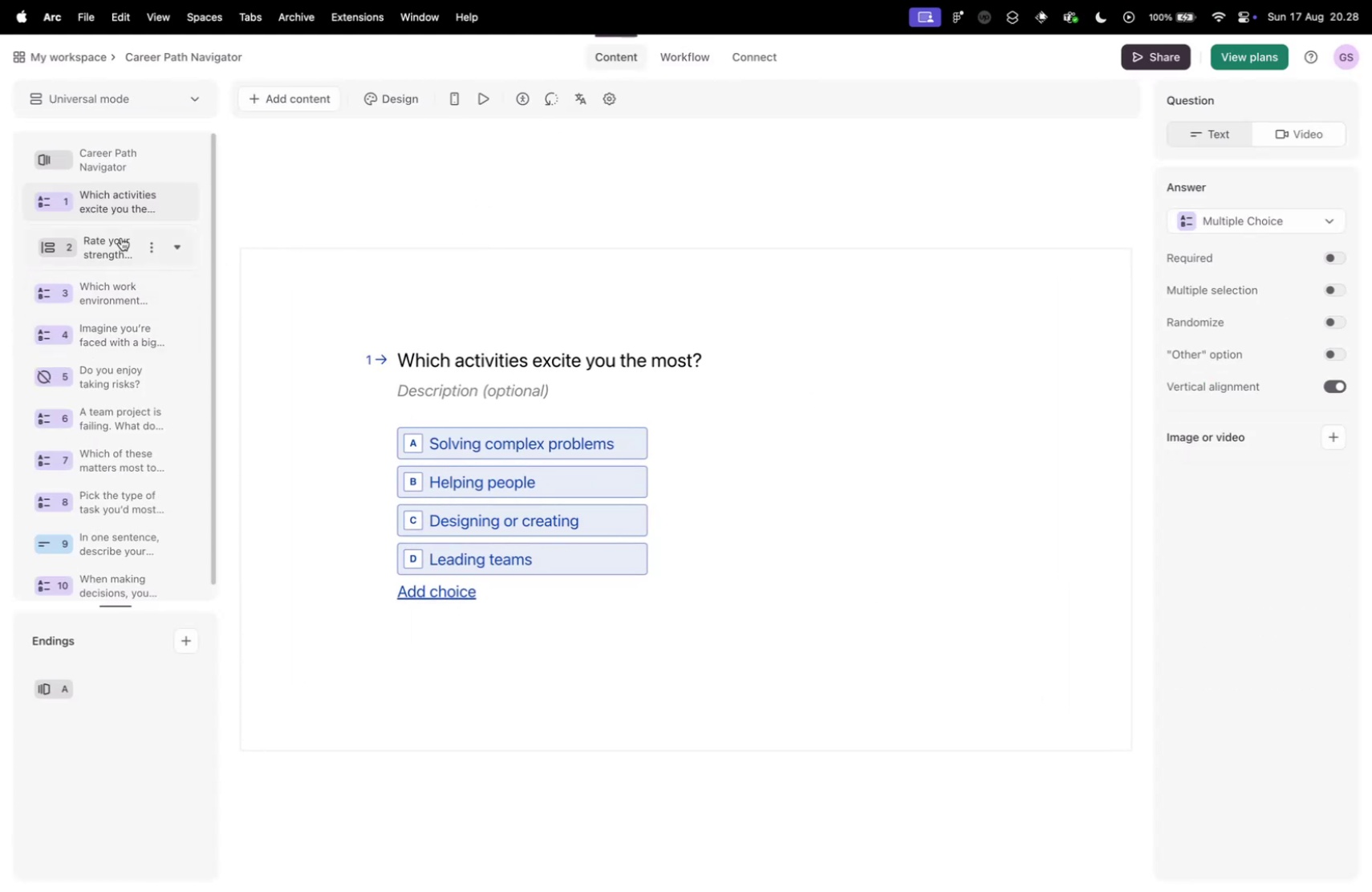 
left_click([121, 237])
 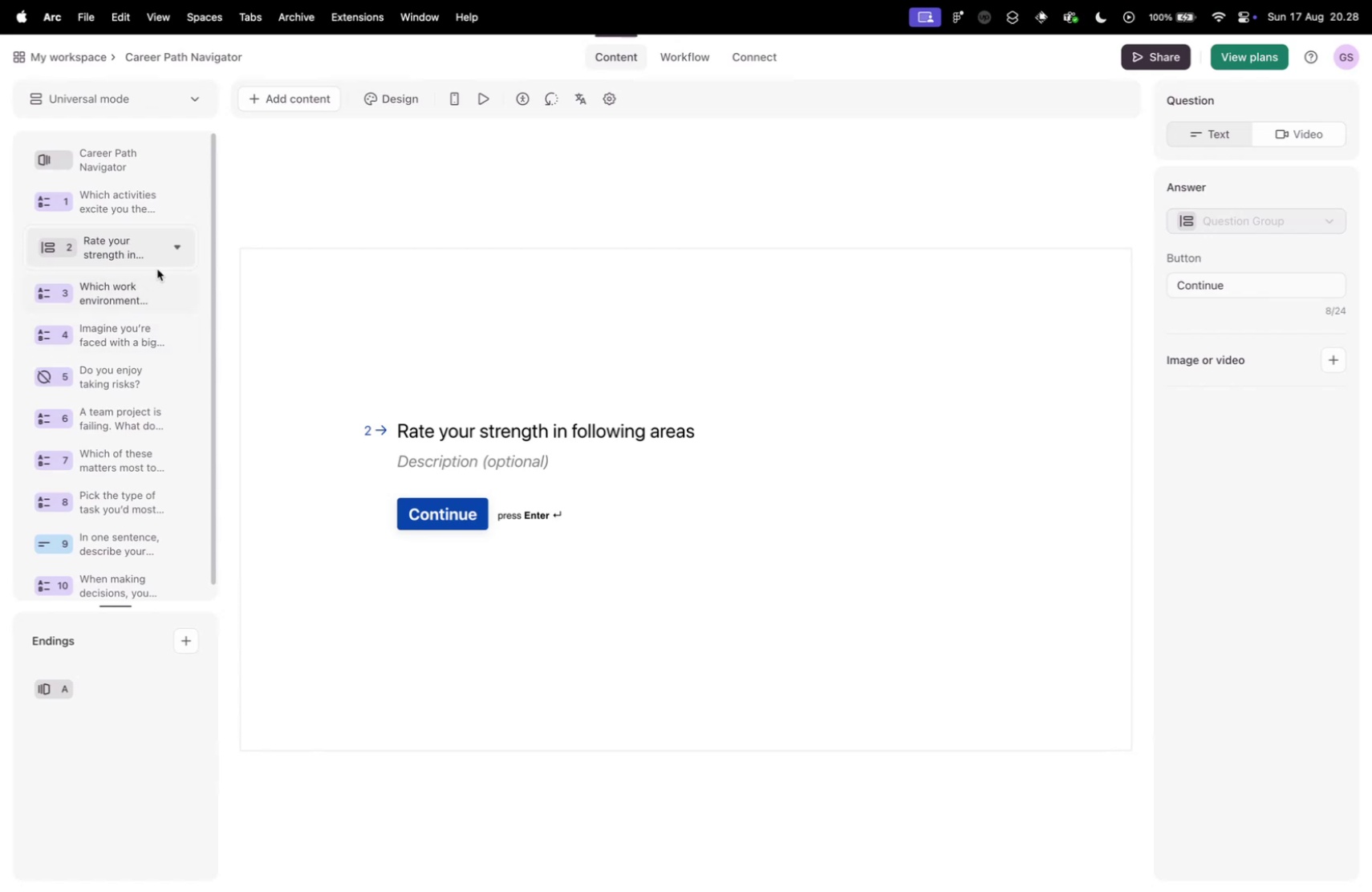 
left_click([183, 249])
 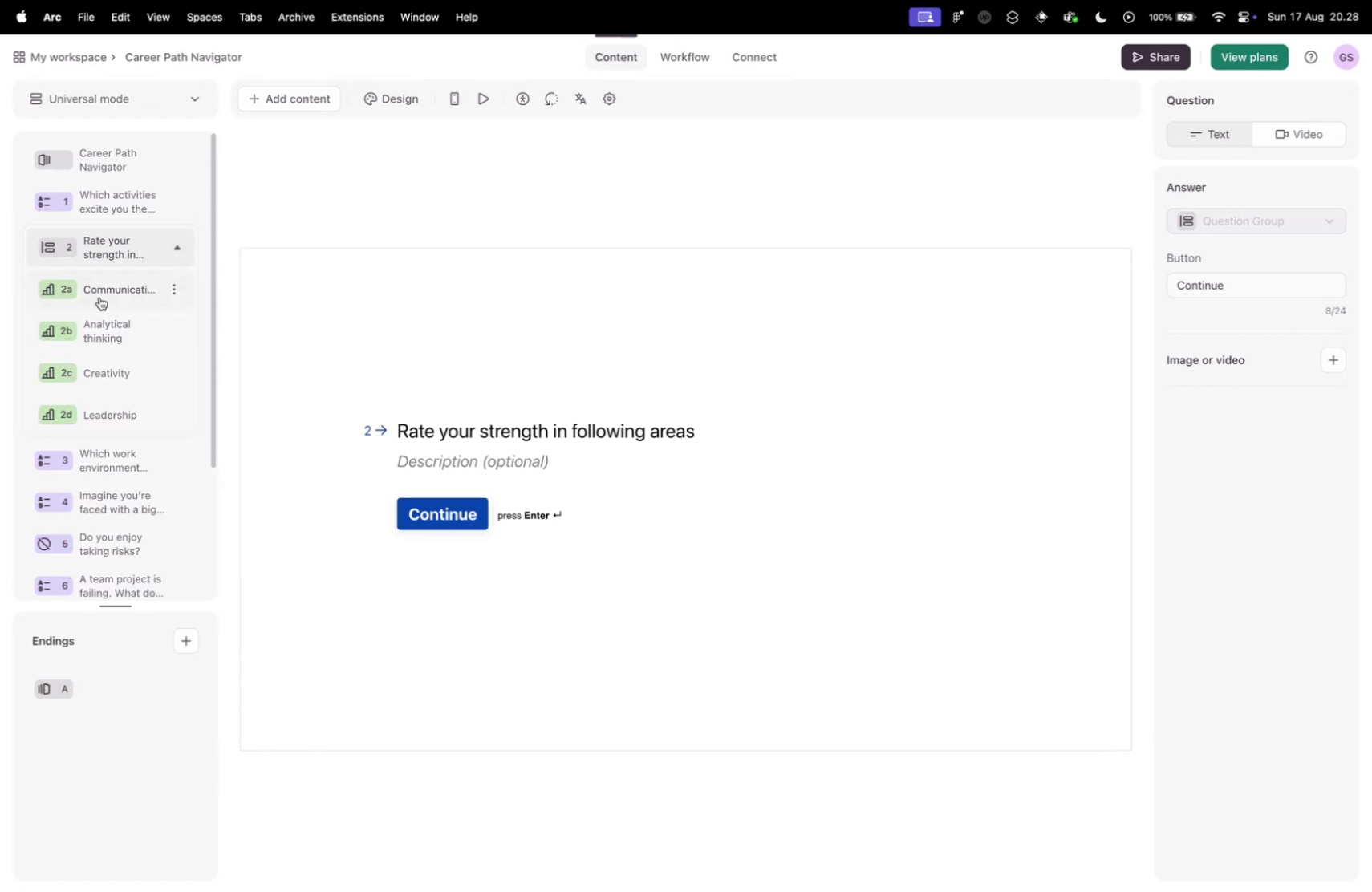 
left_click([99, 298])
 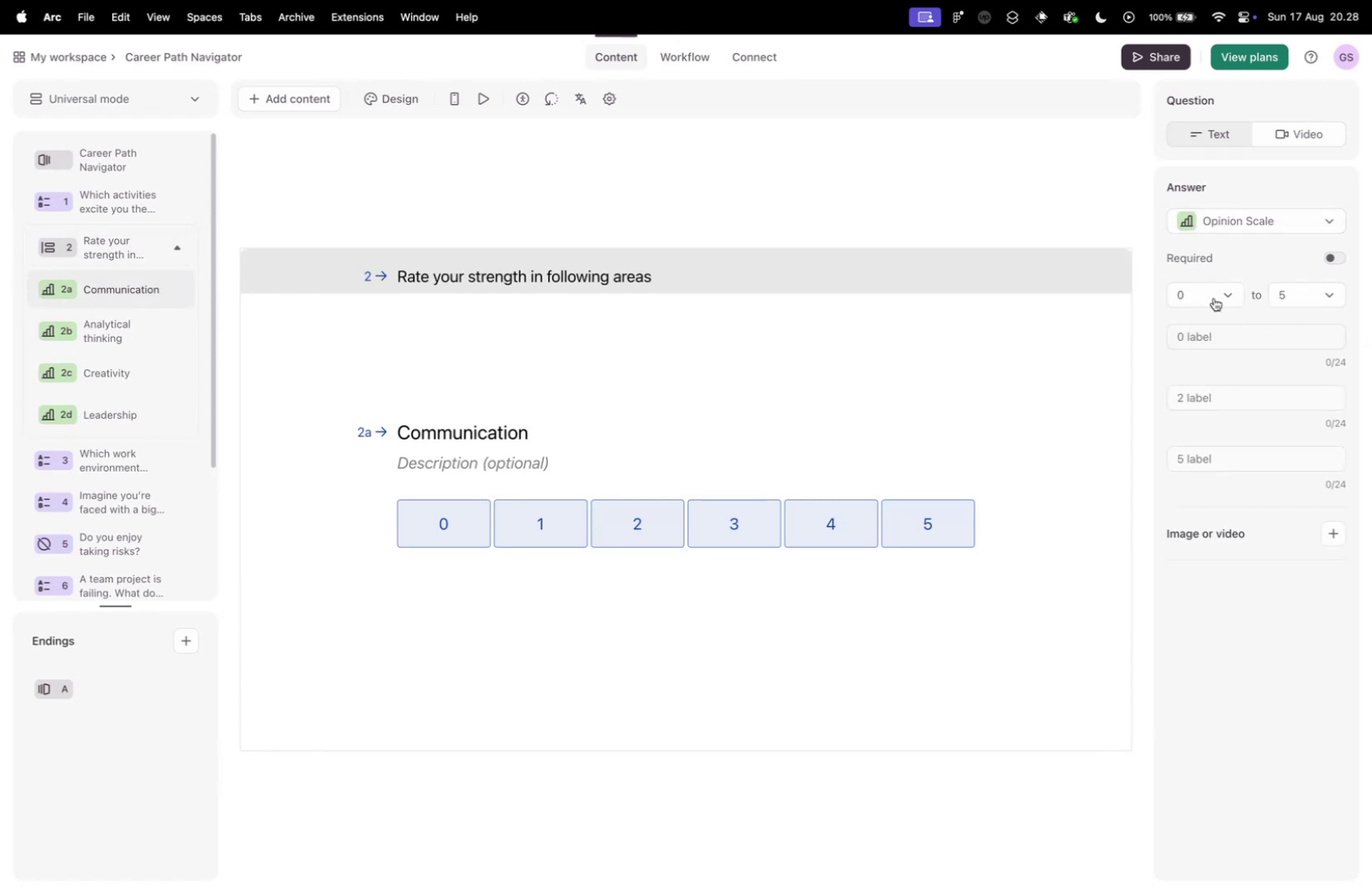 
left_click([1208, 293])
 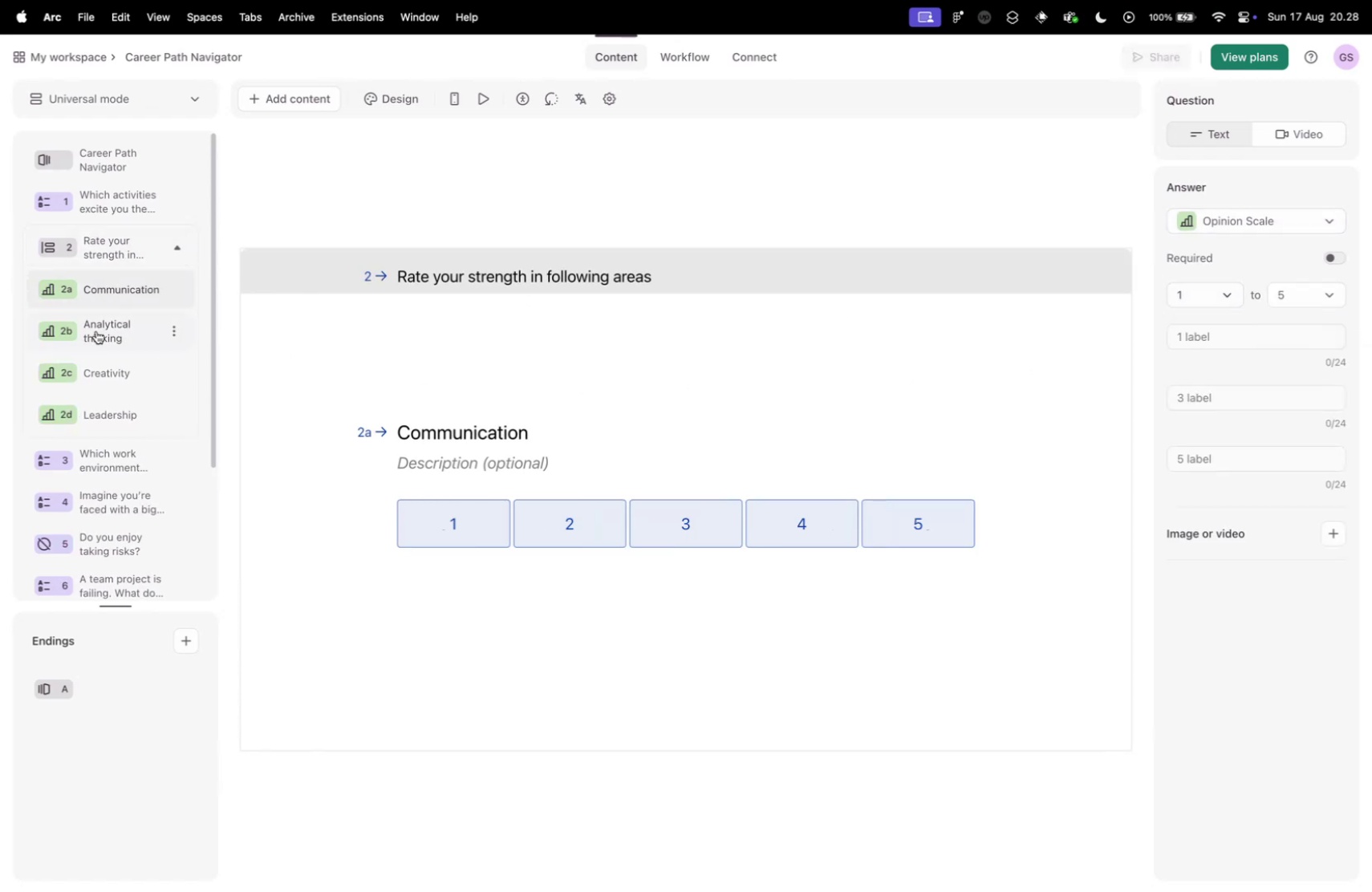 
left_click([90, 322])
 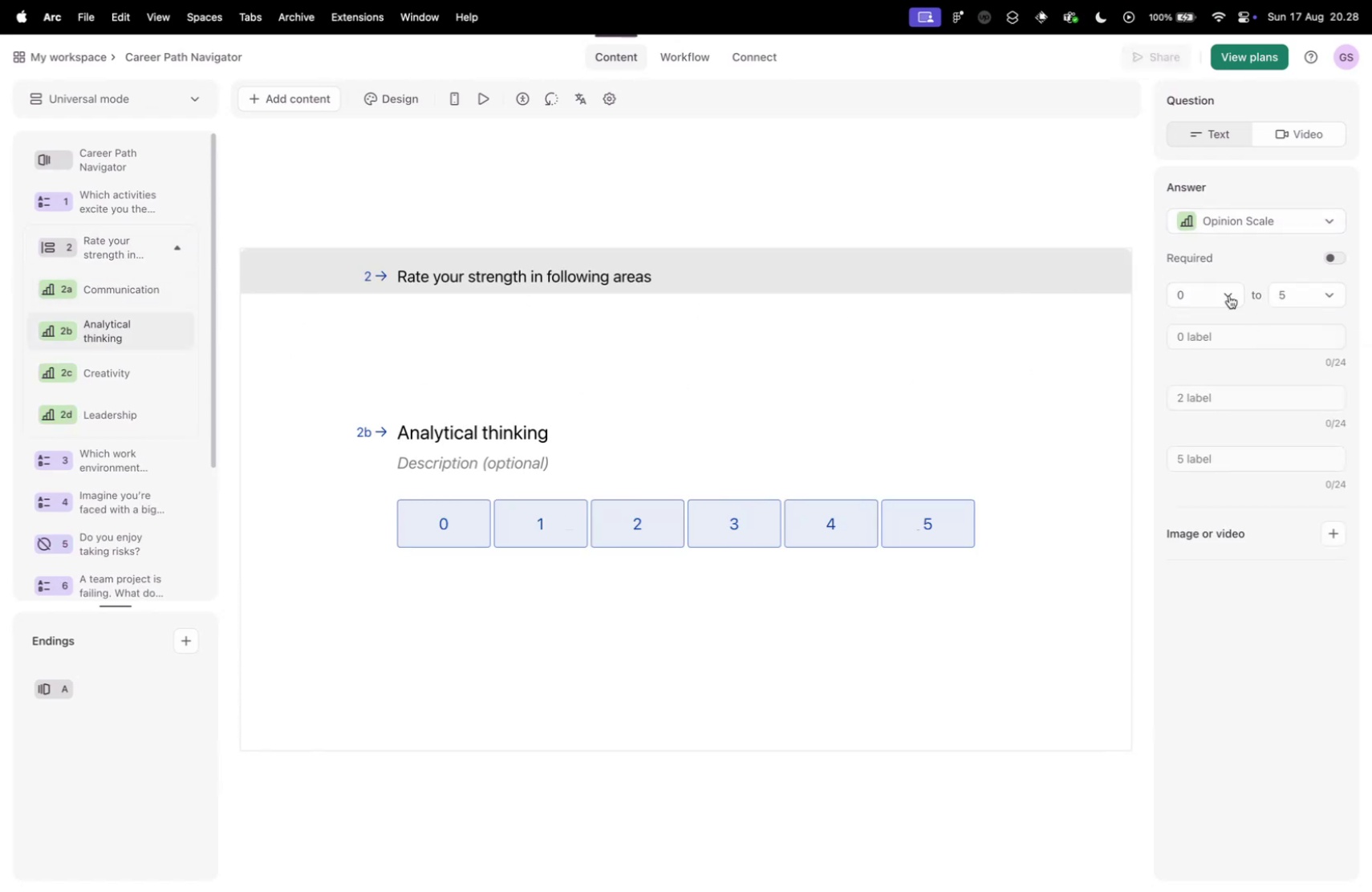 
left_click([1226, 286])
 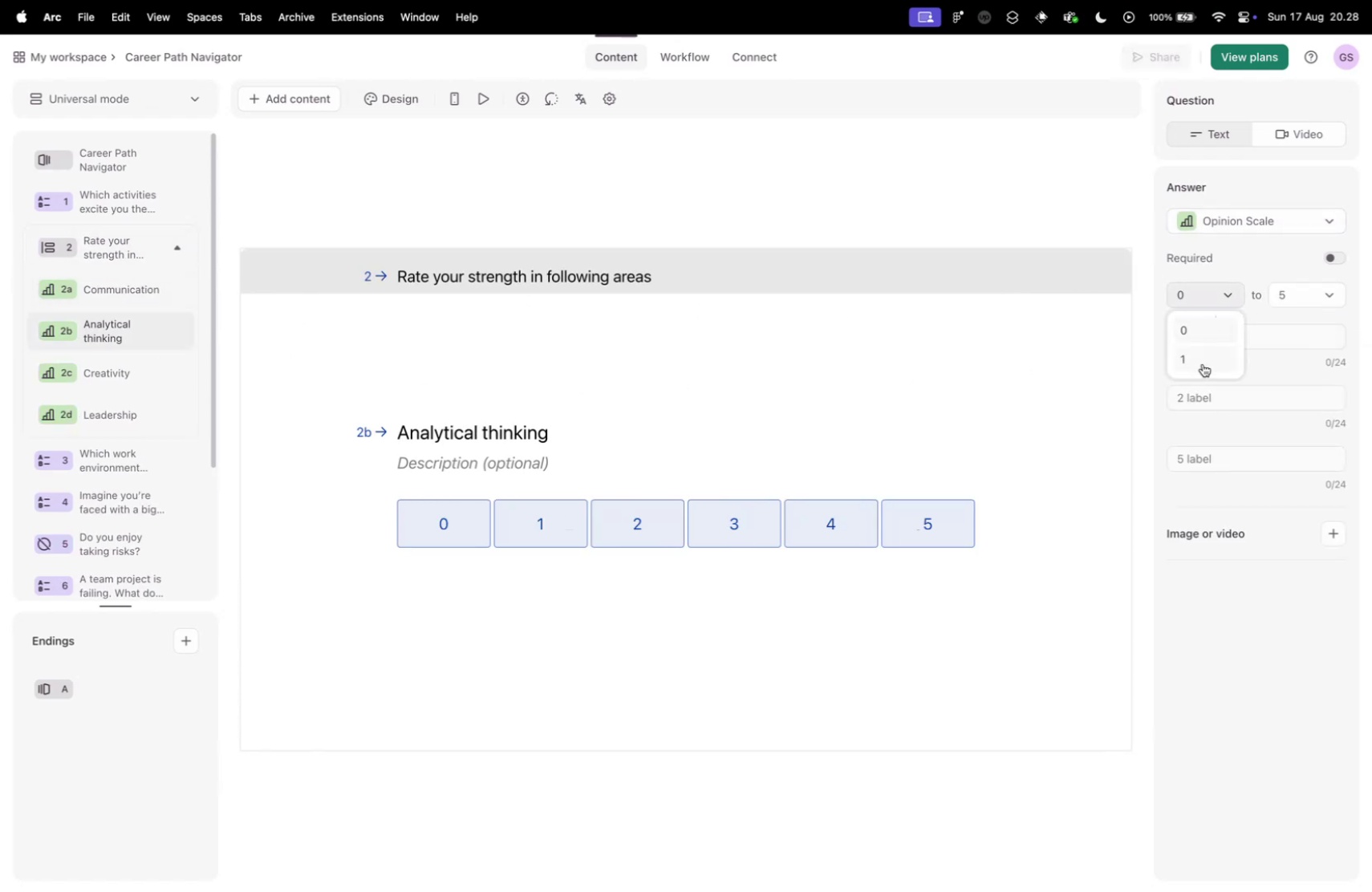 
left_click([1203, 363])
 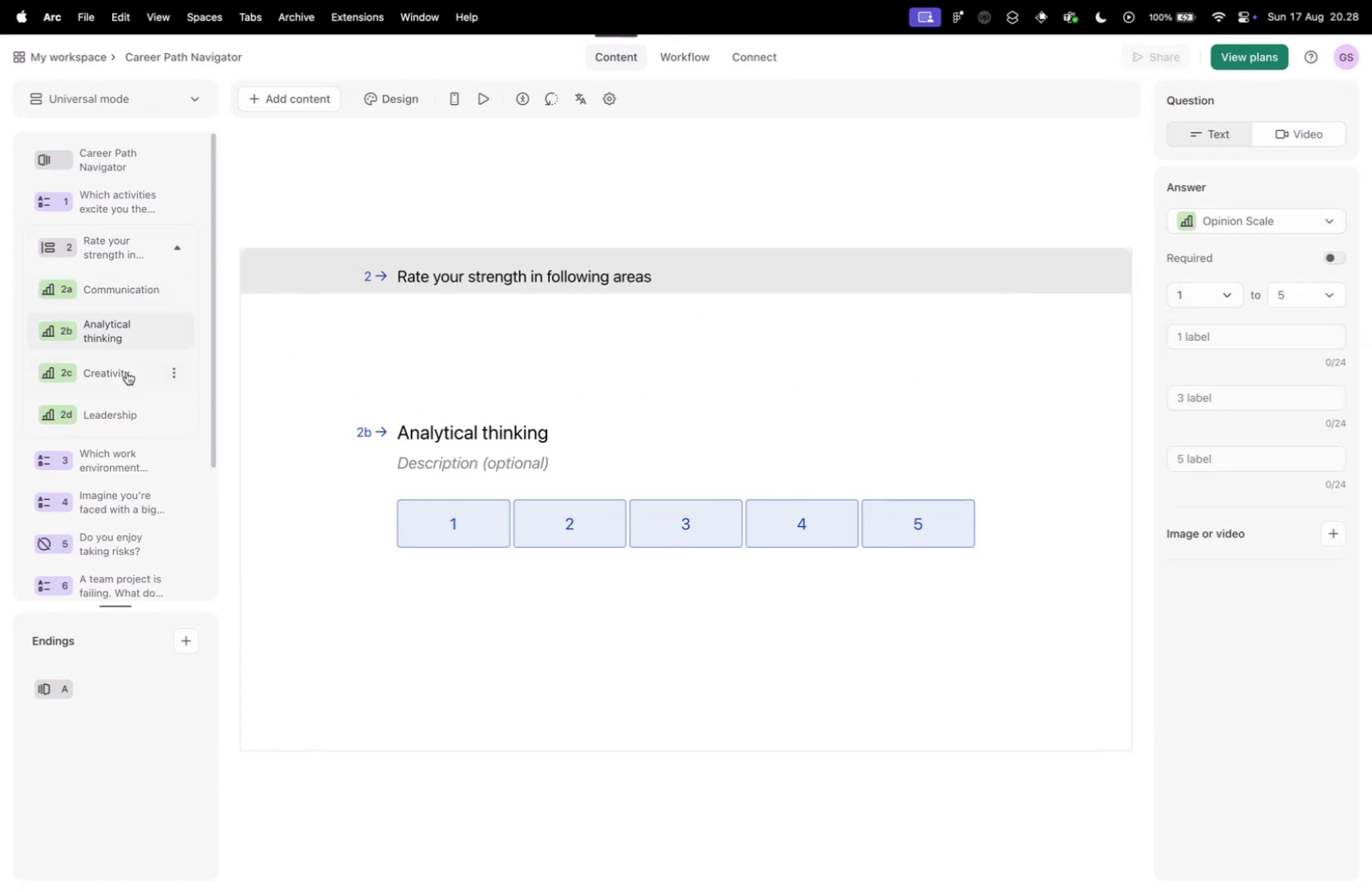 
left_click([125, 370])
 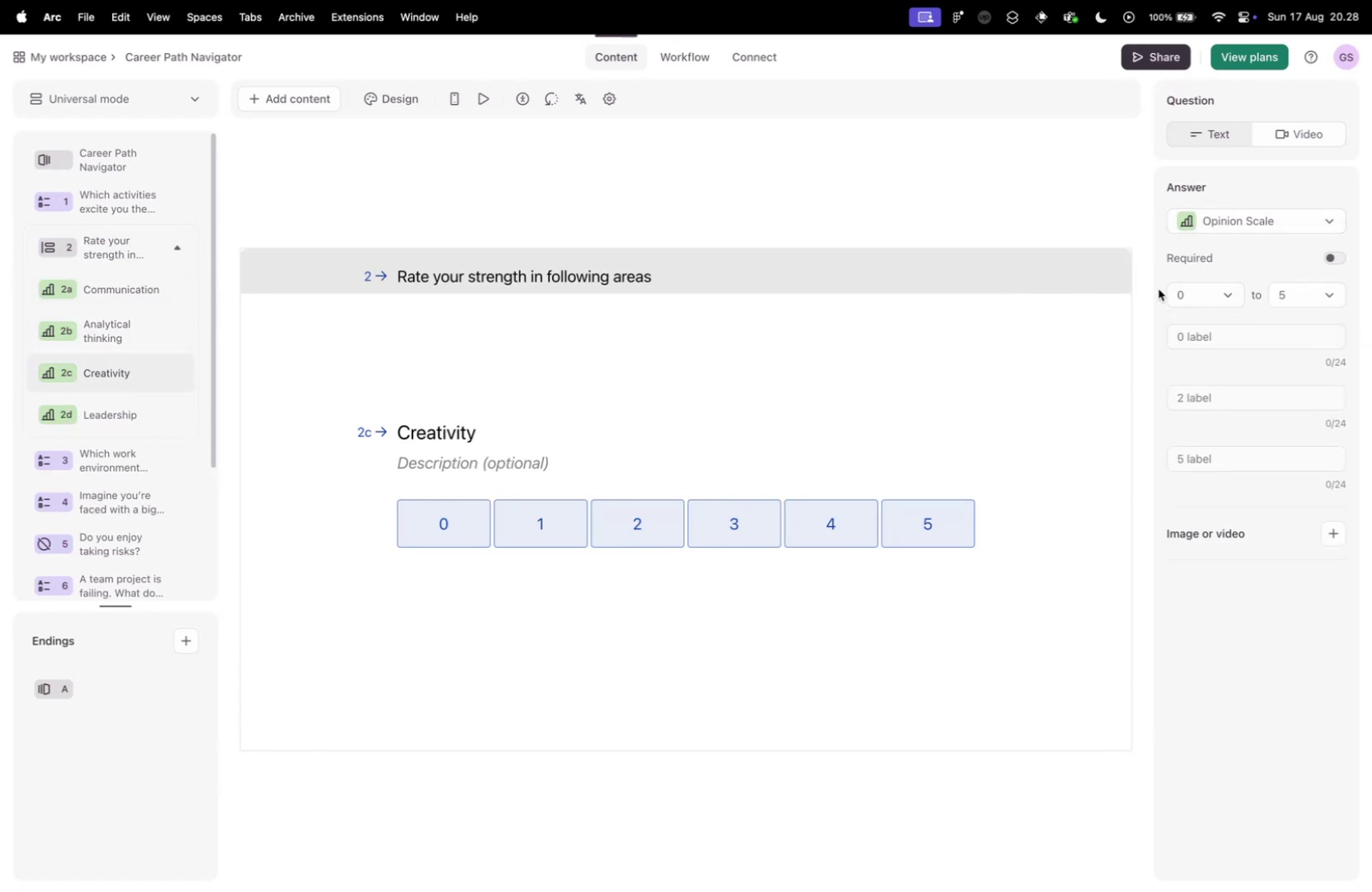 
left_click([1191, 286])
 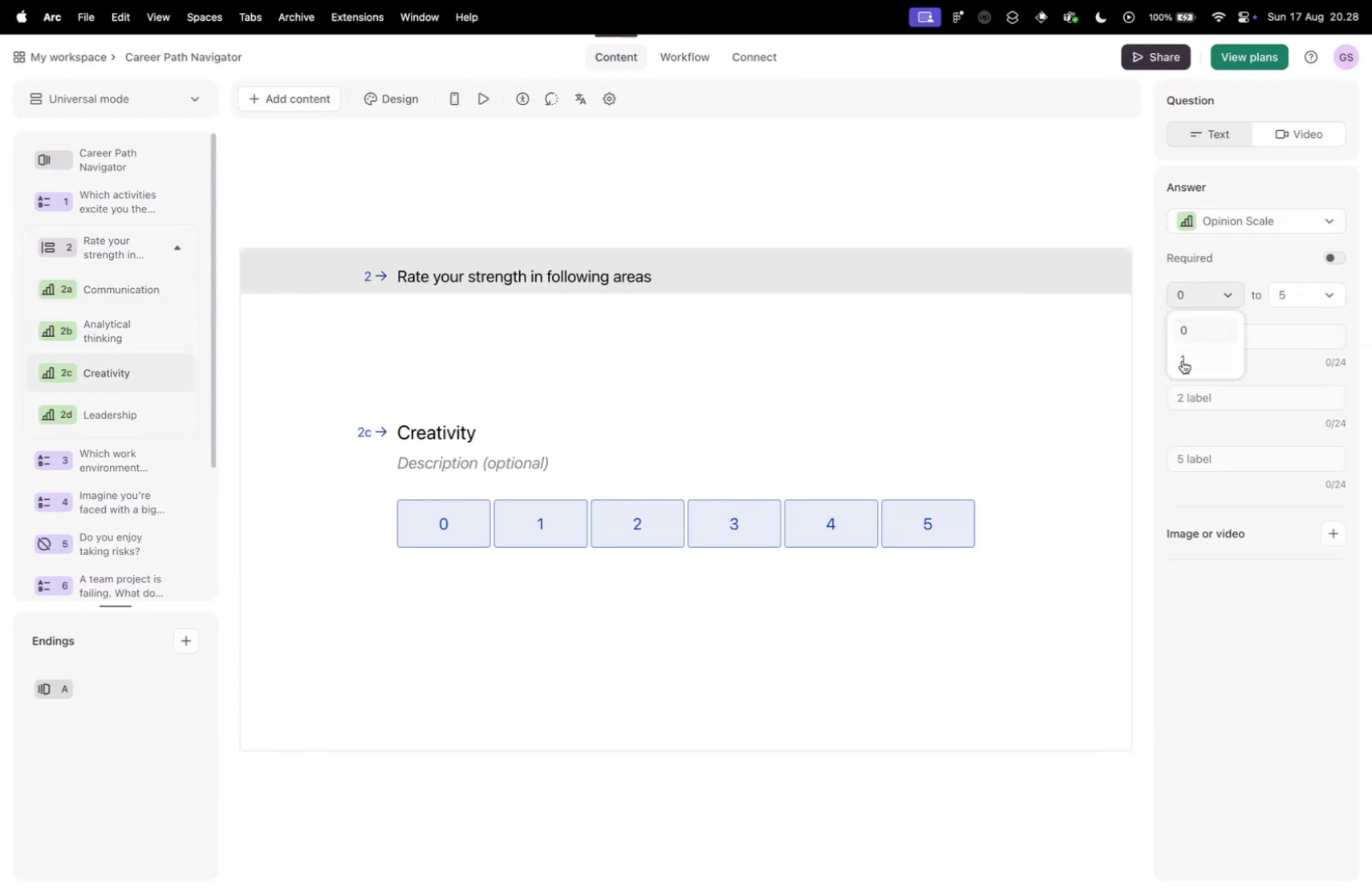 
left_click([1187, 359])
 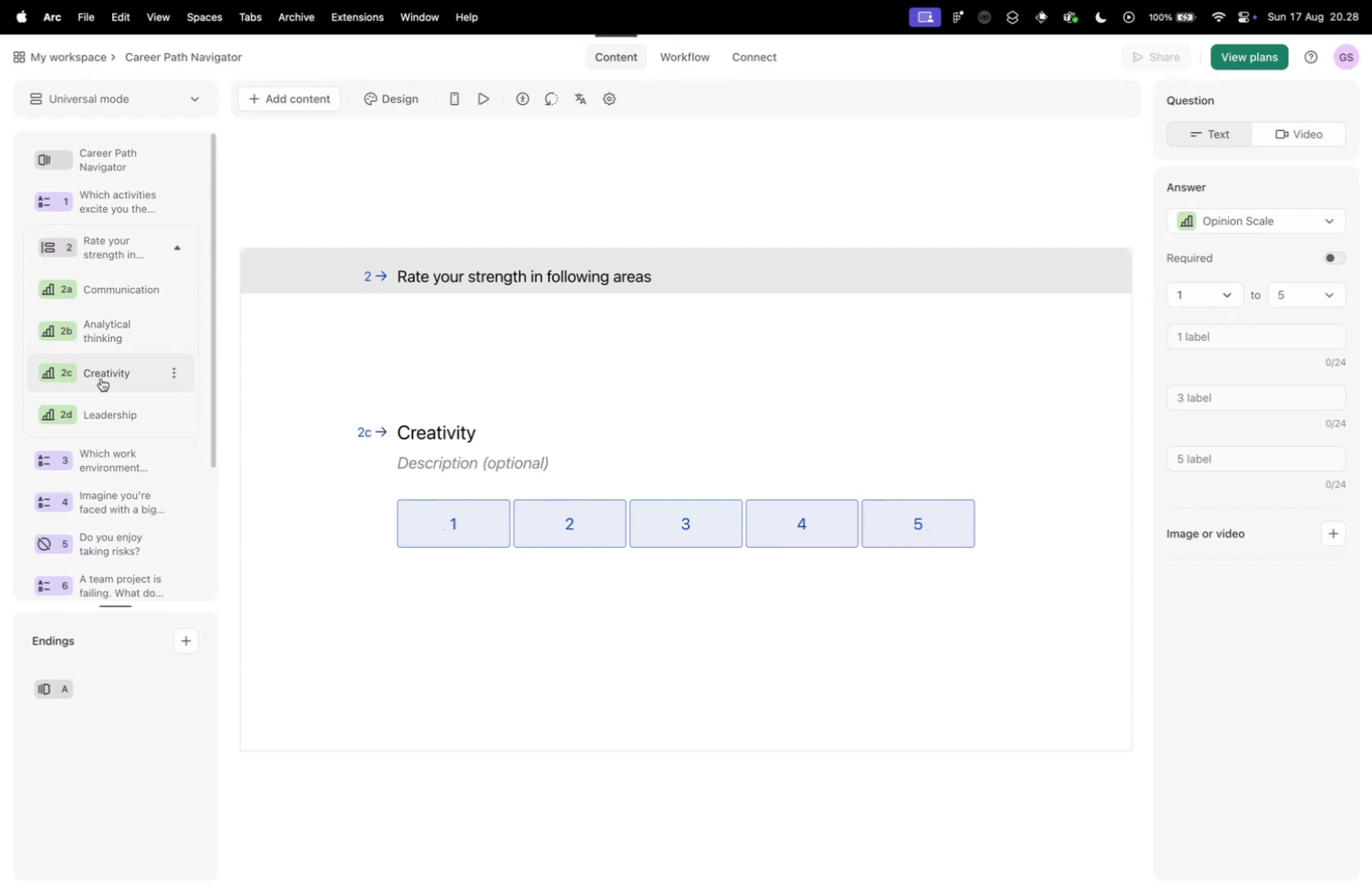 
left_click([112, 412])
 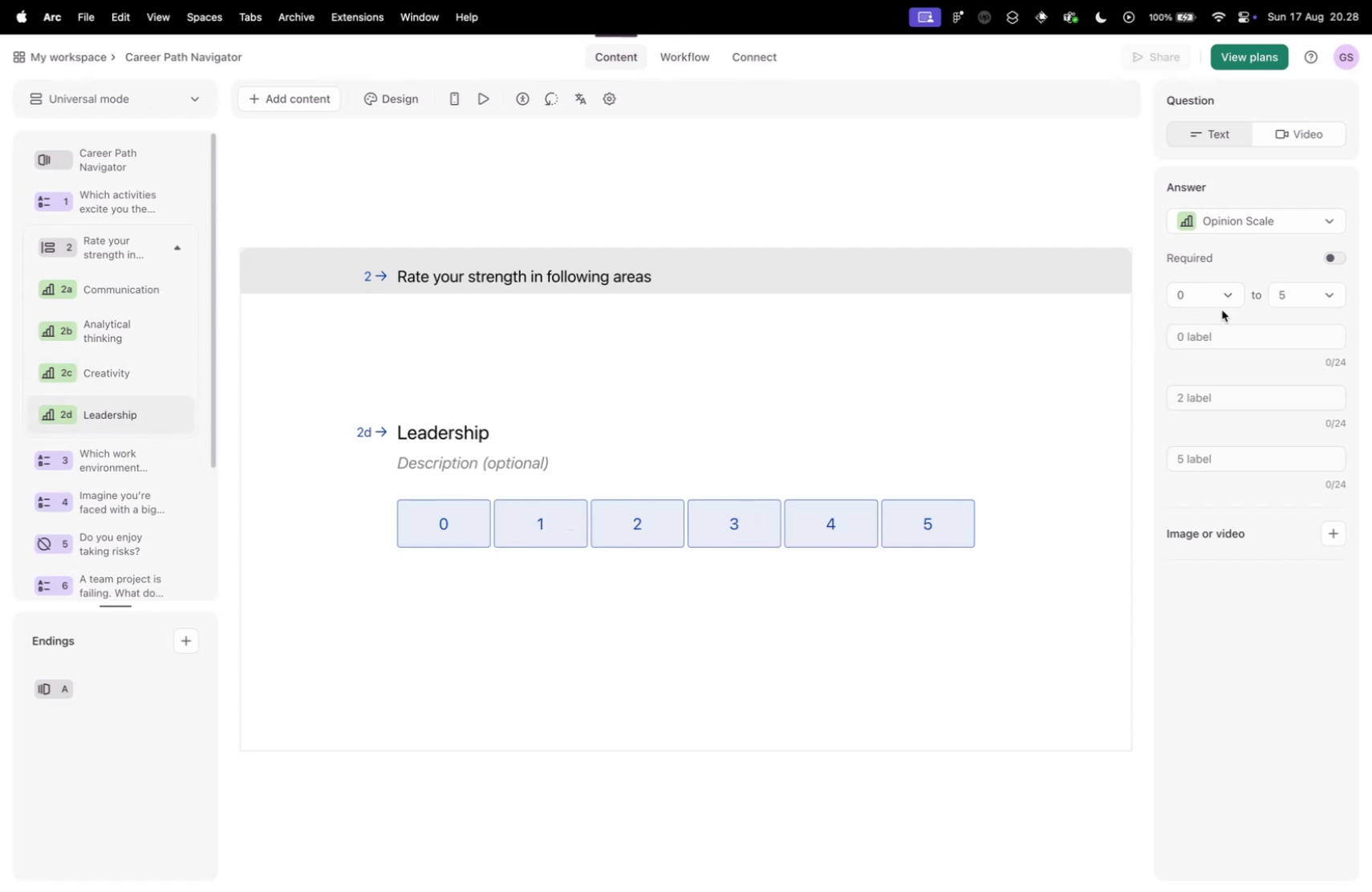 
left_click([1222, 290])
 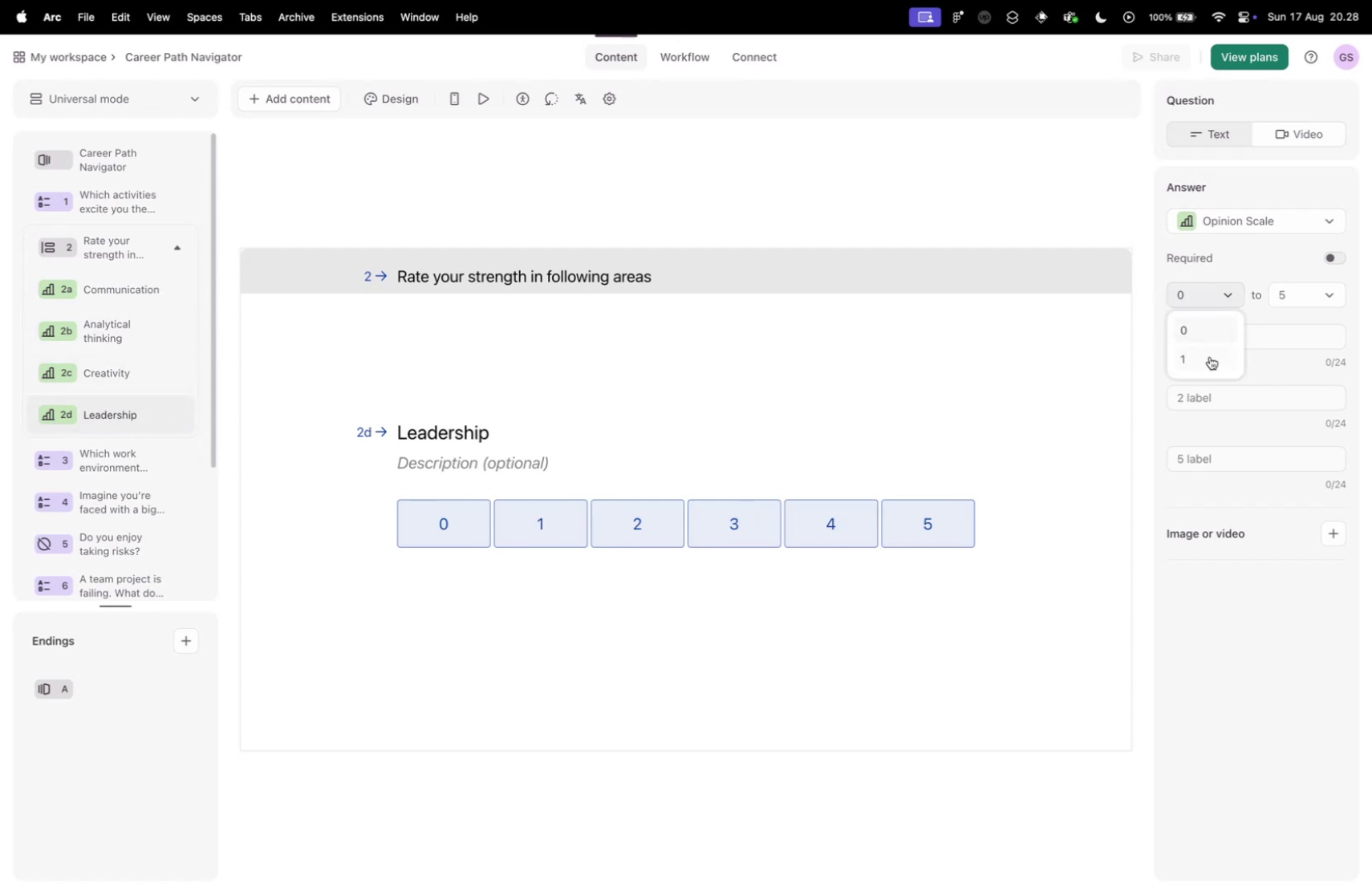 
left_click([1210, 356])
 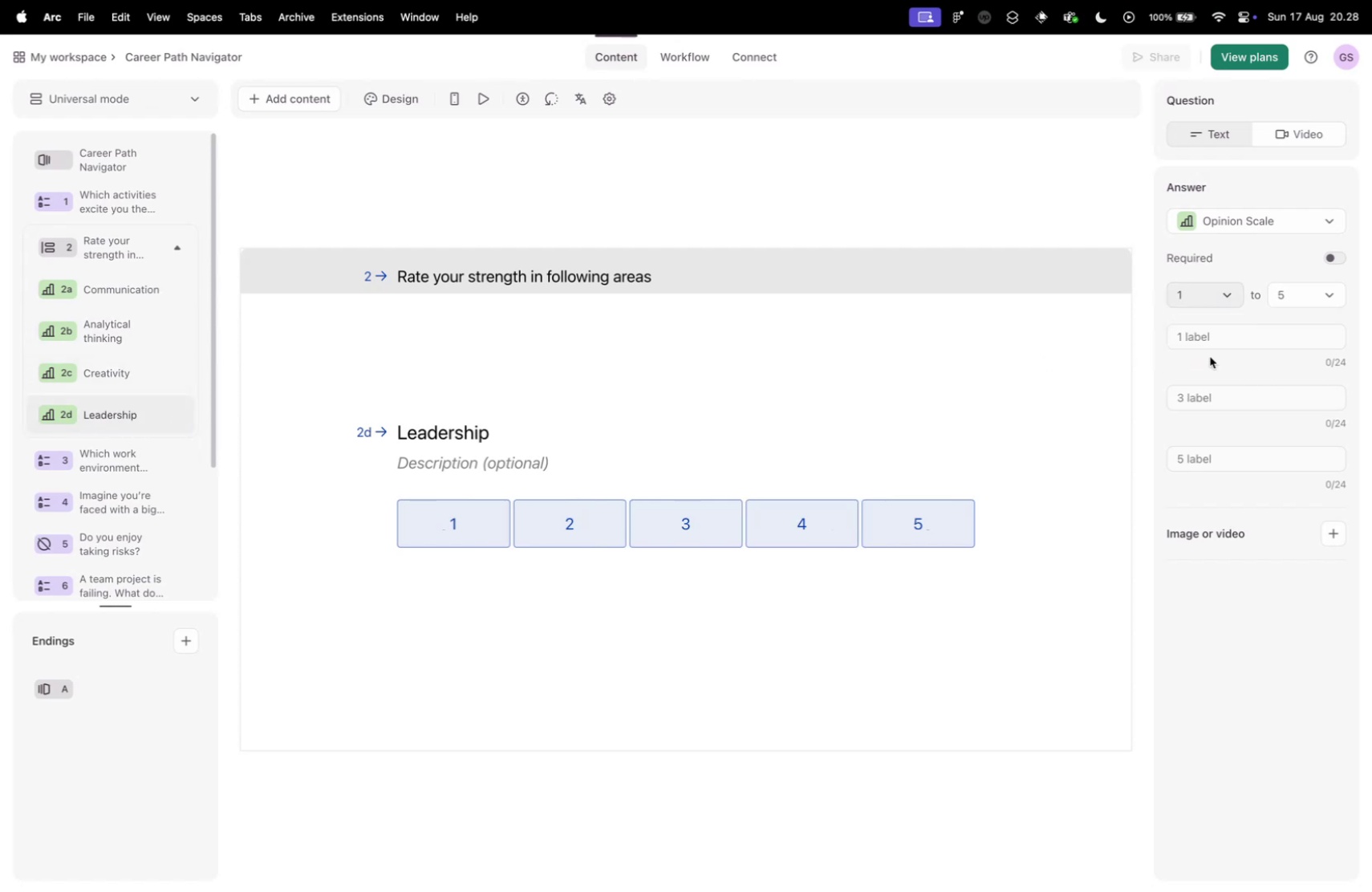 
key(Control+ControlLeft)
 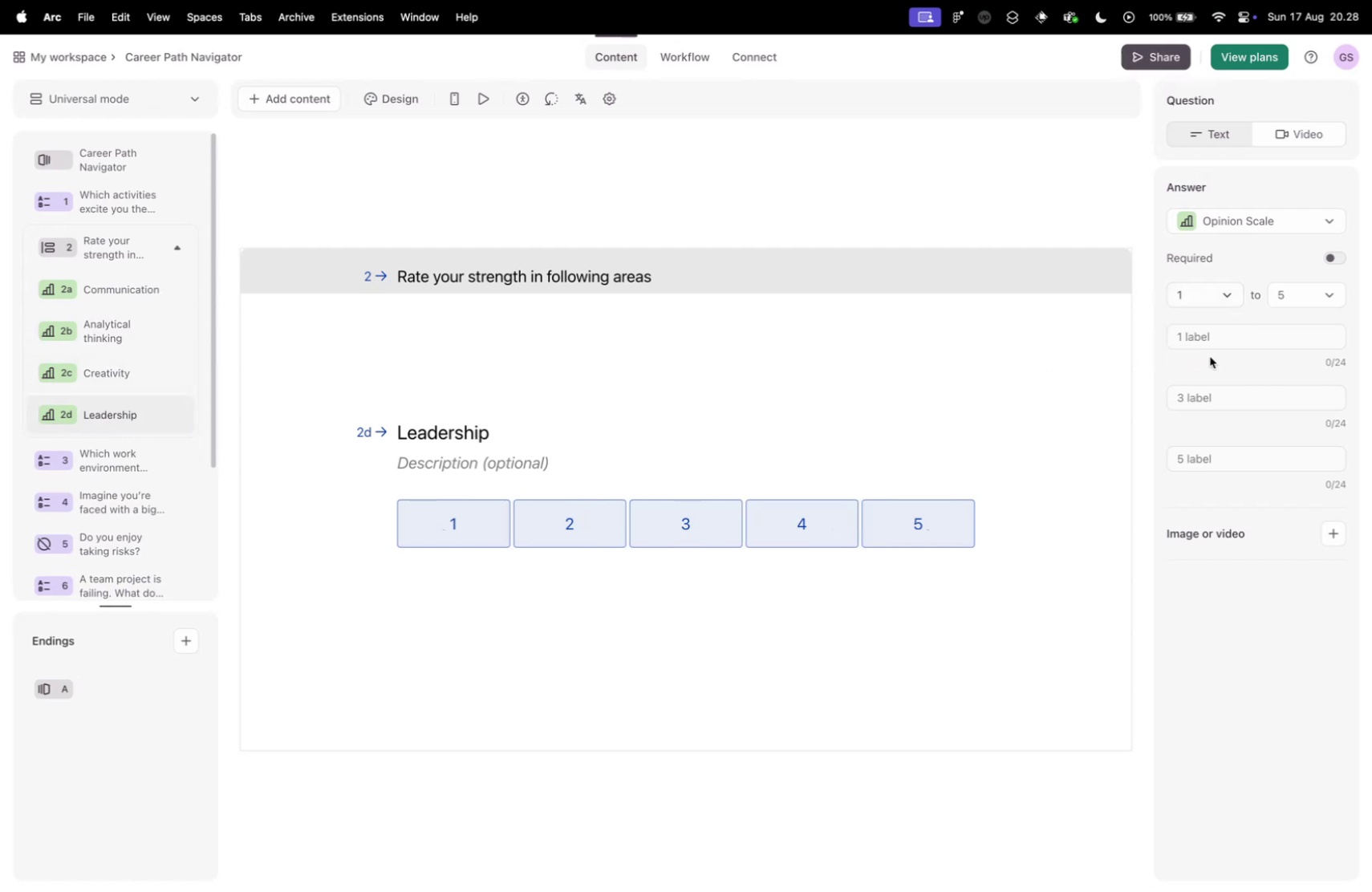 
key(Control+Tab)
 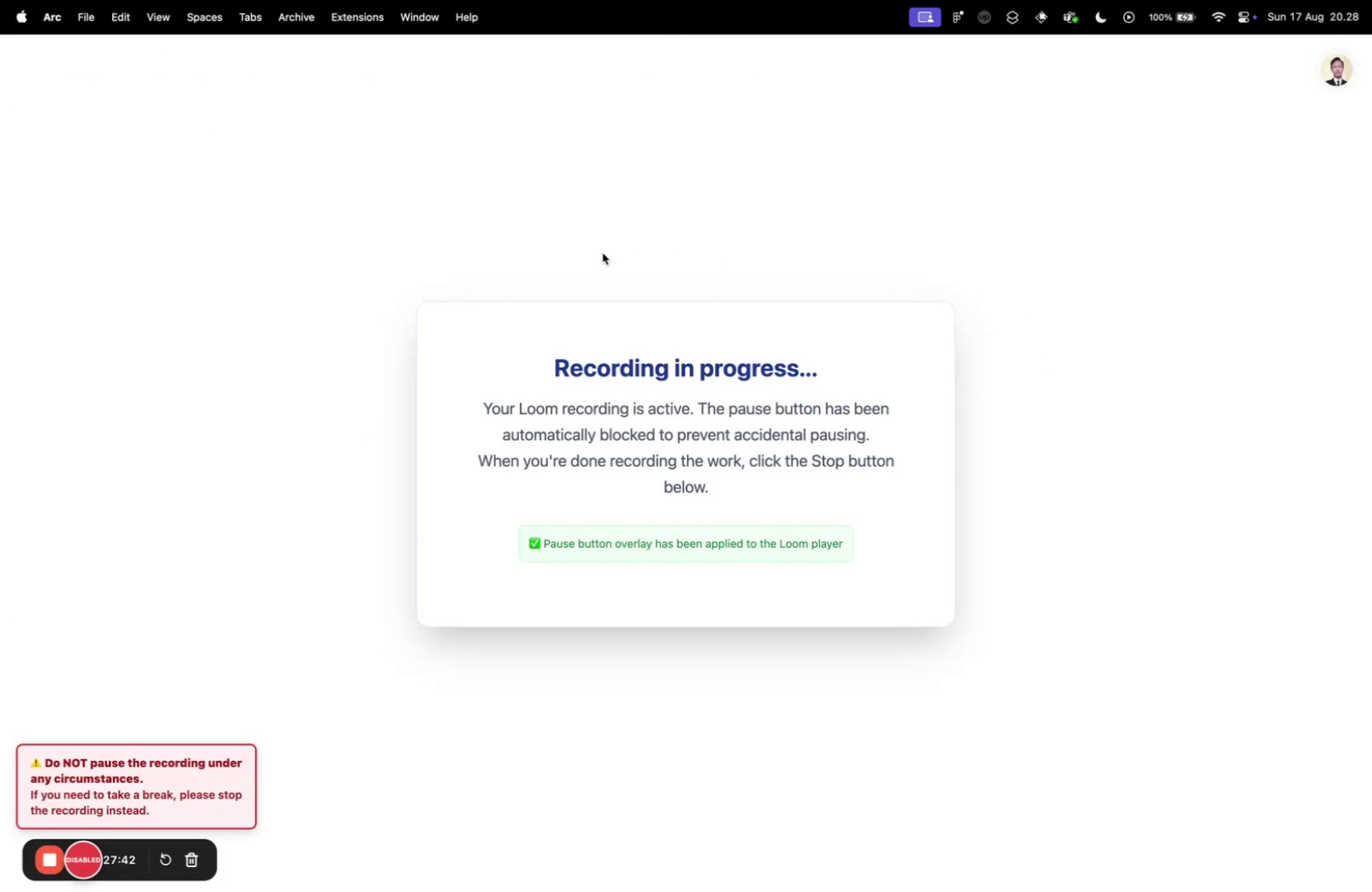 
key(Control+ControlLeft)
 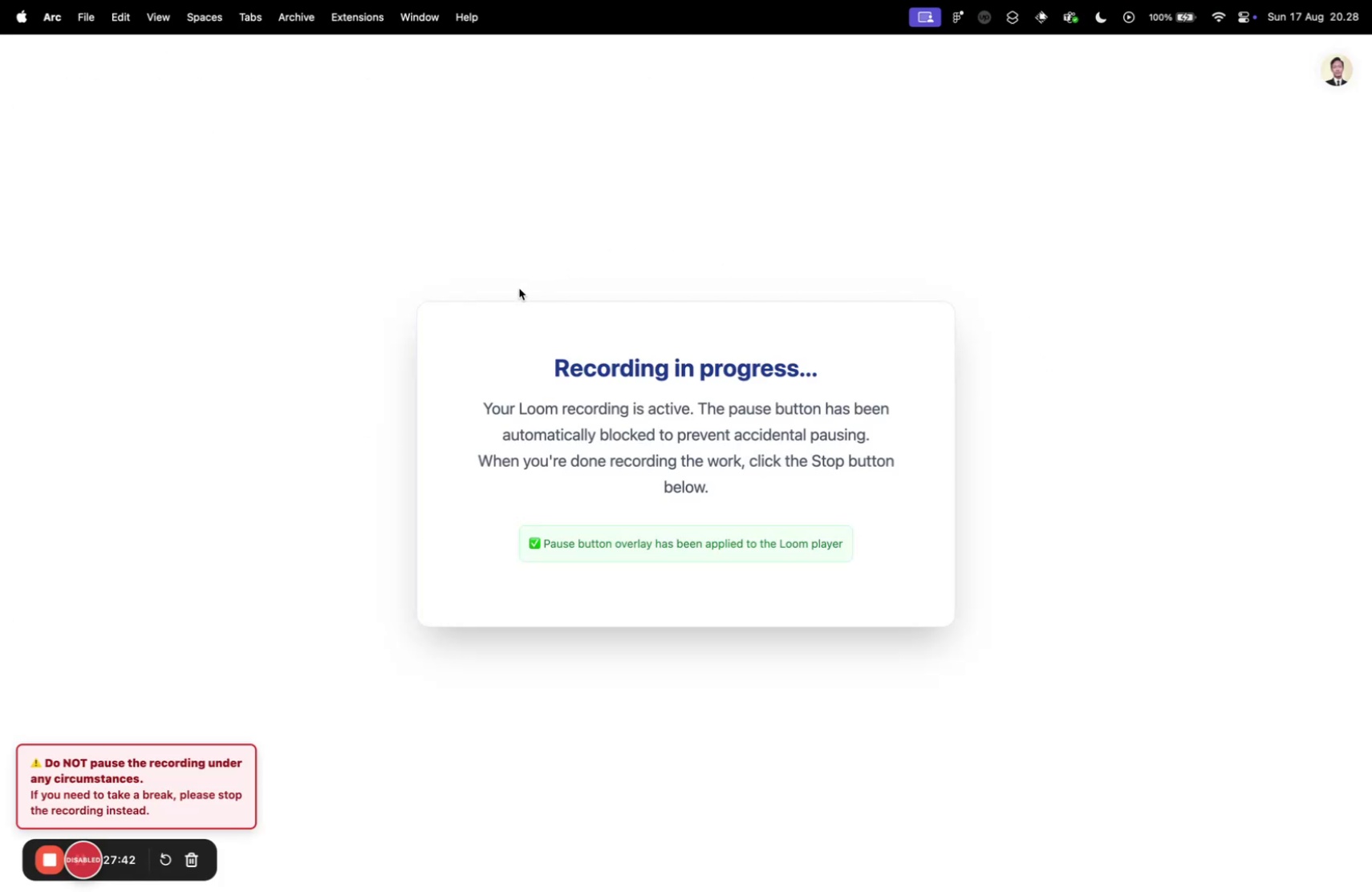 
key(Control+Tab)
 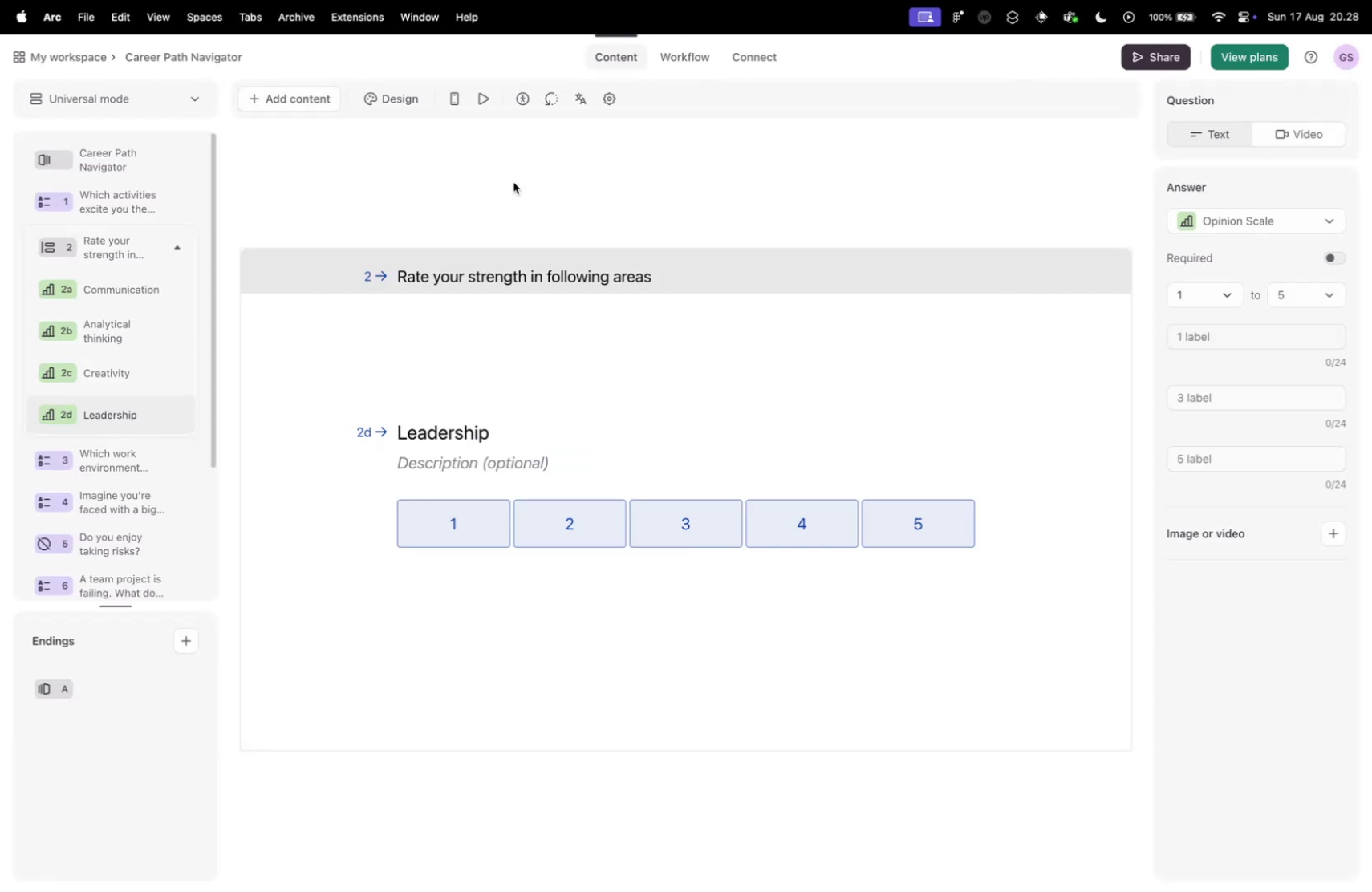 
key(Control+Tab)
 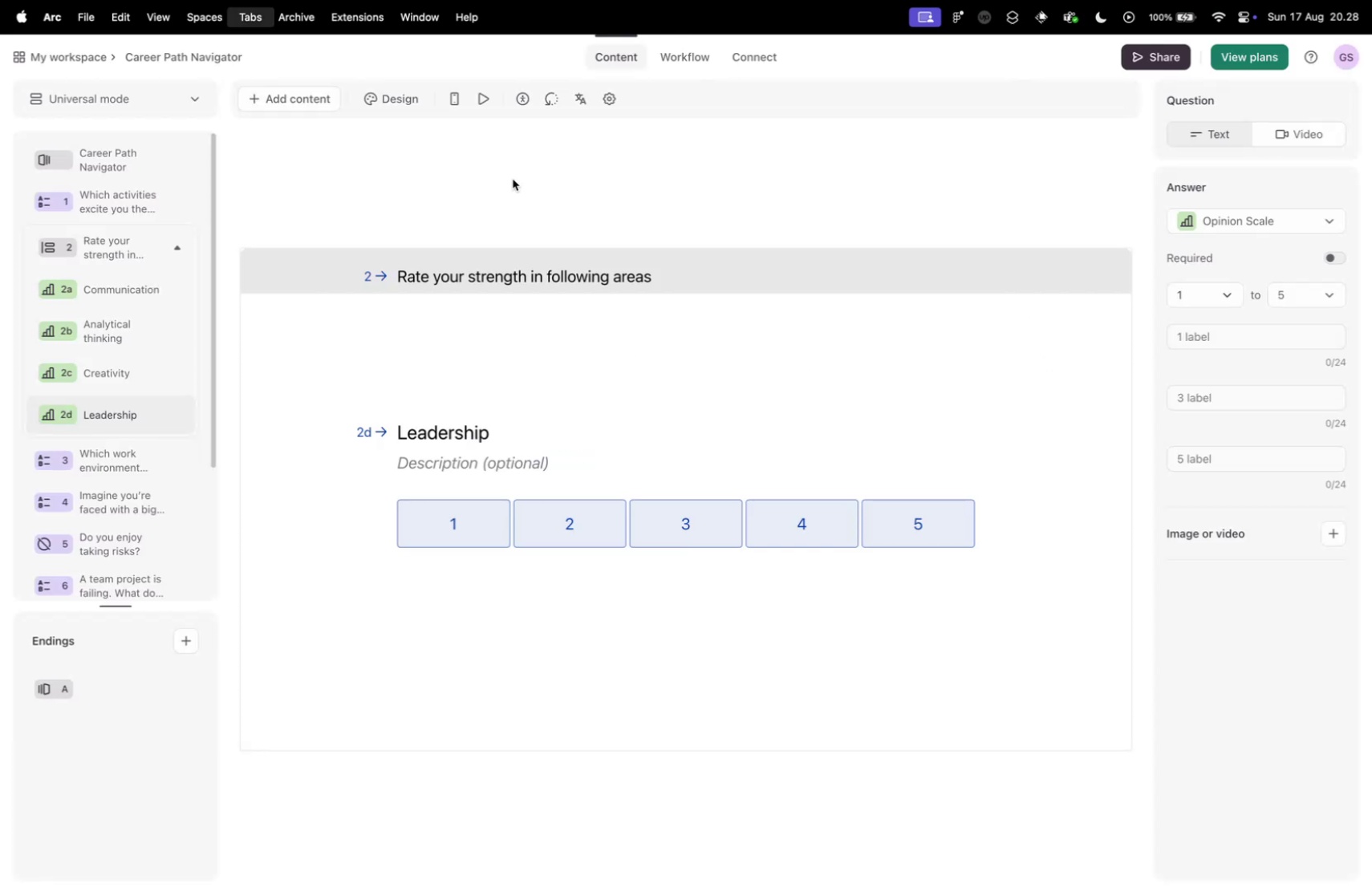 
key(Control+Tab)
 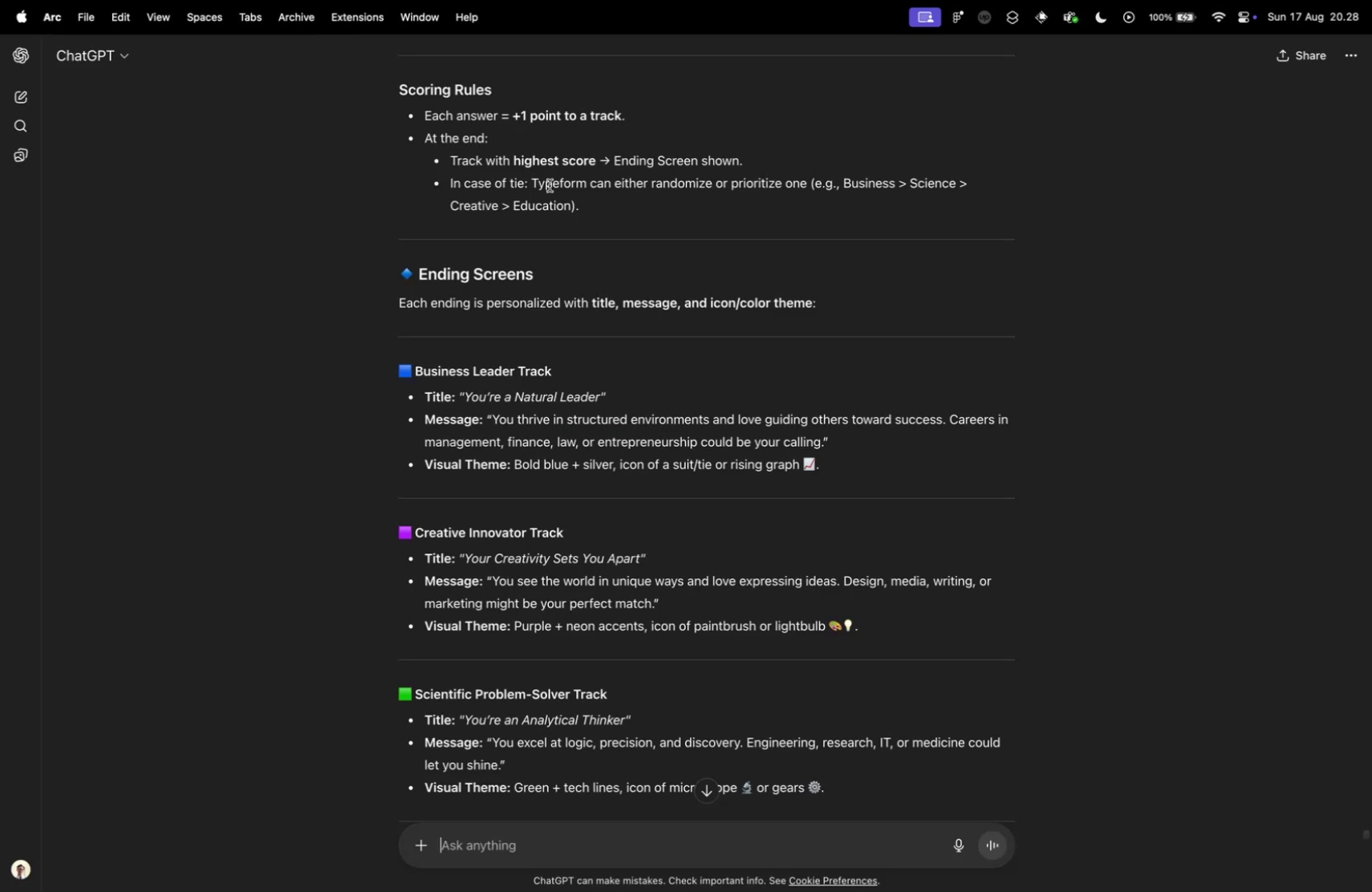 
scroll: coordinate [599, 400], scroll_direction: up, amount: 89.0
 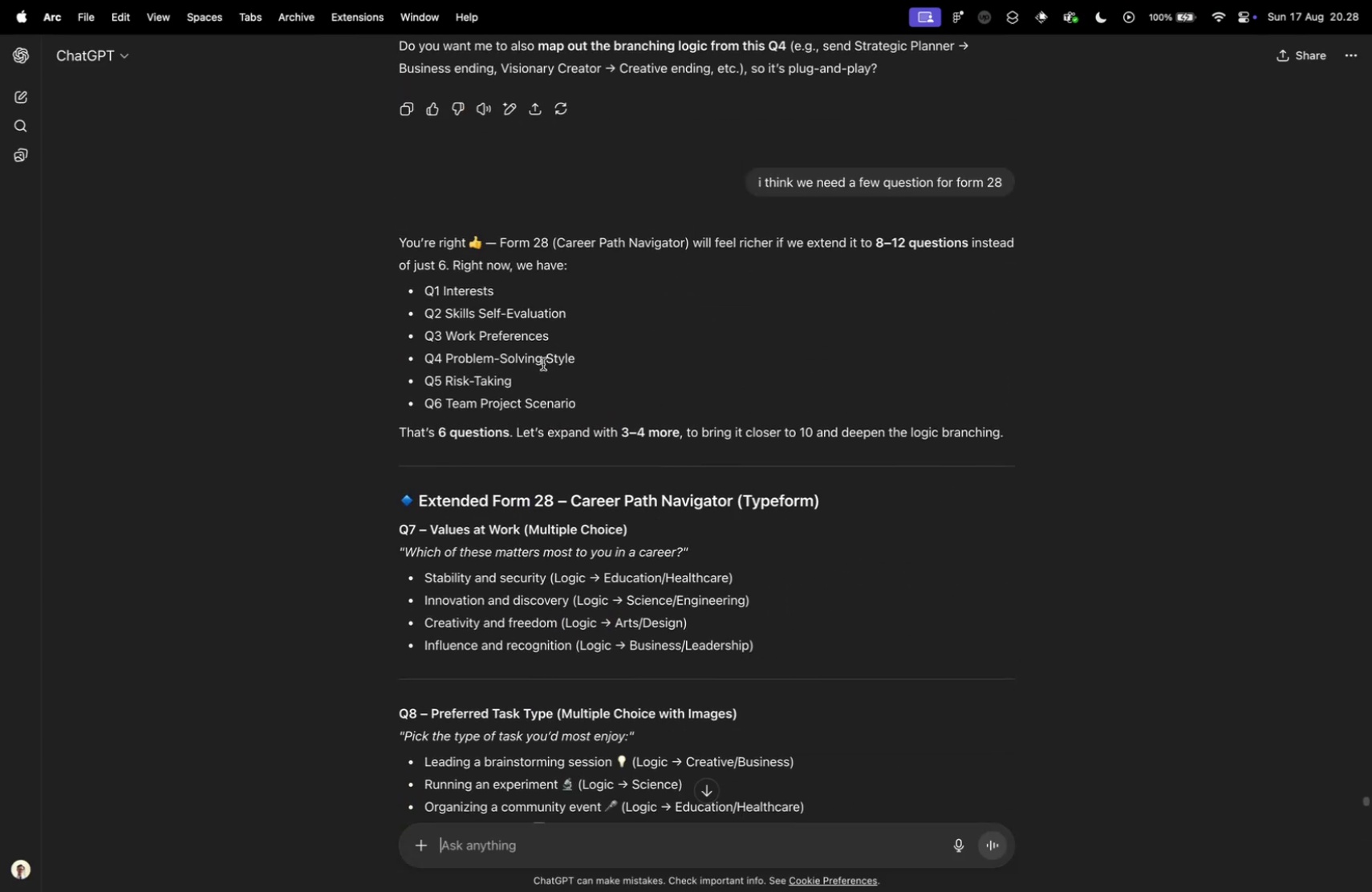 
scroll: coordinate [540, 366], scroll_direction: down, amount: 5.0
 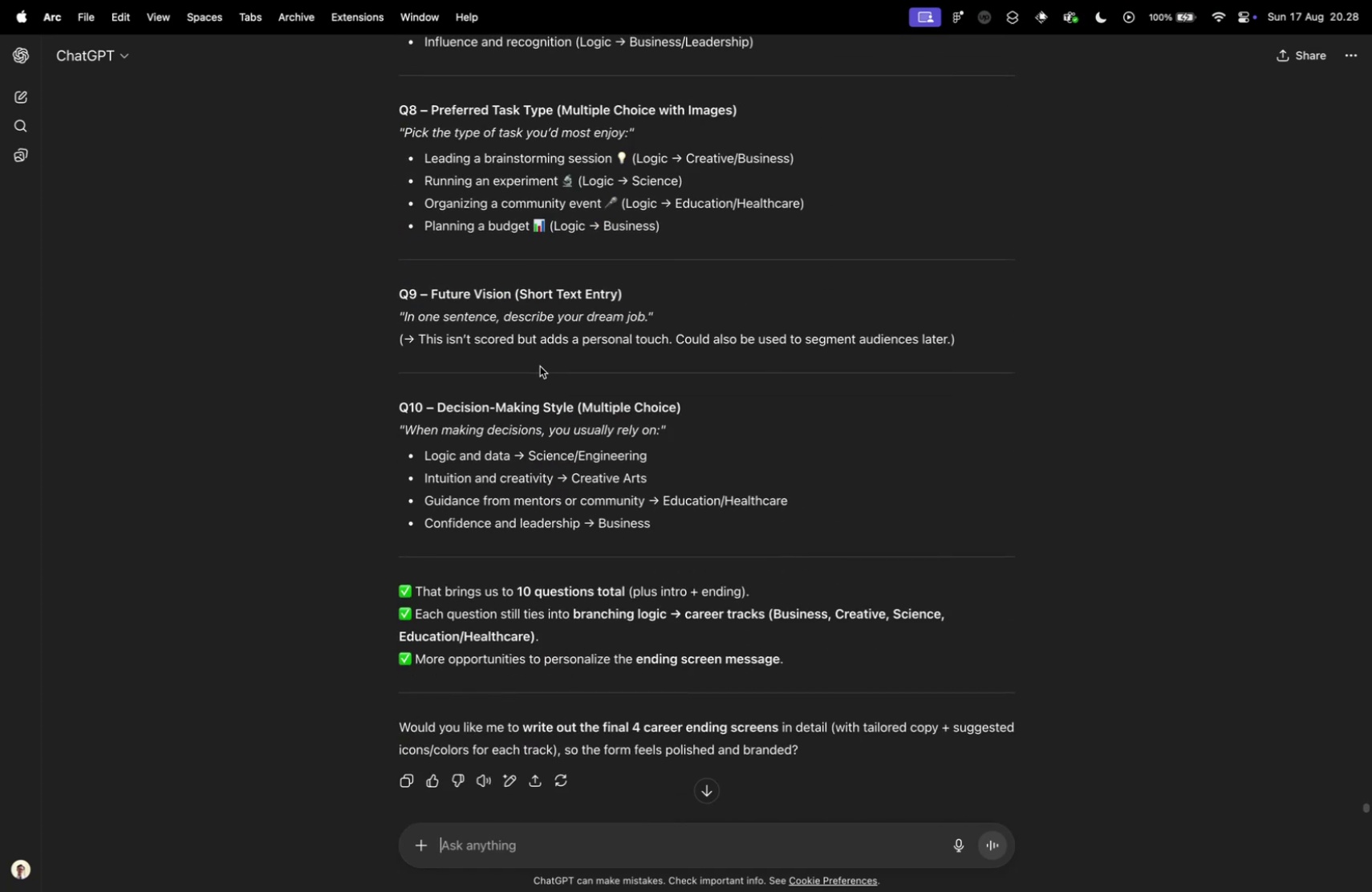 
scroll: coordinate [543, 371], scroll_direction: up, amount: 125.0
 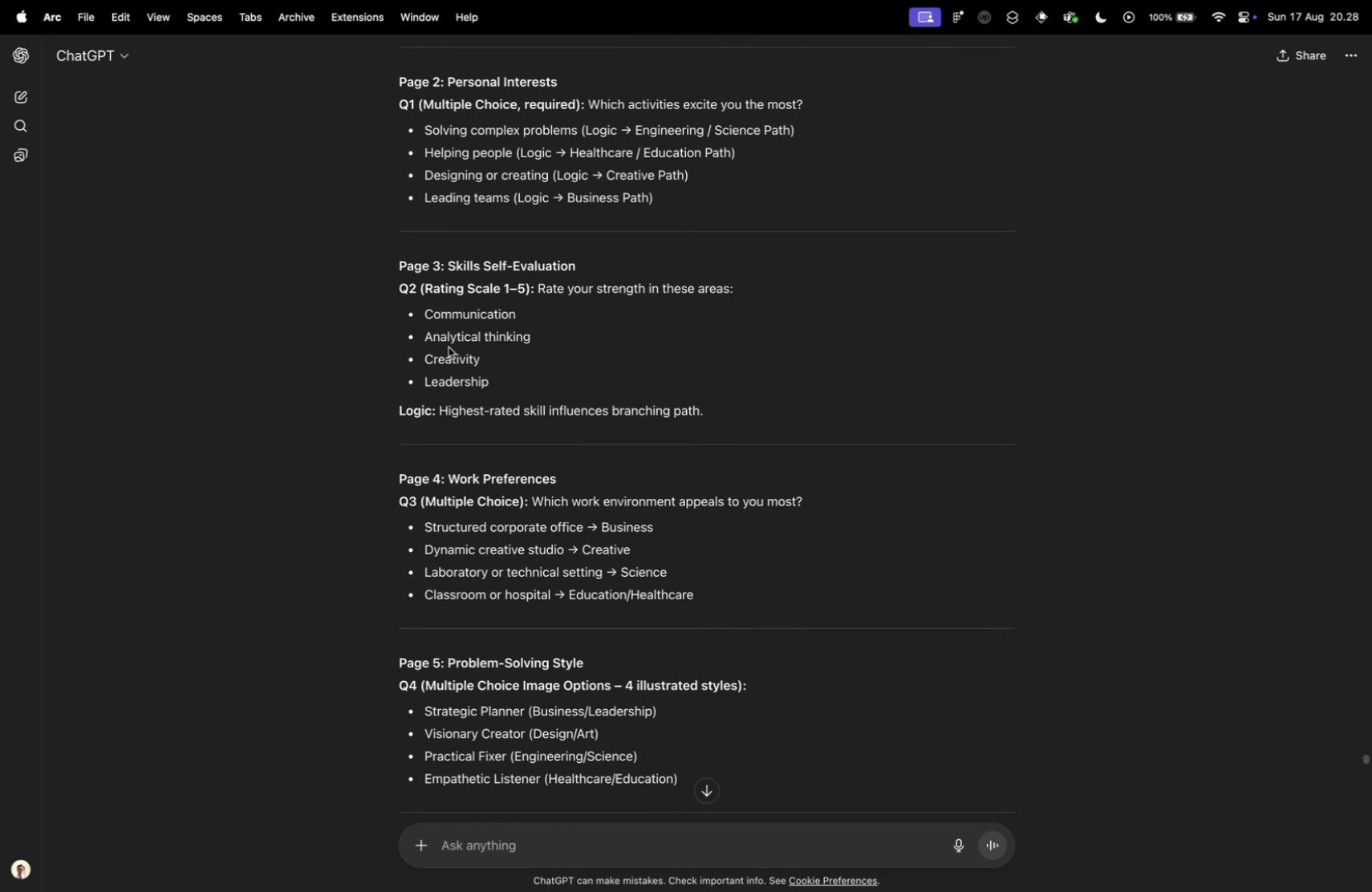 
wait(5.53)
 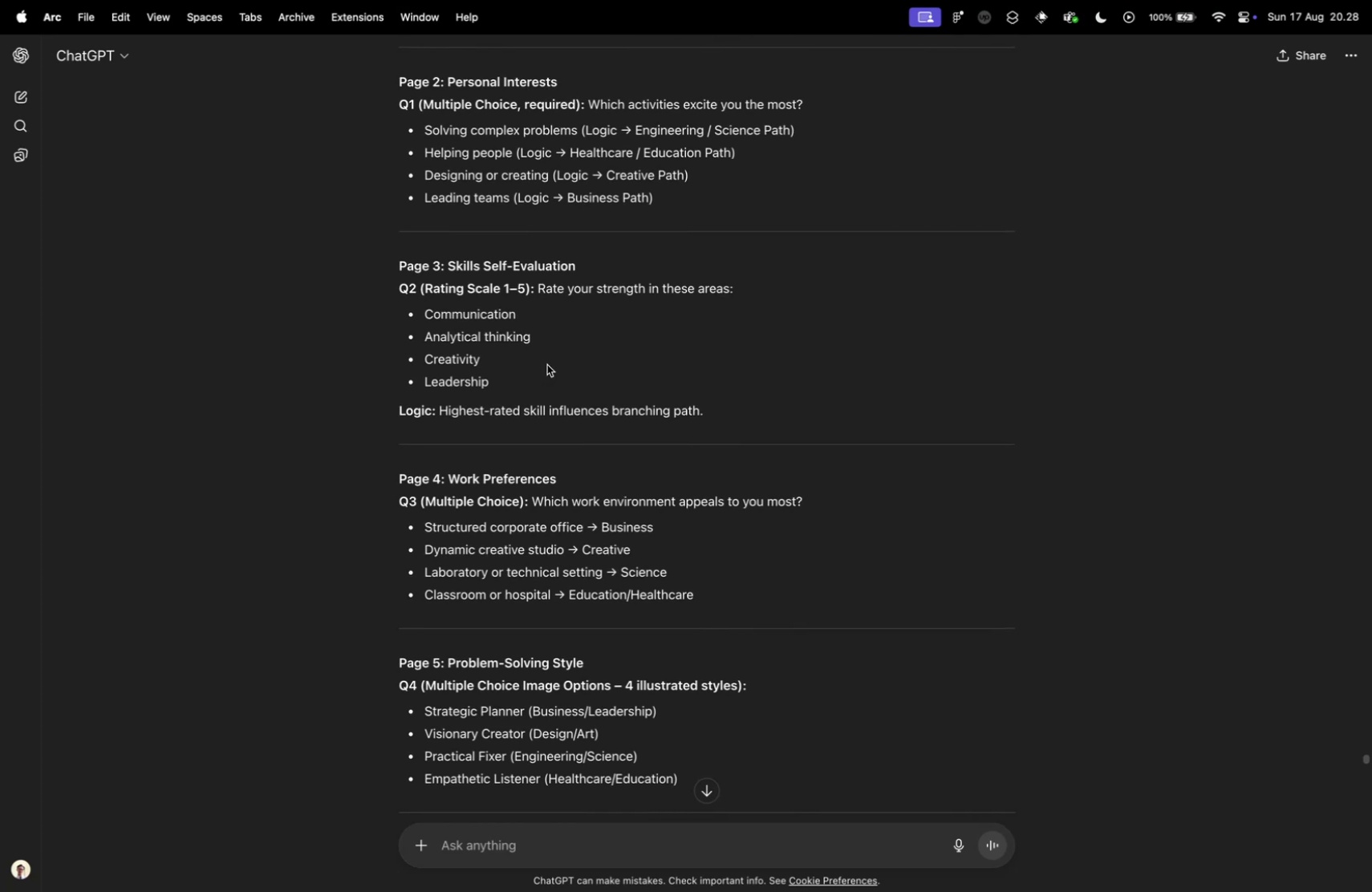 
key(Control+ControlLeft)
 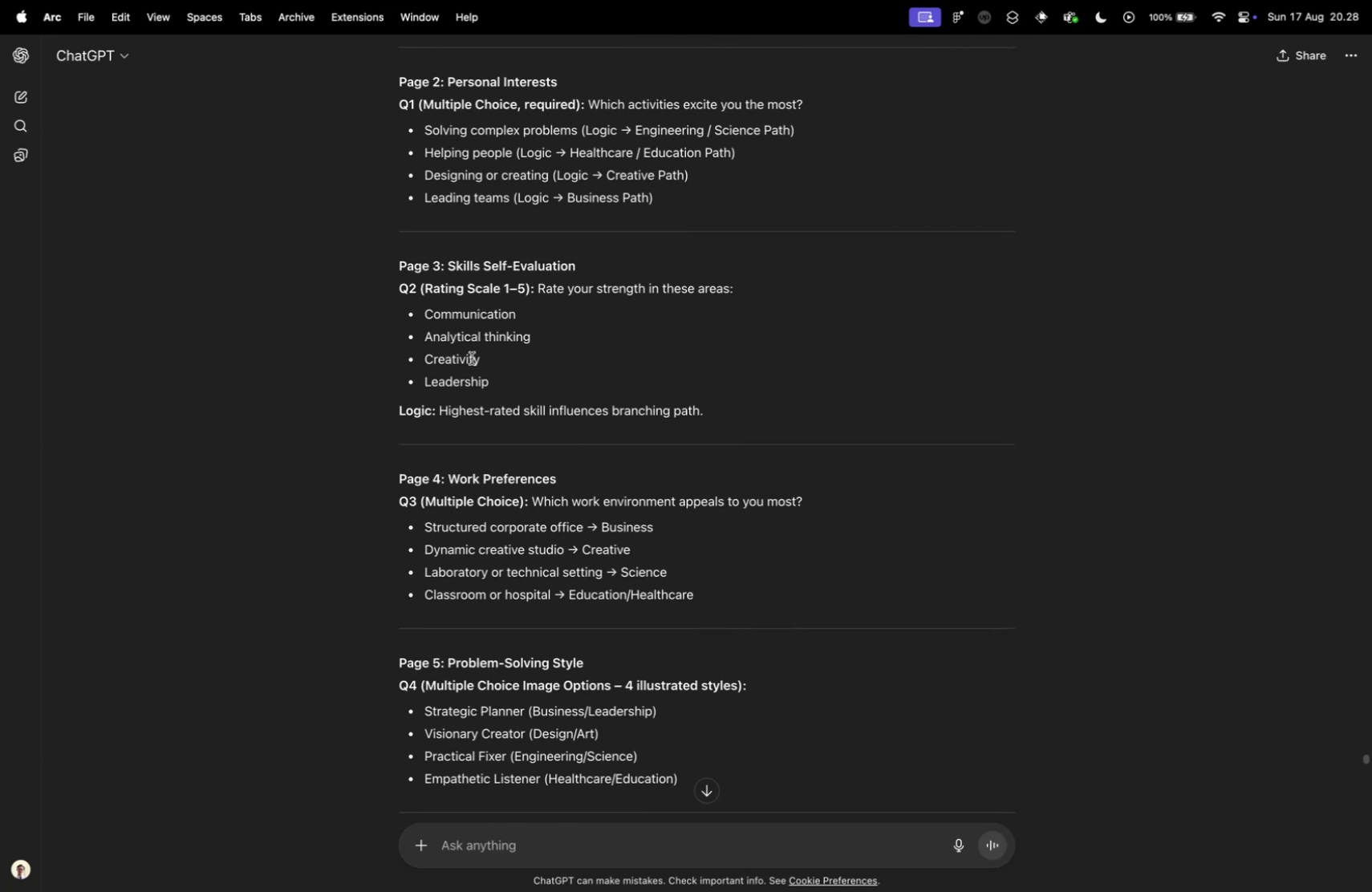 
key(Control+Tab)
 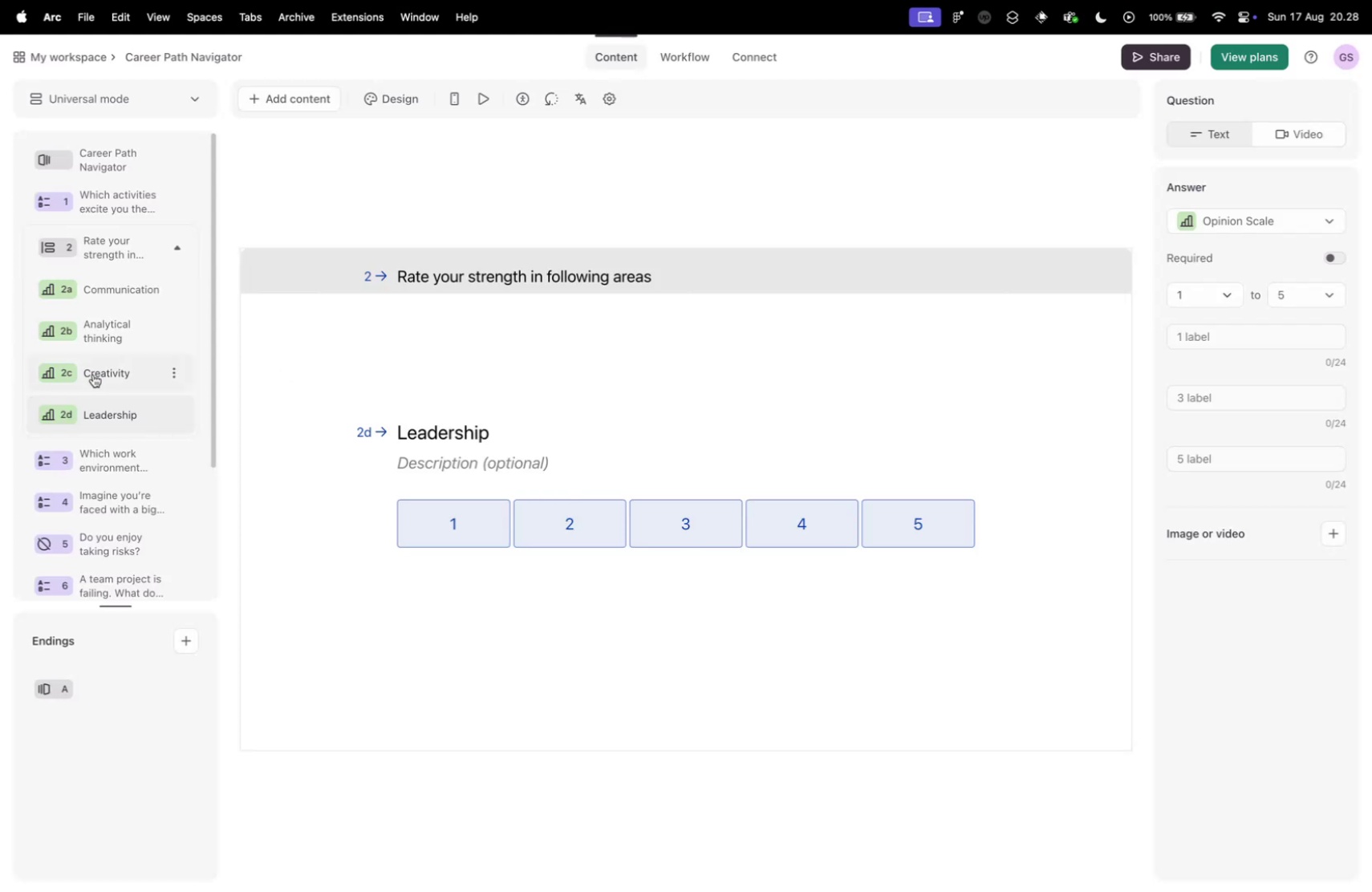 
key(Control+ControlLeft)
 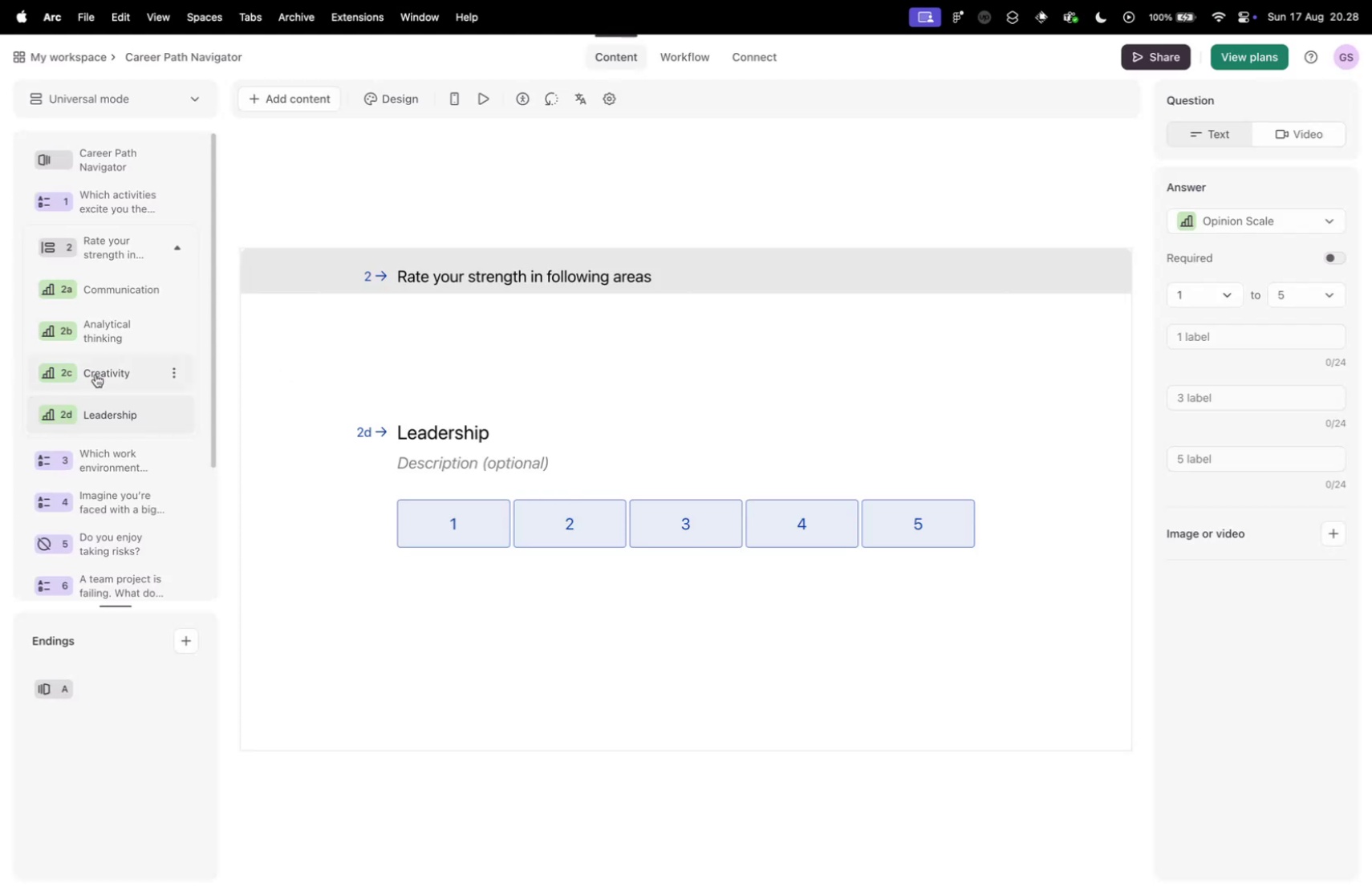 
key(Control+Tab)
 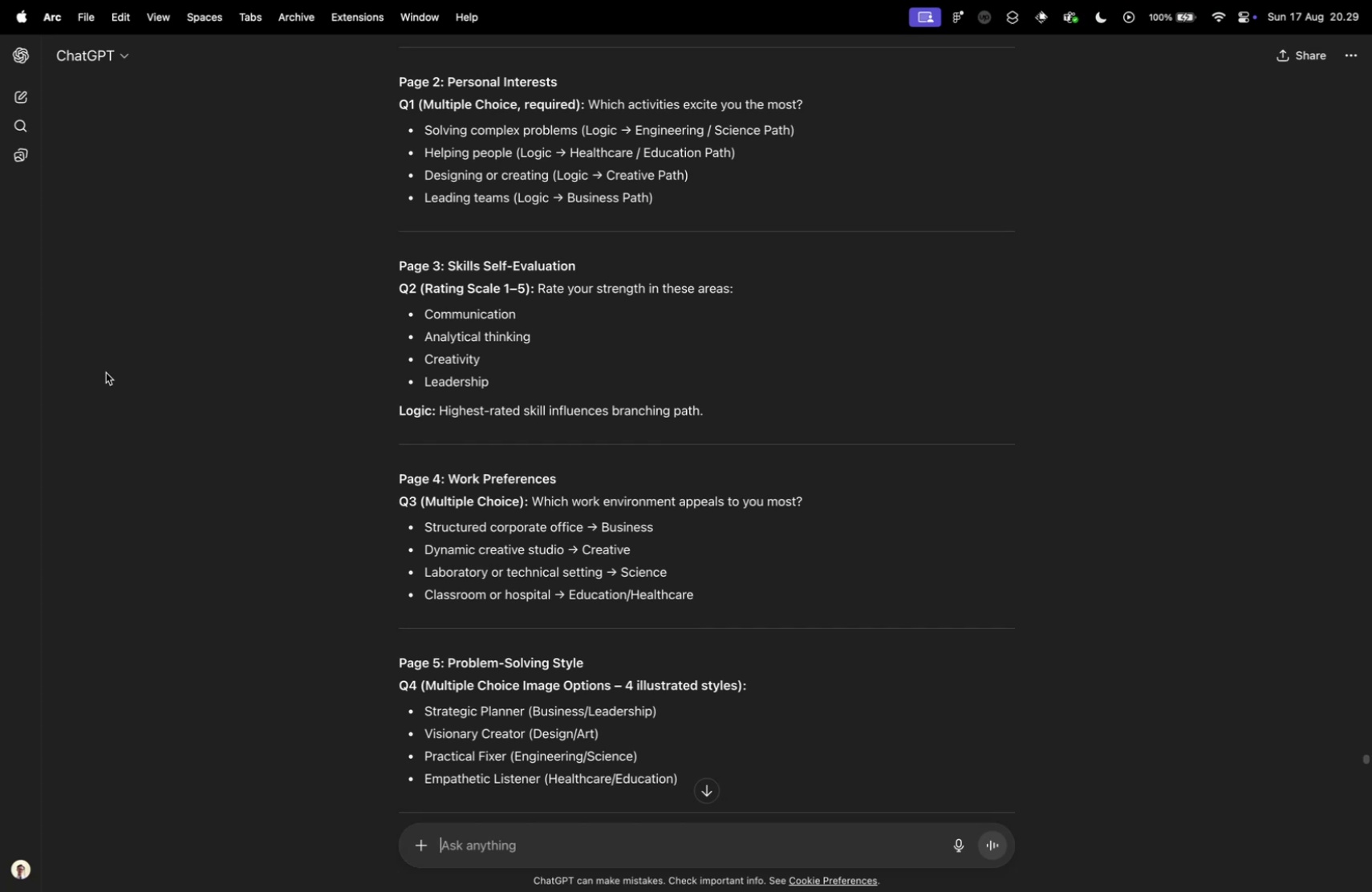 
key(Control+ControlLeft)
 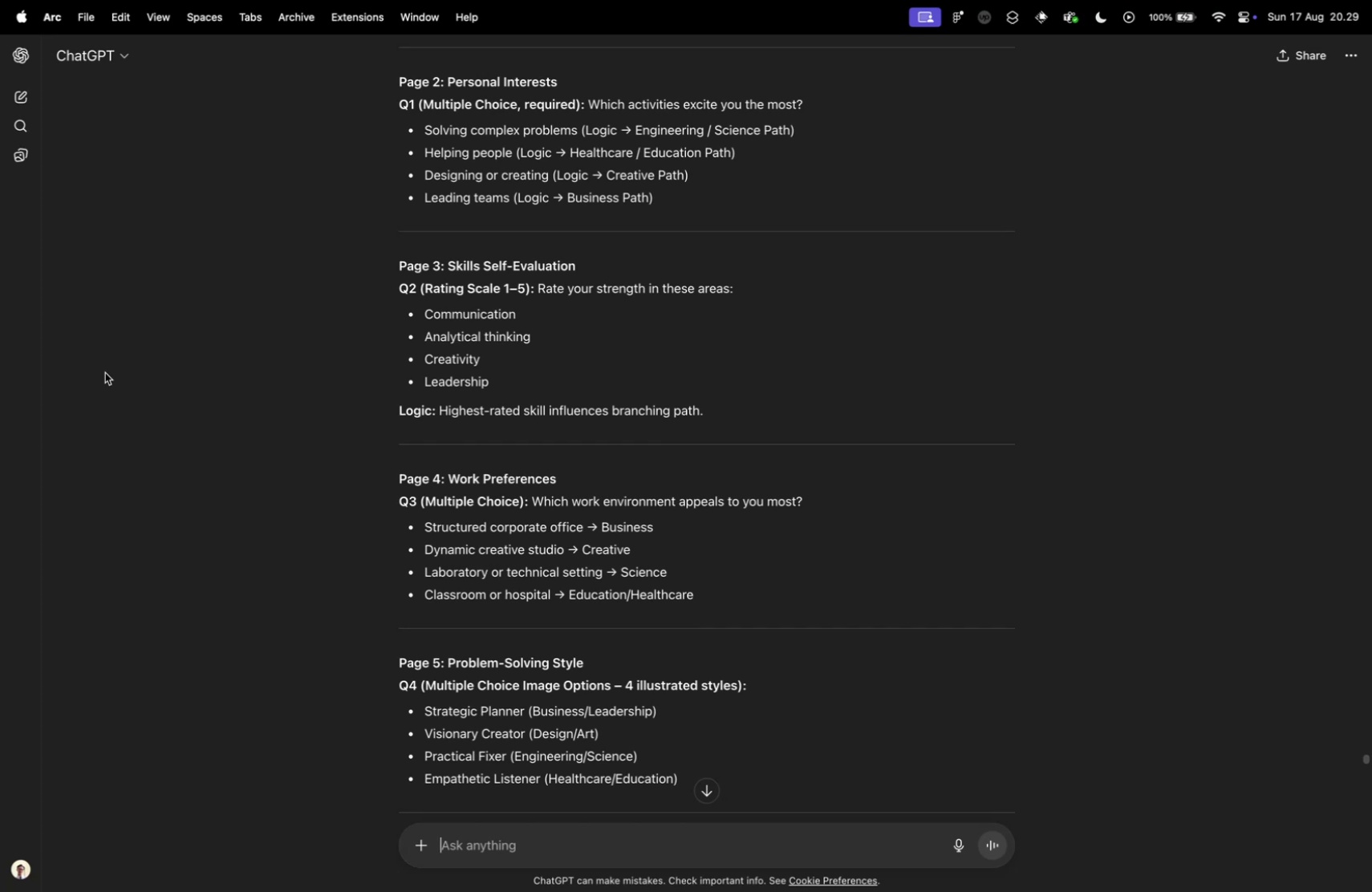 
key(Control+Tab)
 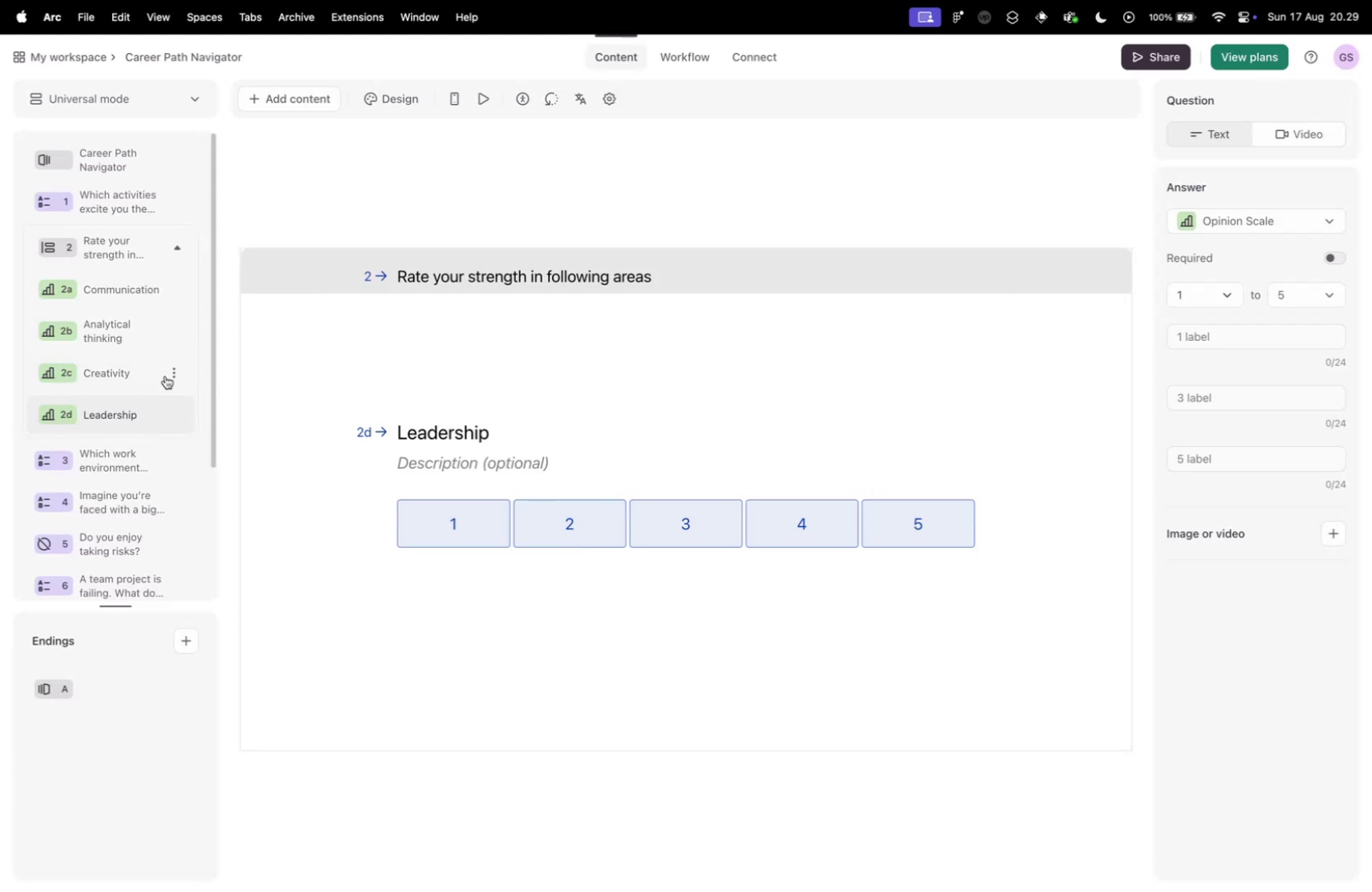 
left_click([116, 297])
 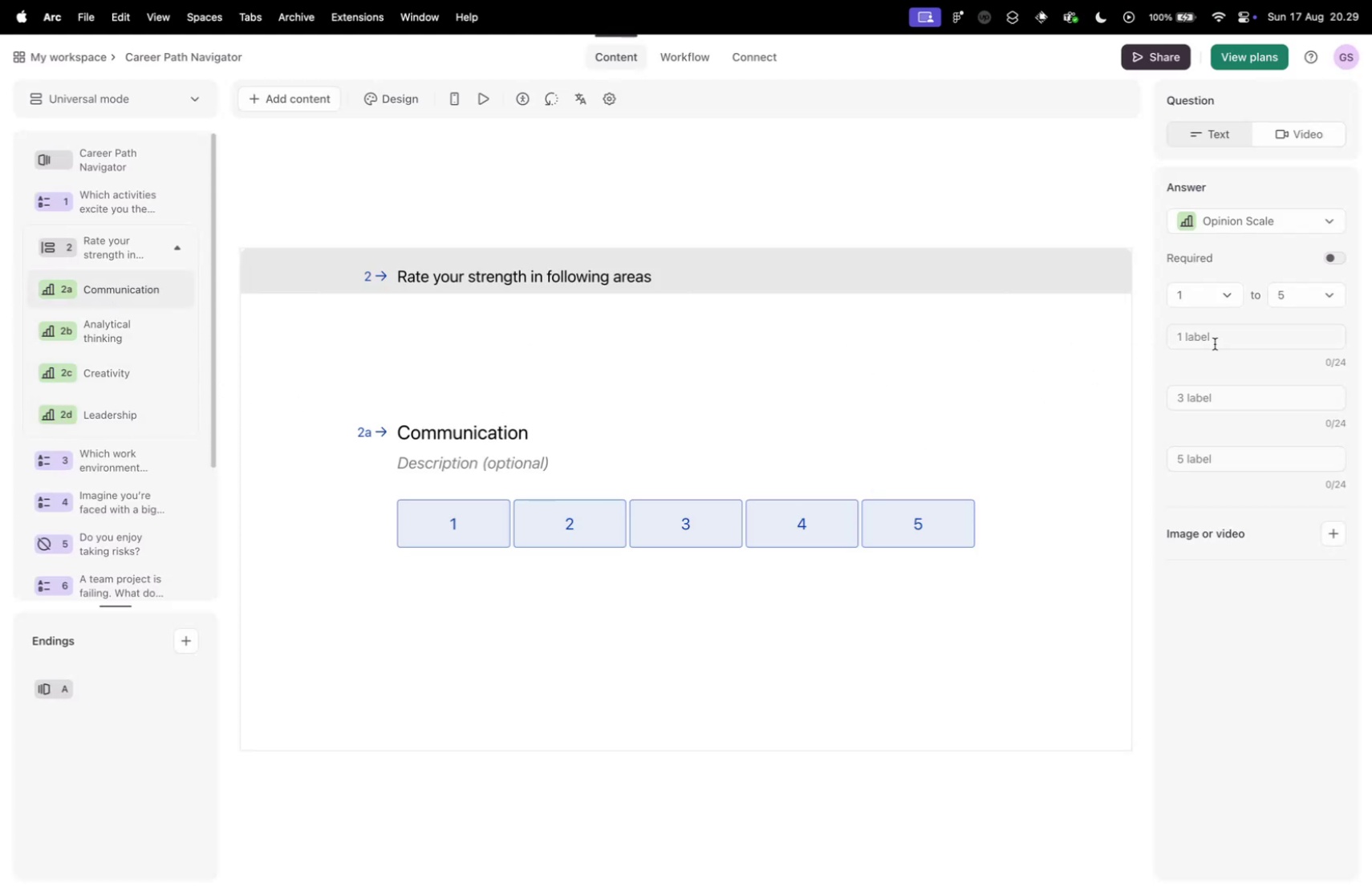 
left_click([1210, 340])
 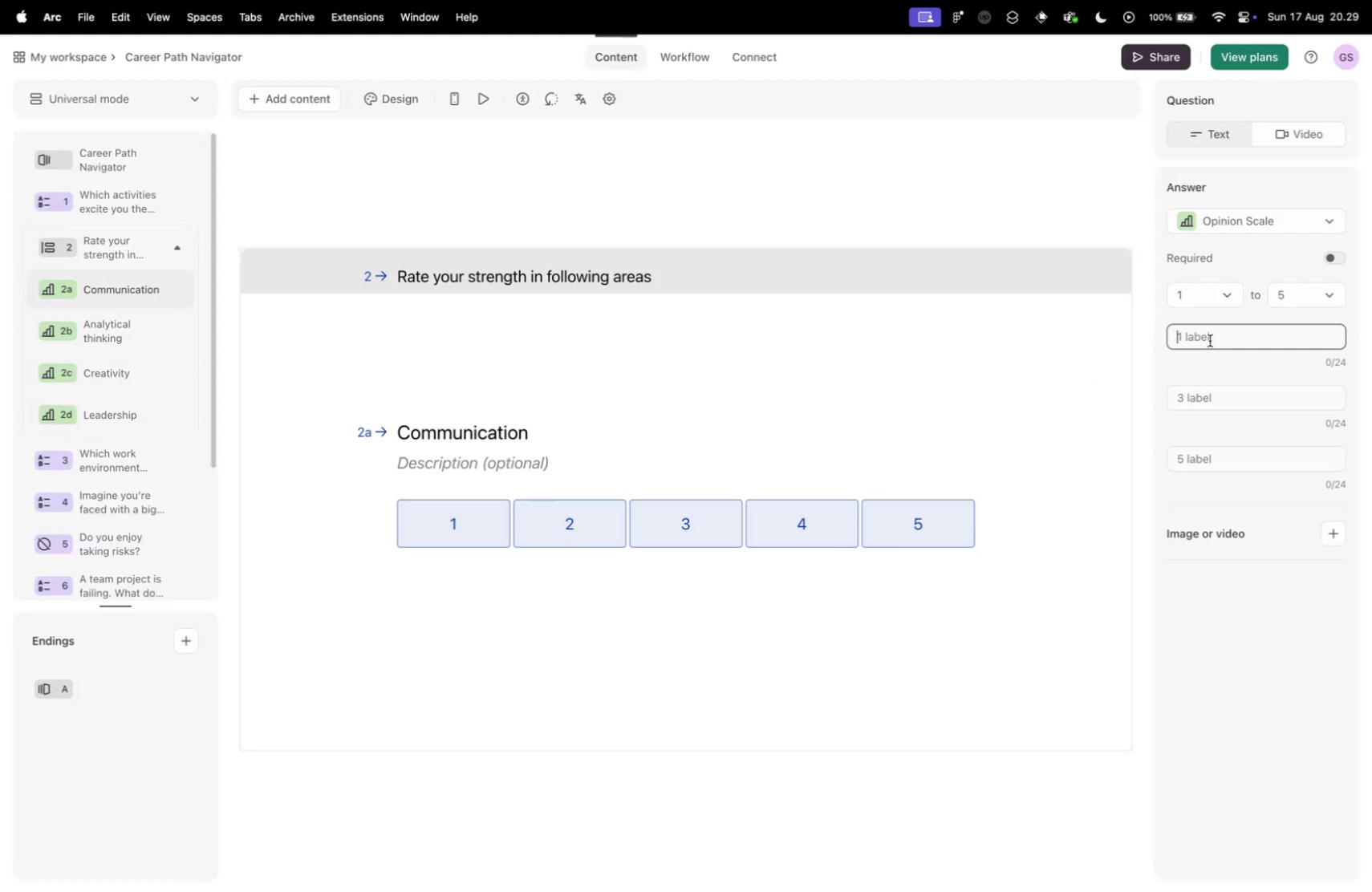 
type(Weak)
 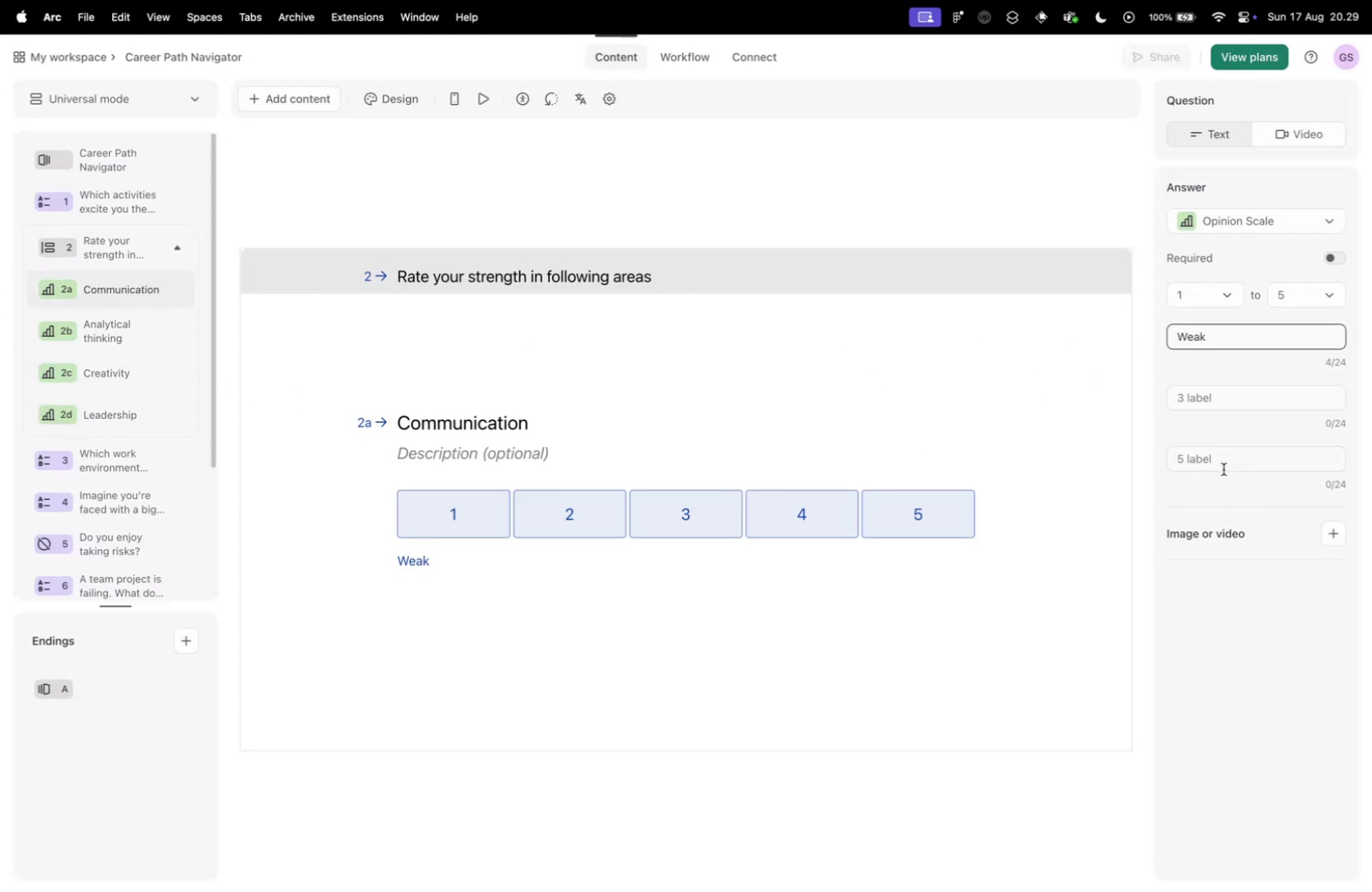 
left_click([1224, 468])
 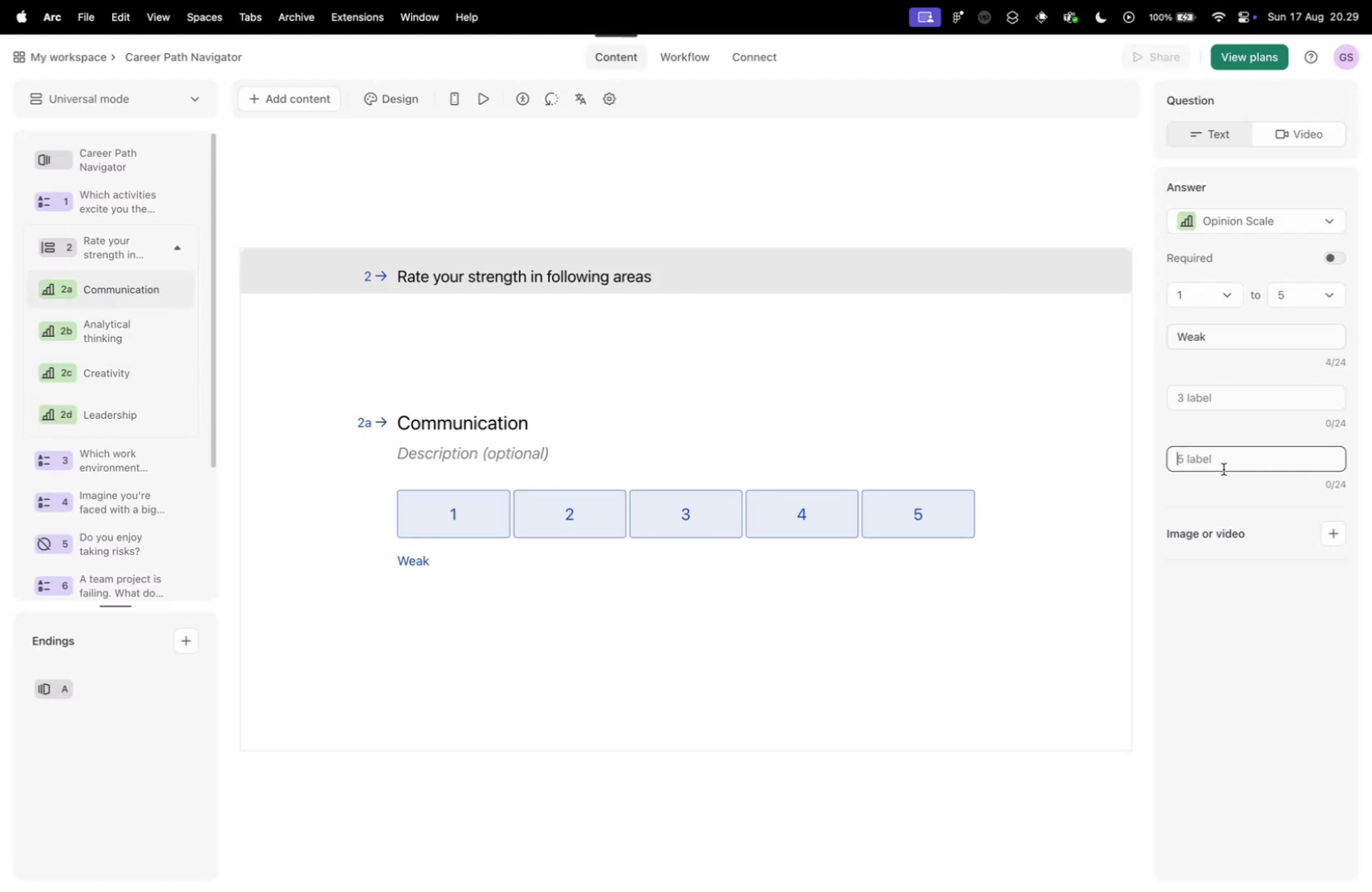 
type(Strong)
 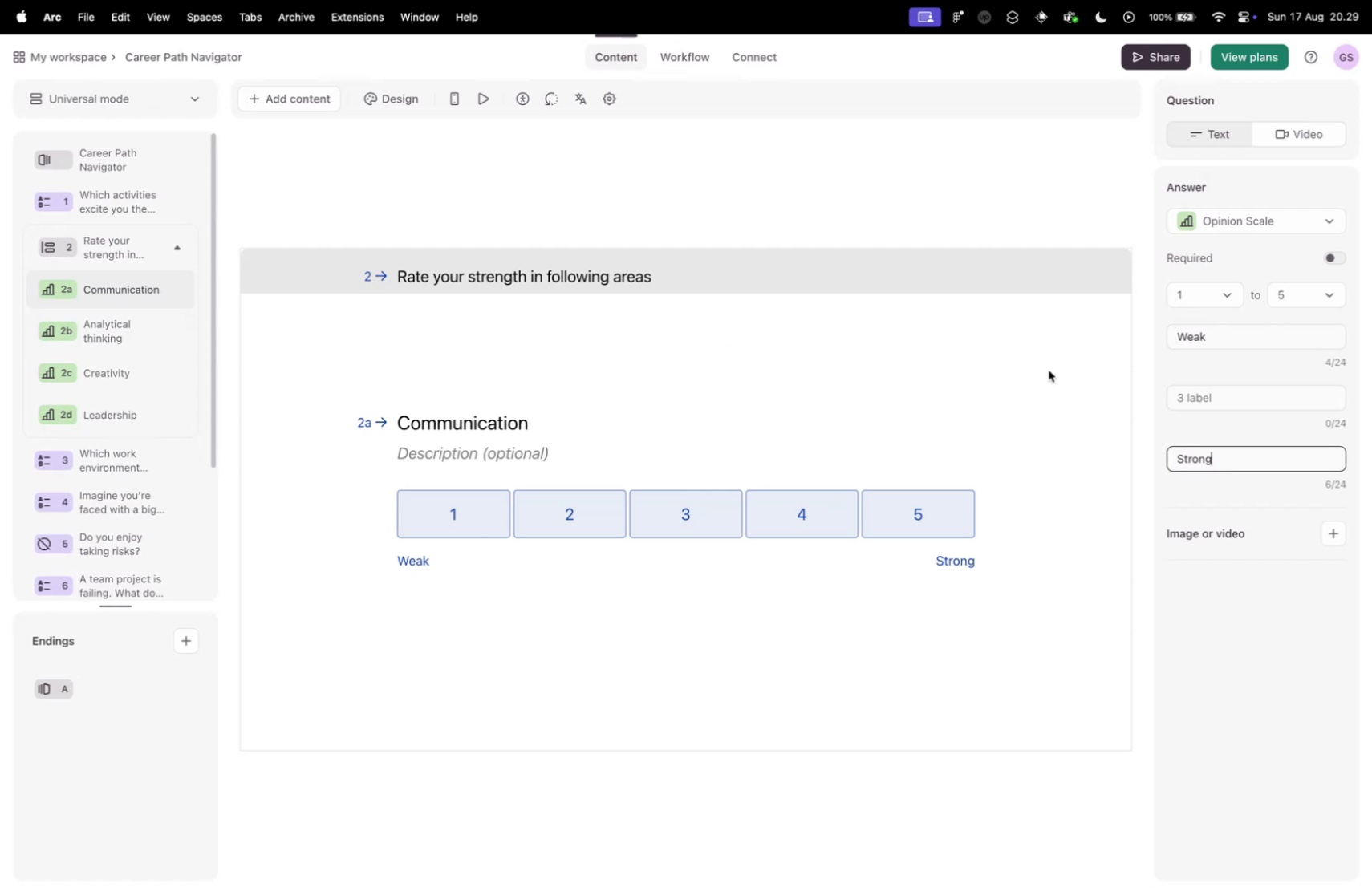 
left_click([1213, 339])
 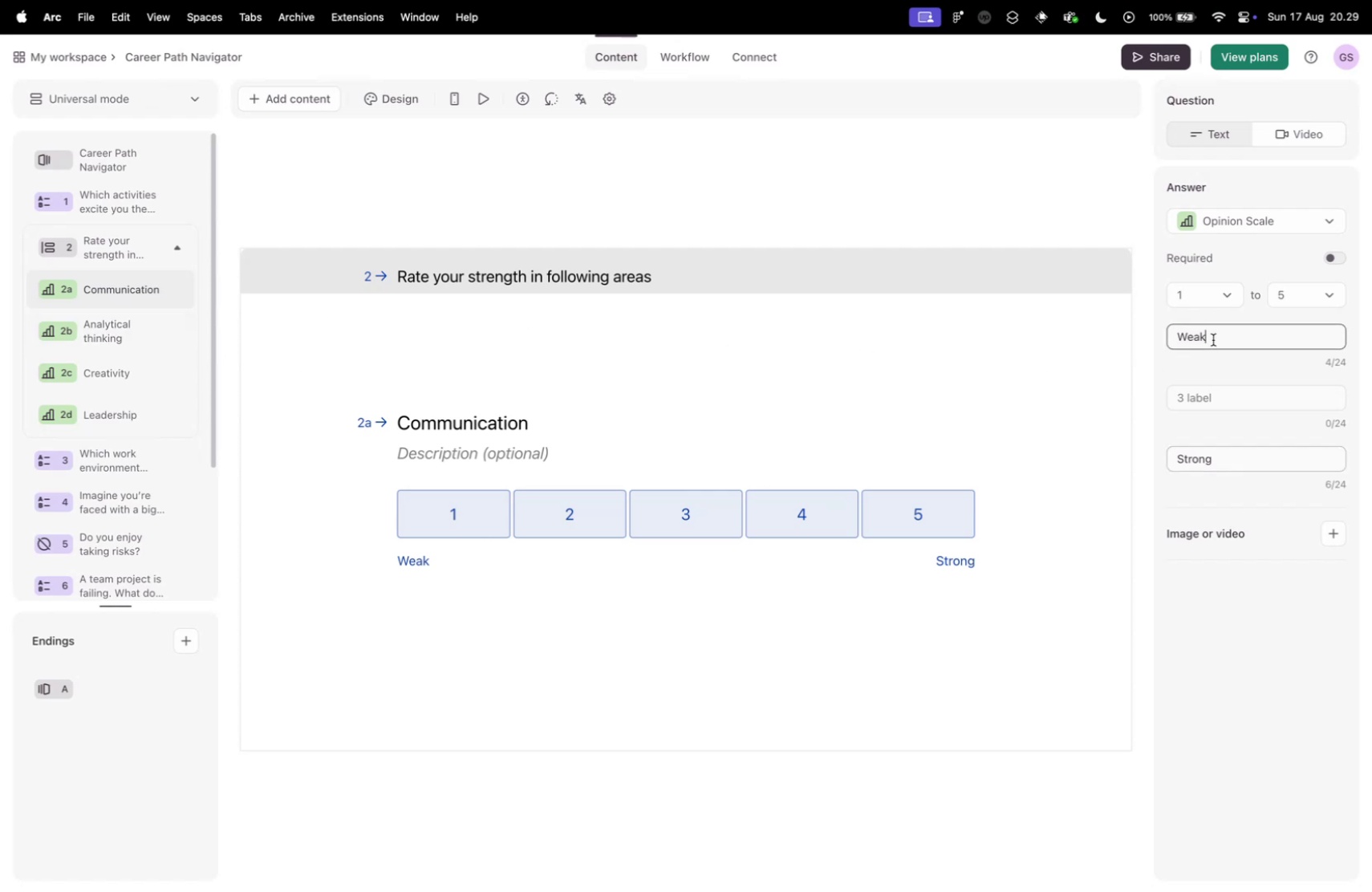 
key(Meta+A)
 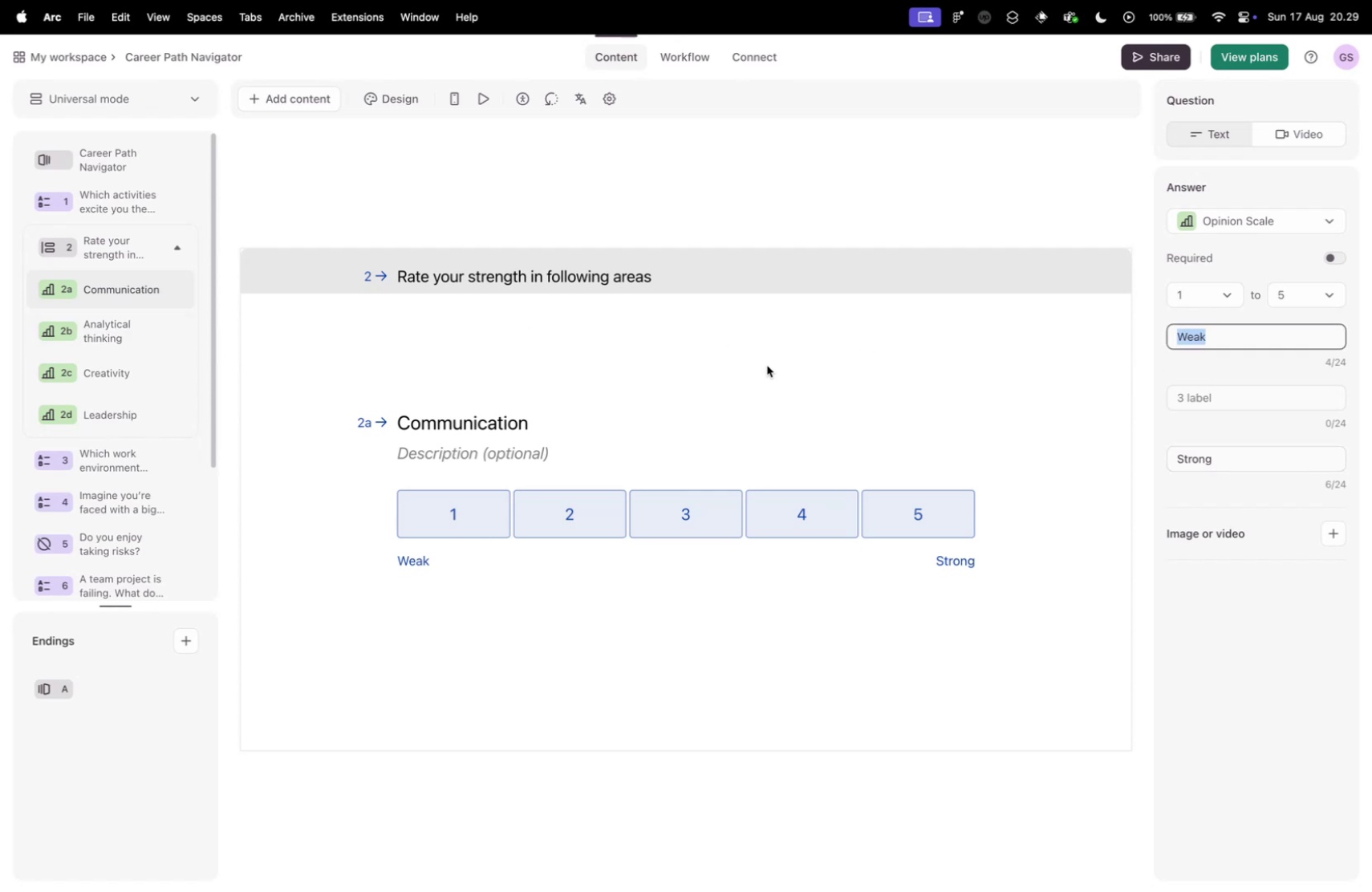 
key(Meta+C)
 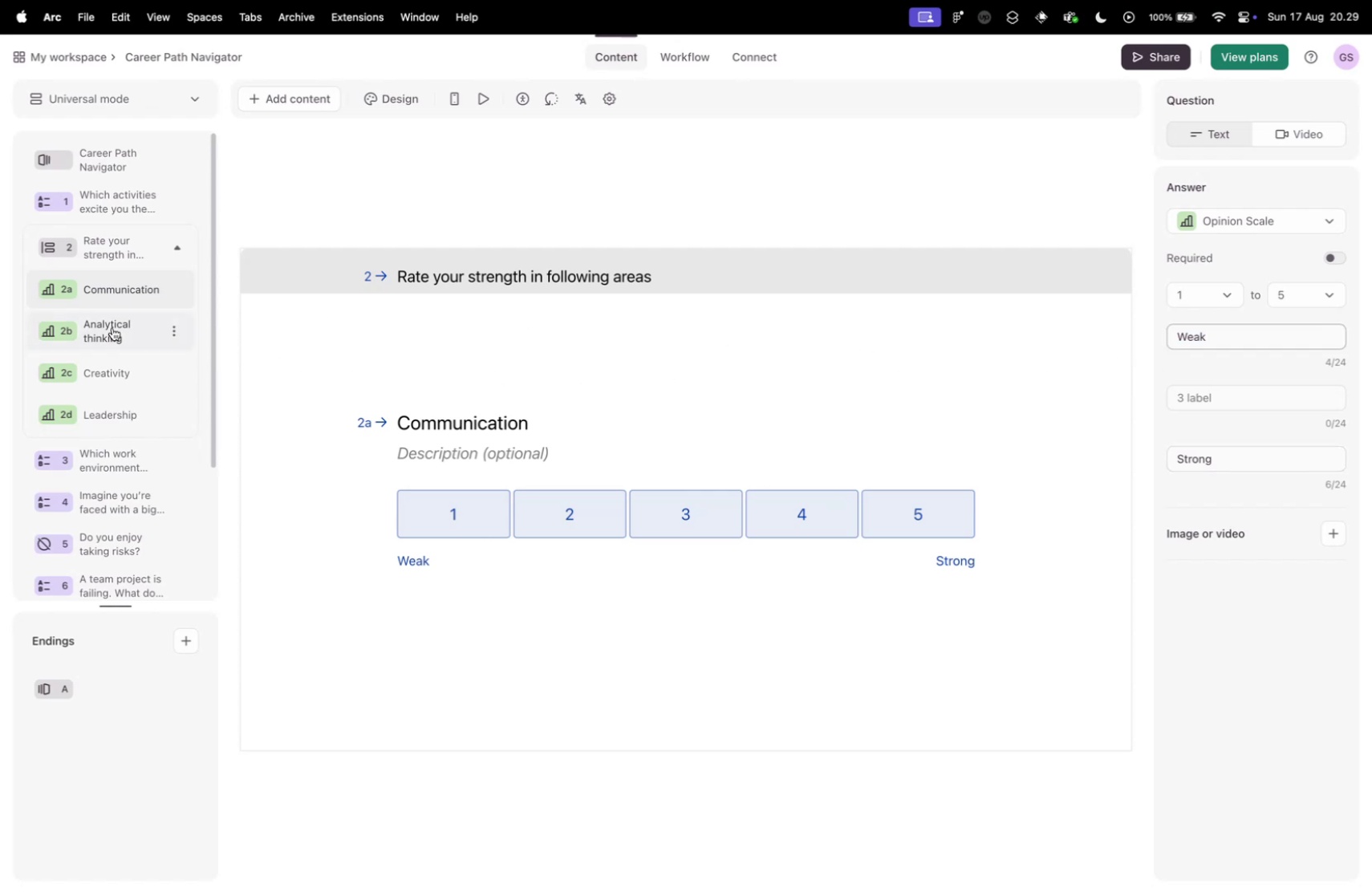 
key(Meta+CommandLeft)
 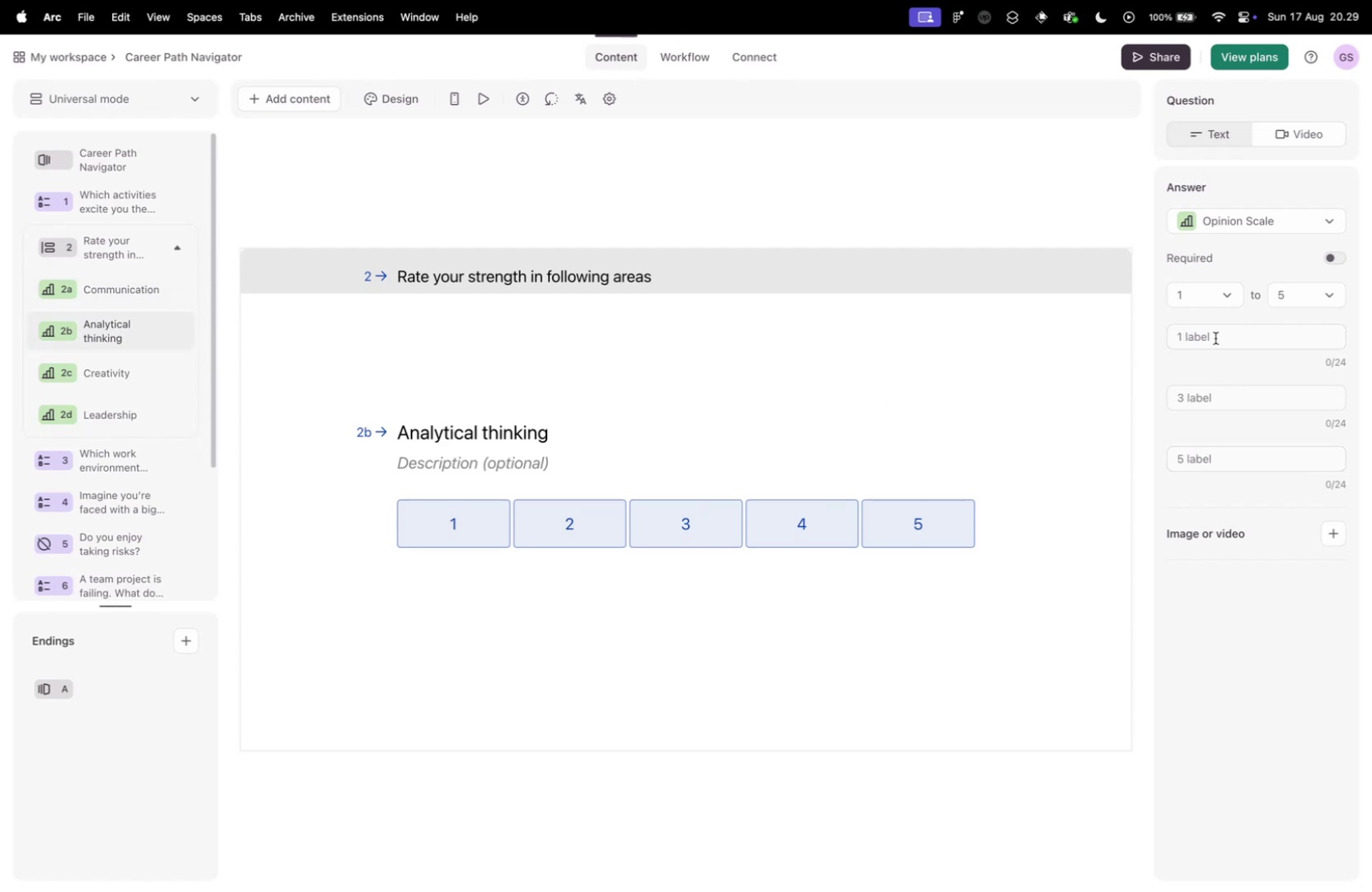 
key(Meta+V)
 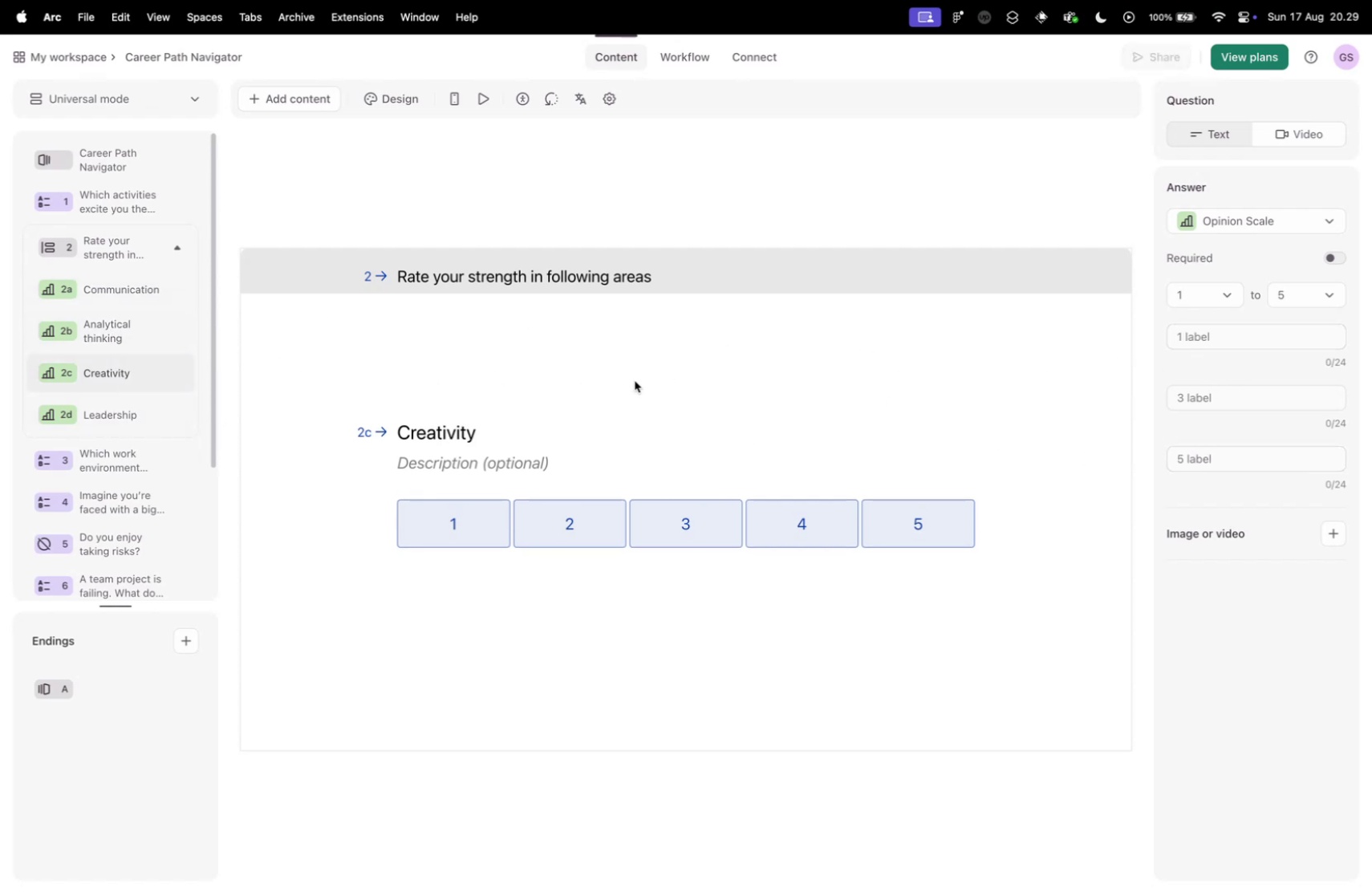 
left_click([1214, 339])
 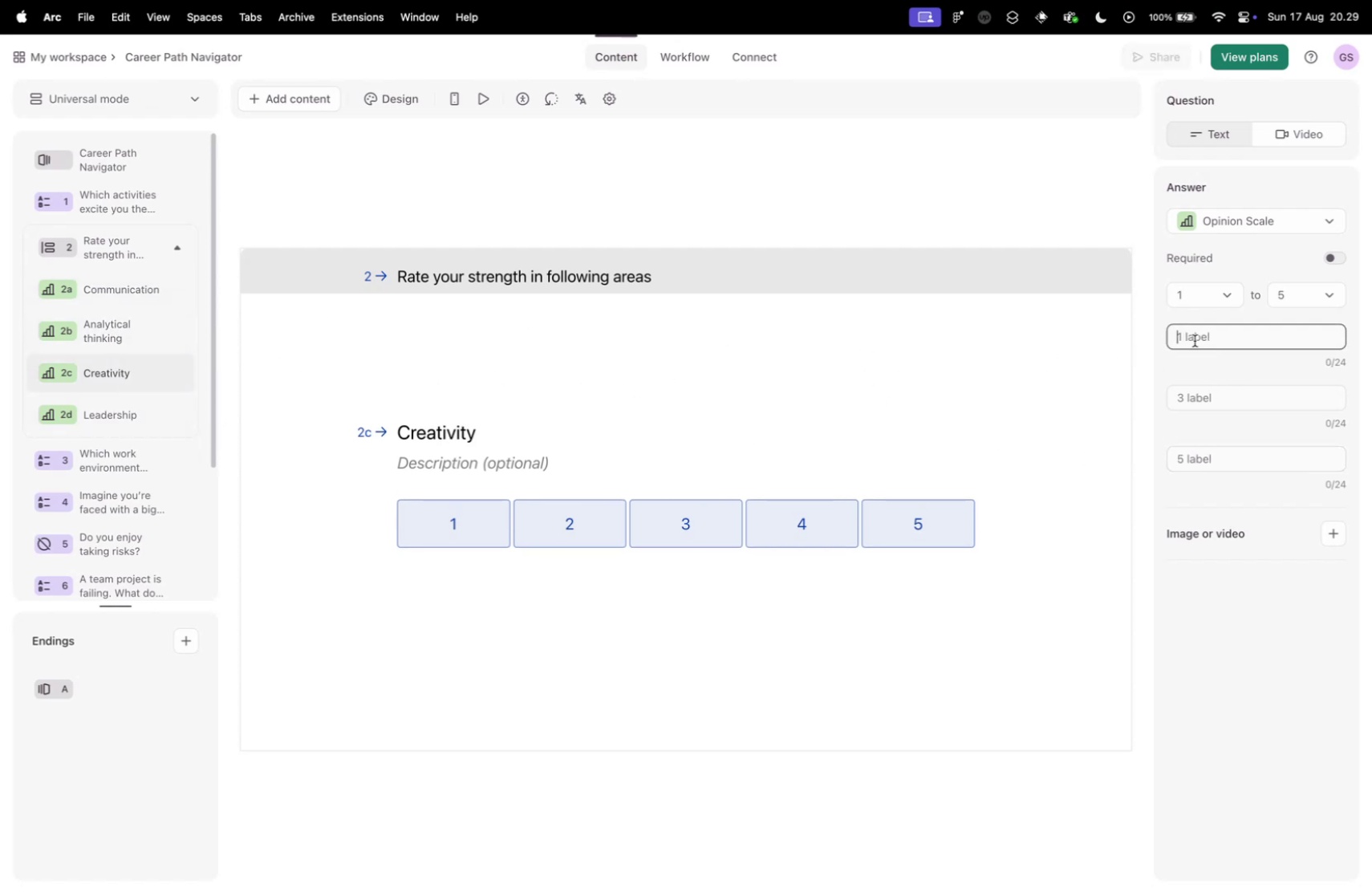 
key(Meta+V)
 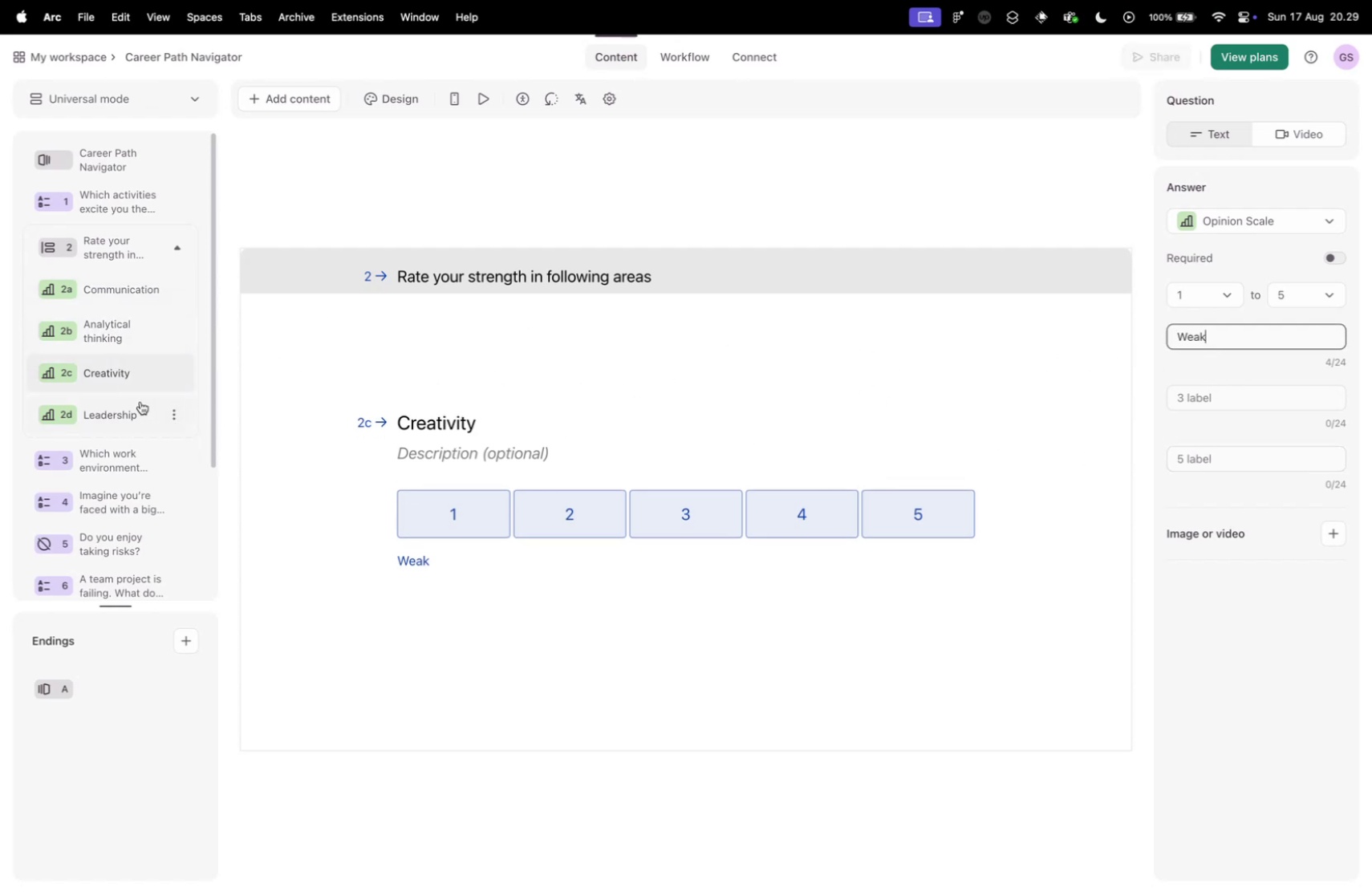 
left_click([138, 402])
 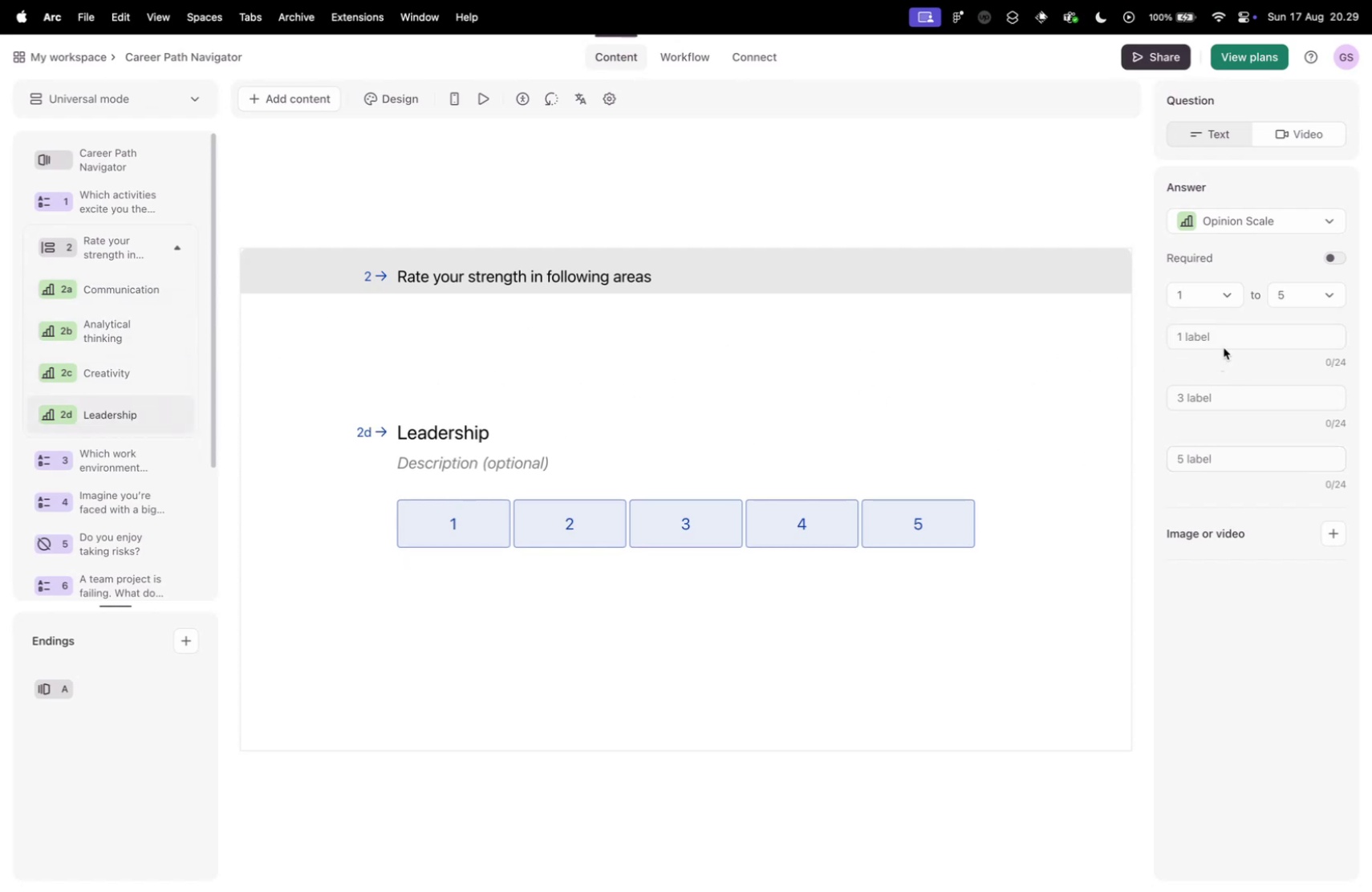 
left_click([1219, 332])
 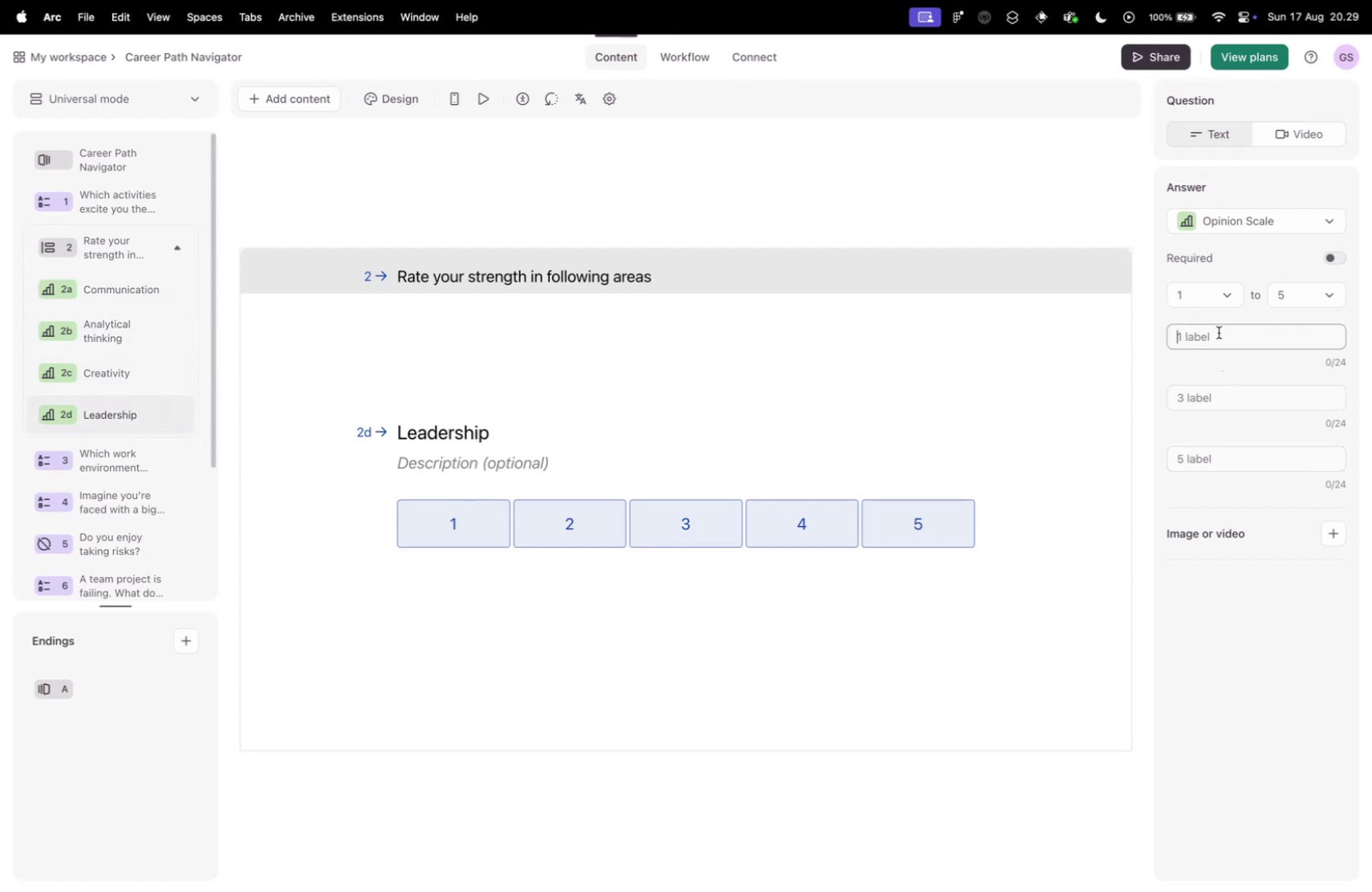 
key(Meta+V)
 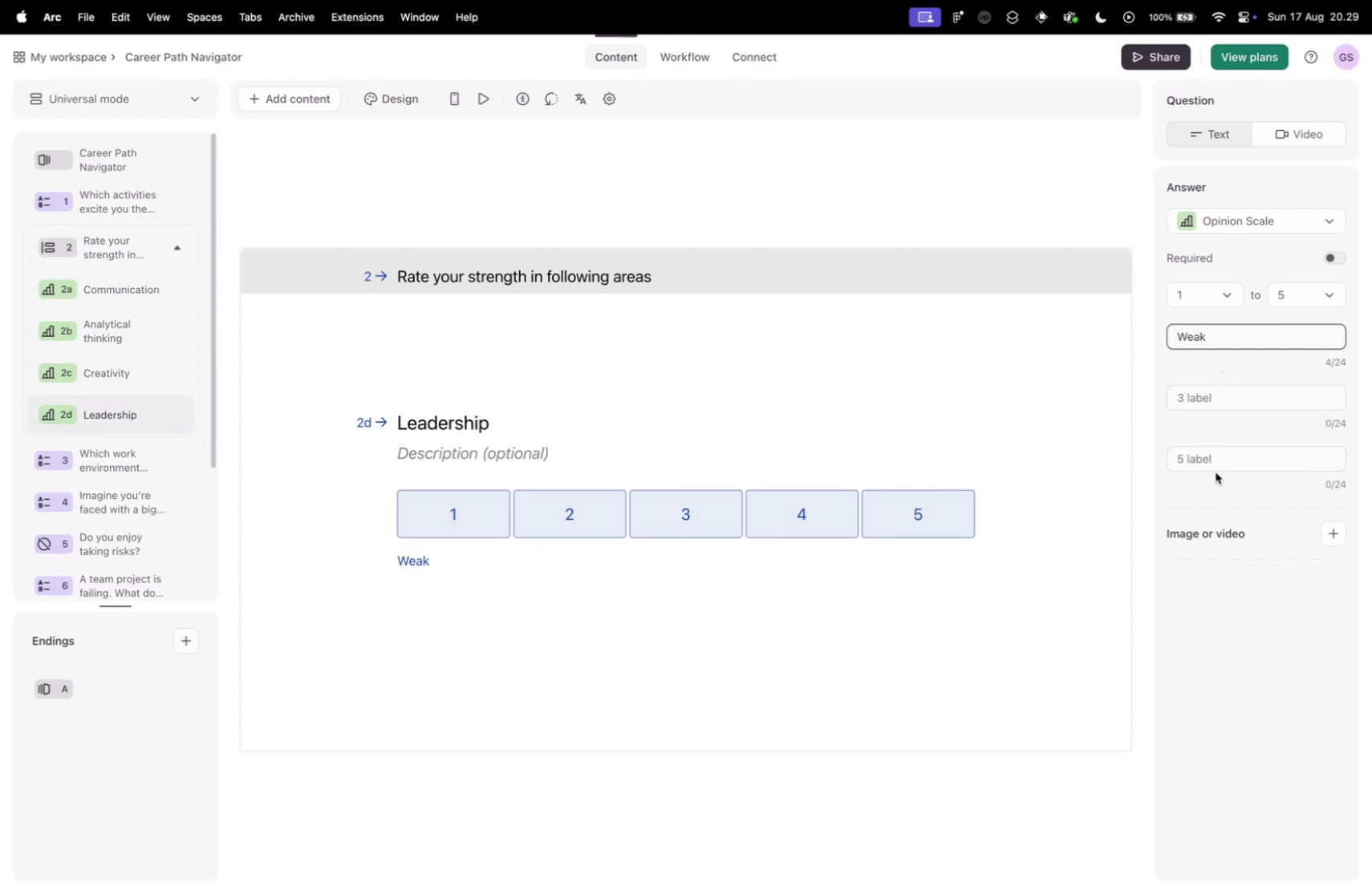 
type(Stronga)
key(Backspace)
 